 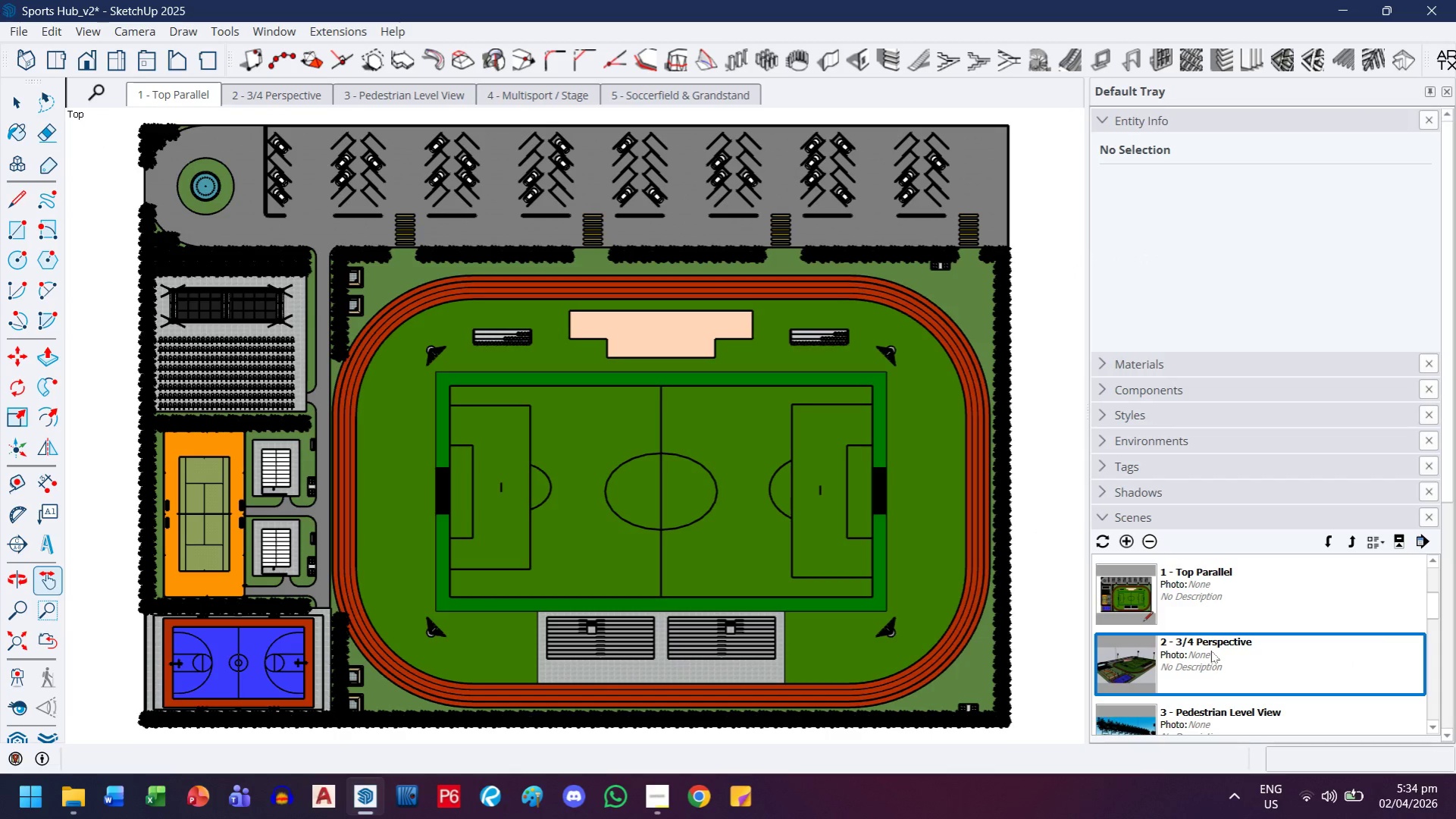 
mouse_move([1196, 642])
 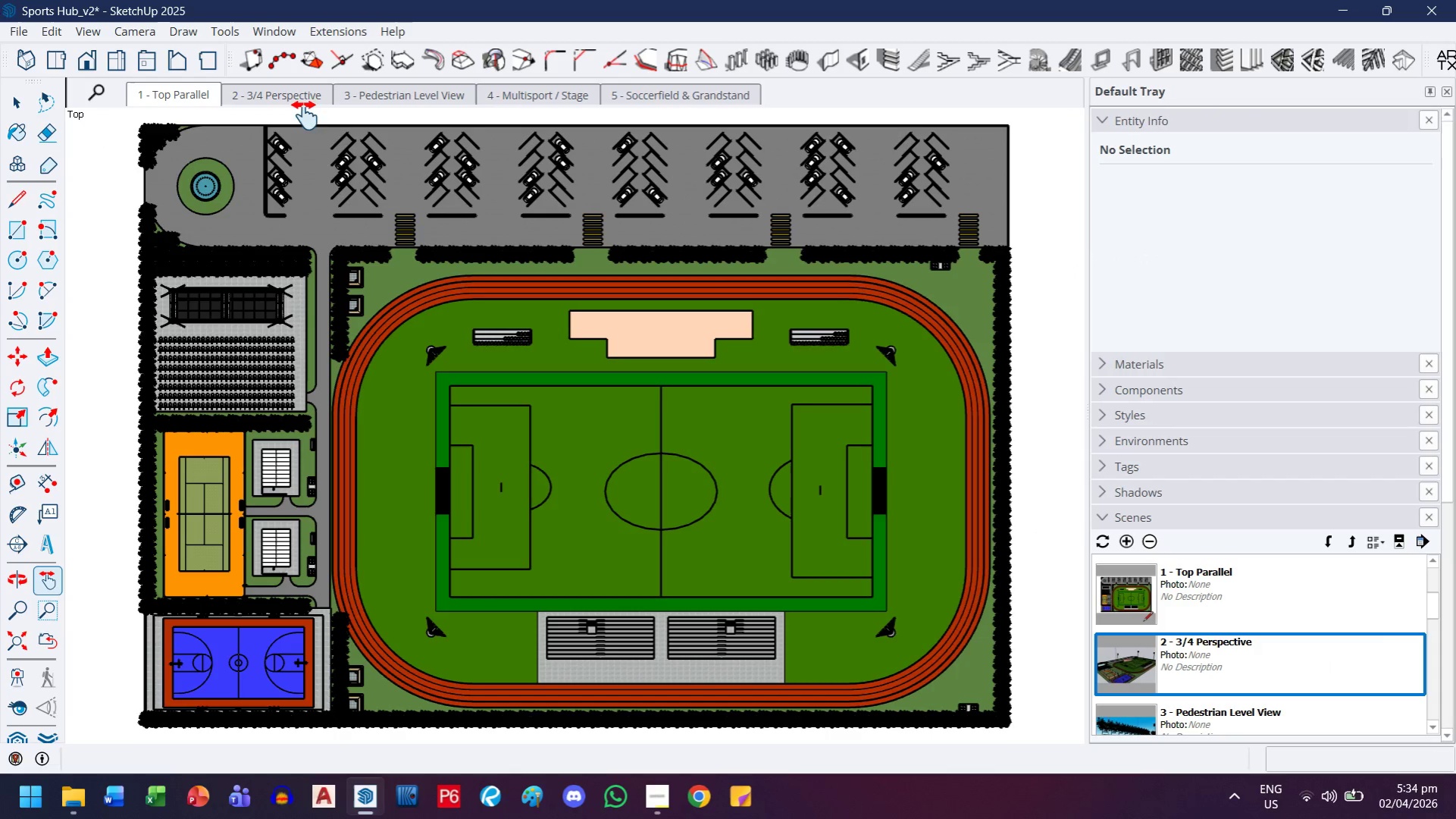 
left_click([287, 102])
 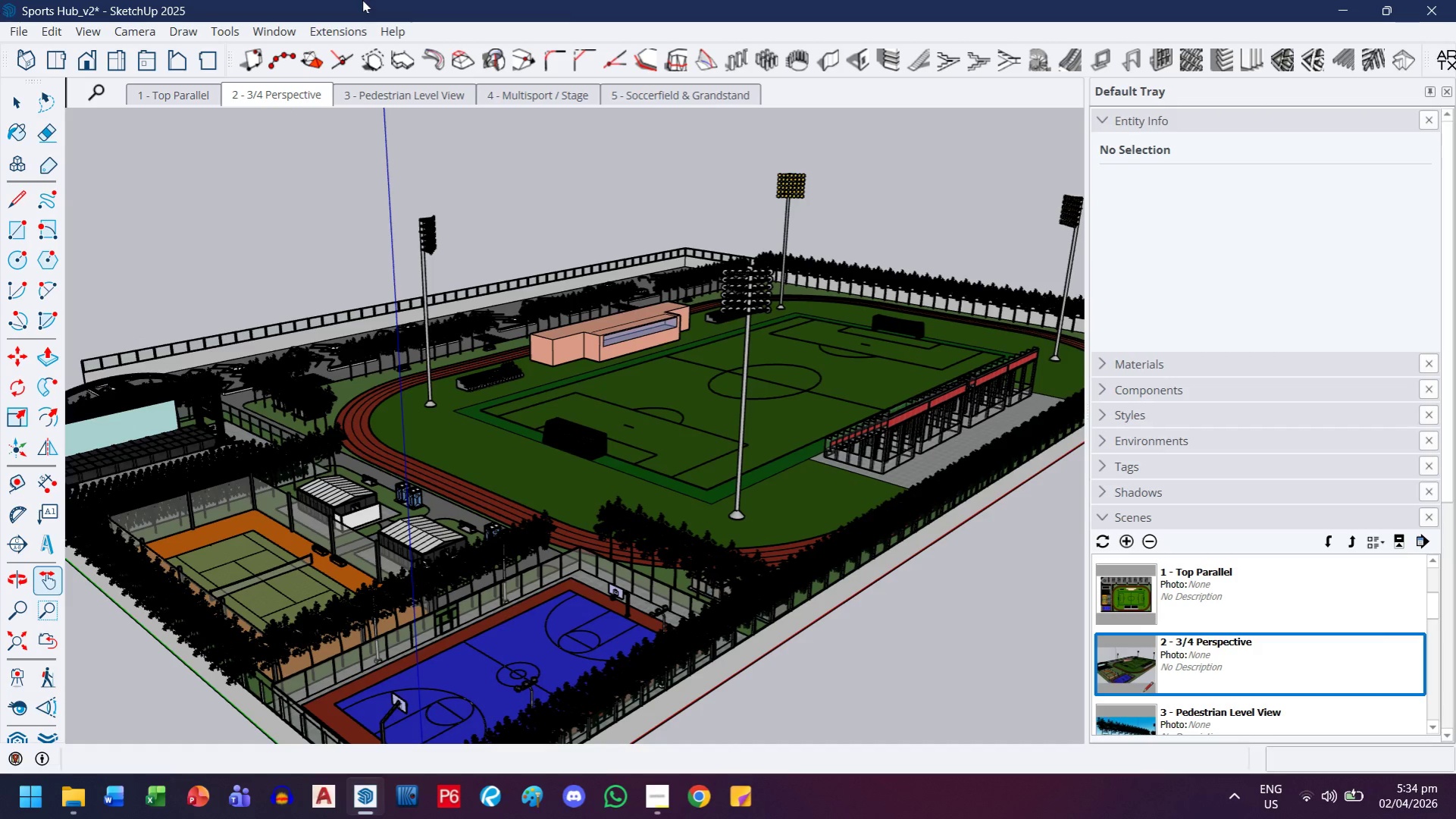 
wait(5.83)
 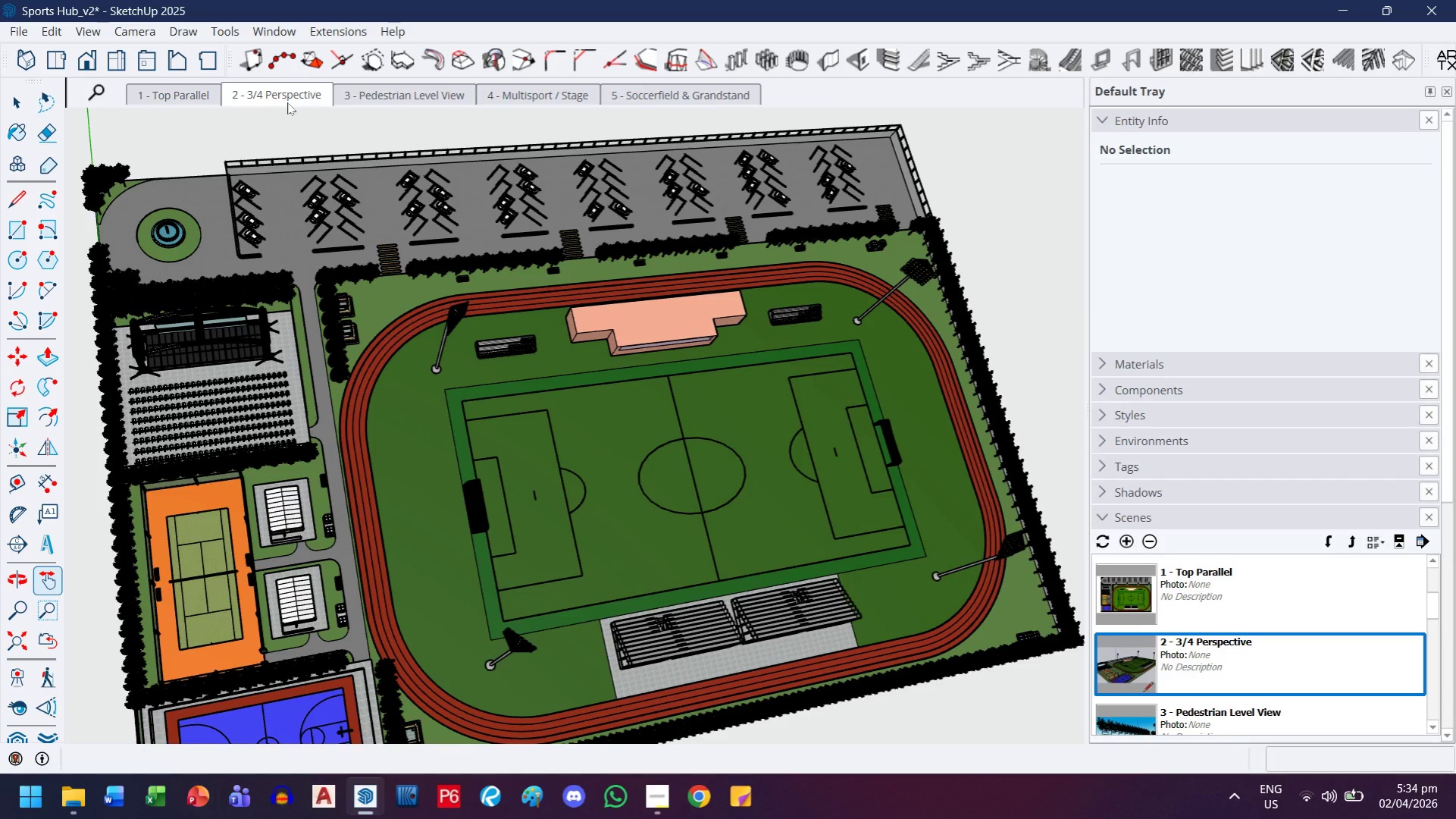 
left_click([1101, 512])
 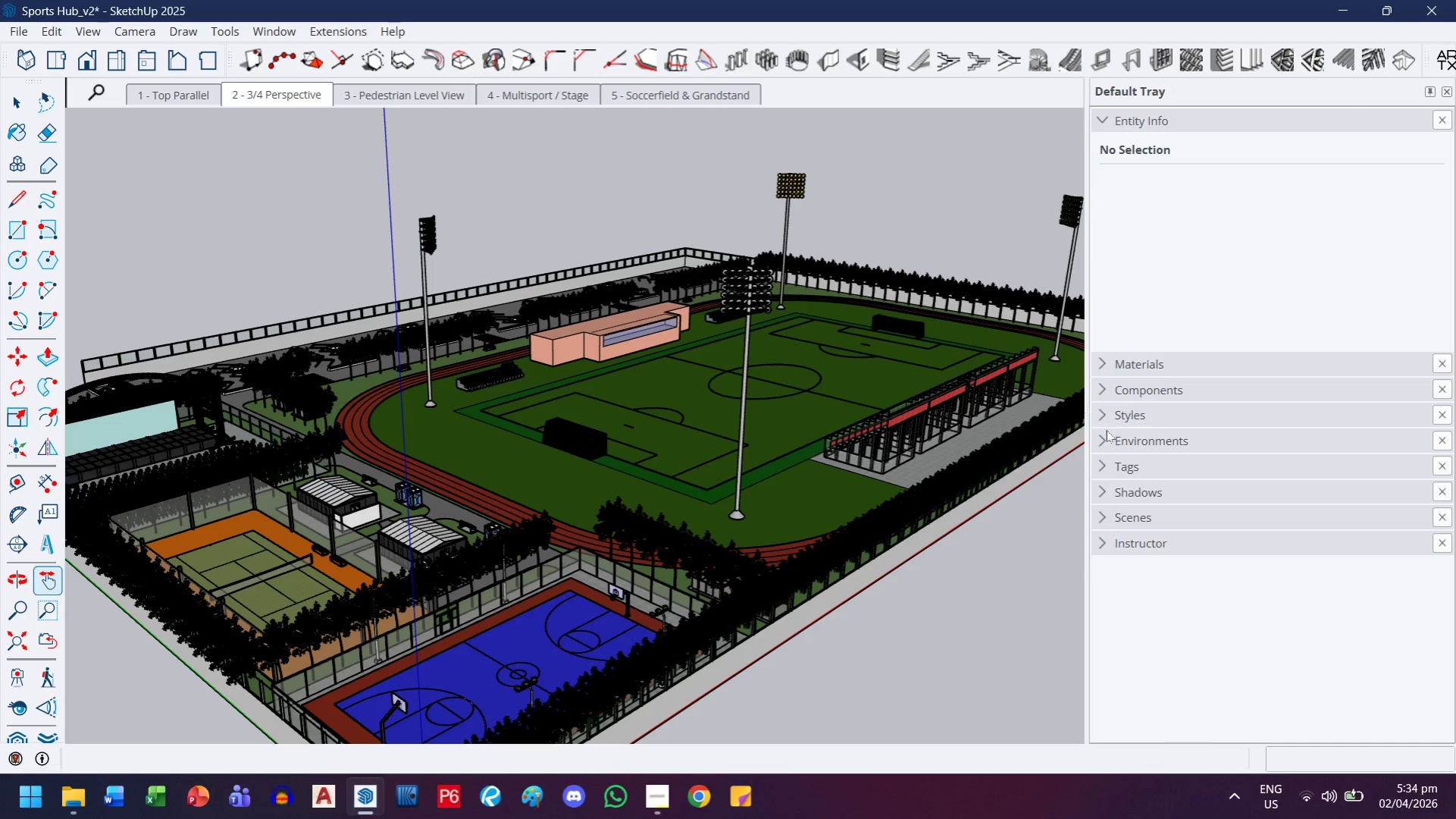 
left_click([1108, 418])
 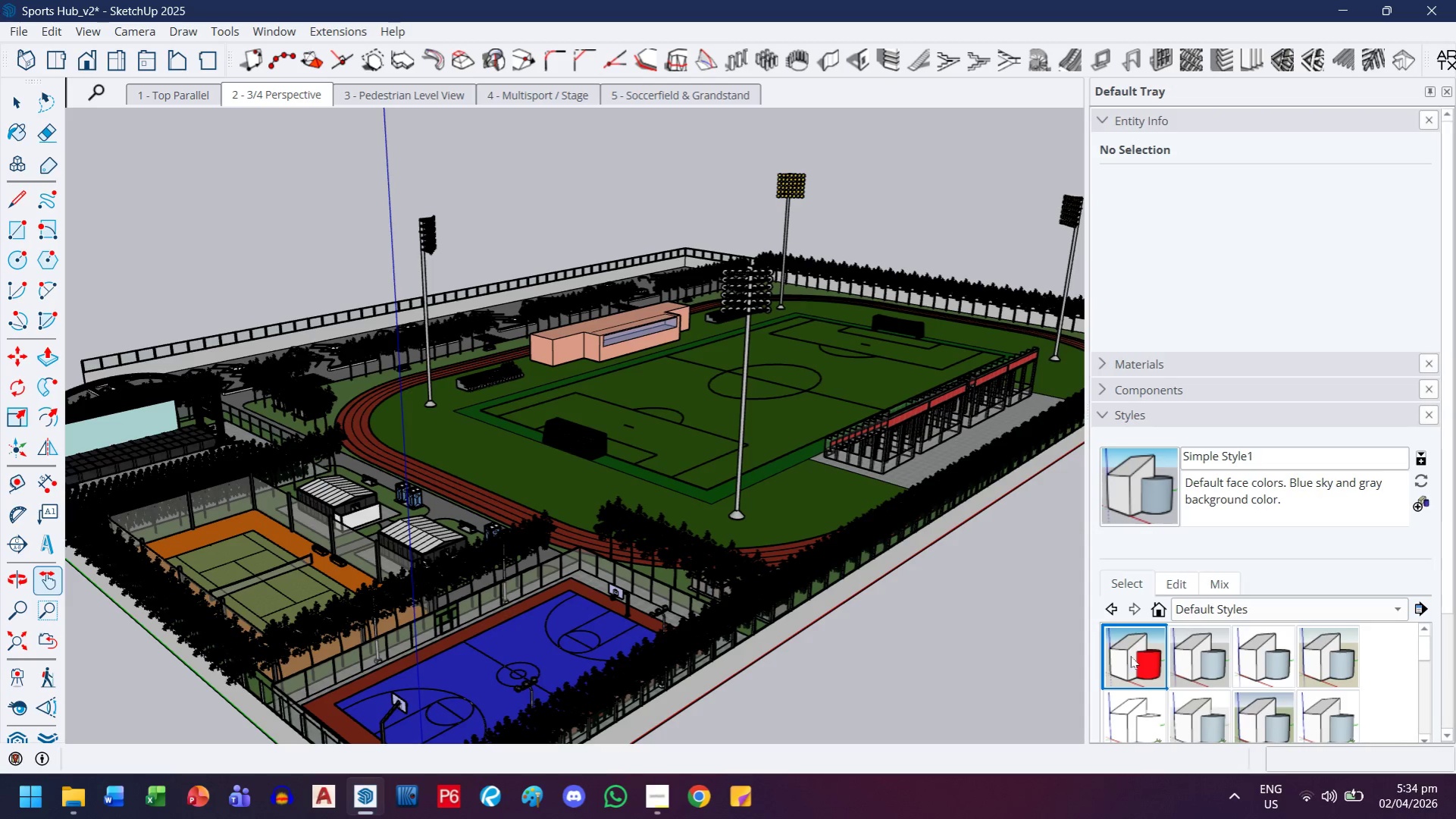 
left_click([1281, 717])
 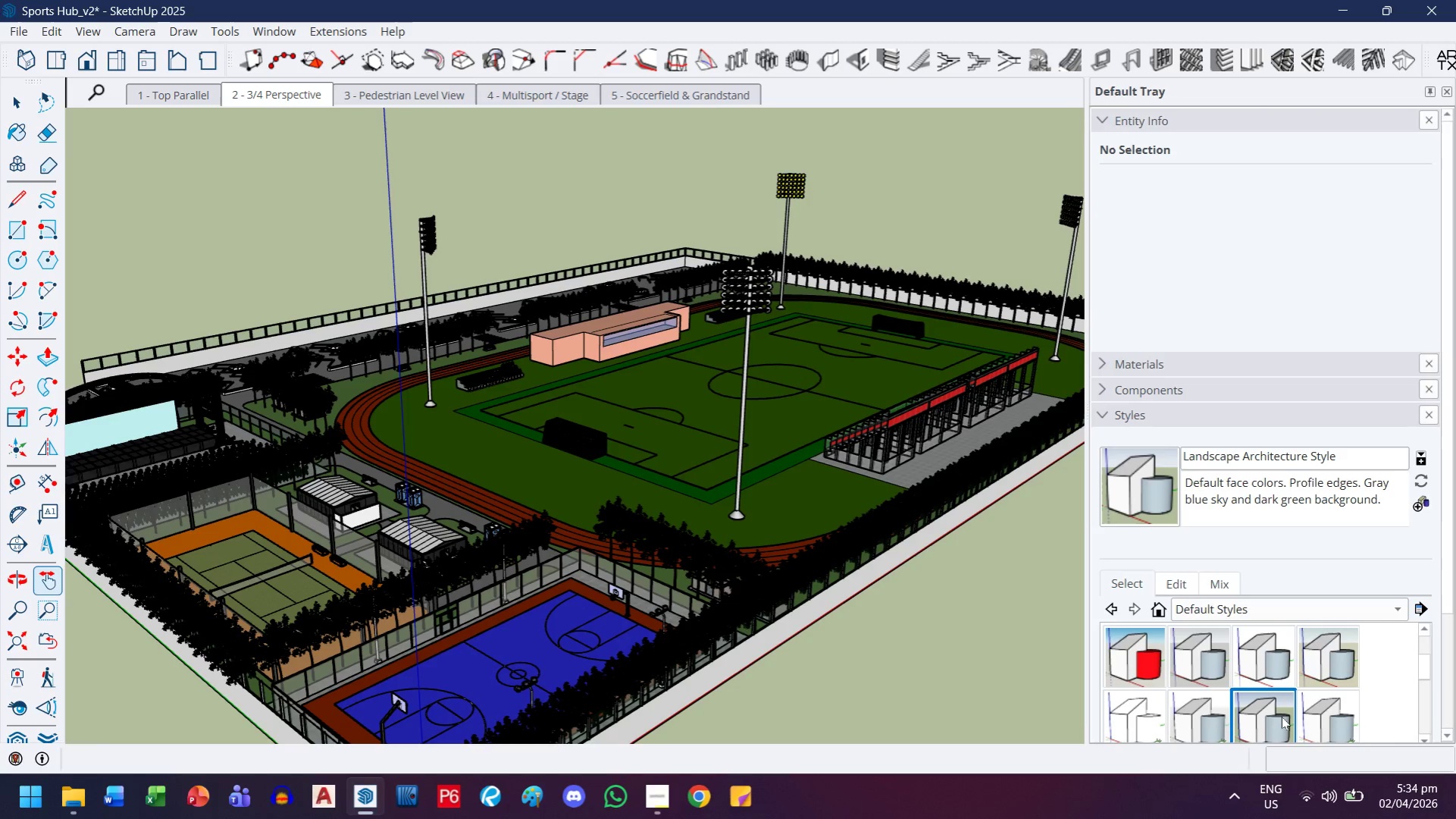 
scroll: coordinate [1243, 698], scroll_direction: down, amount: 1.0
 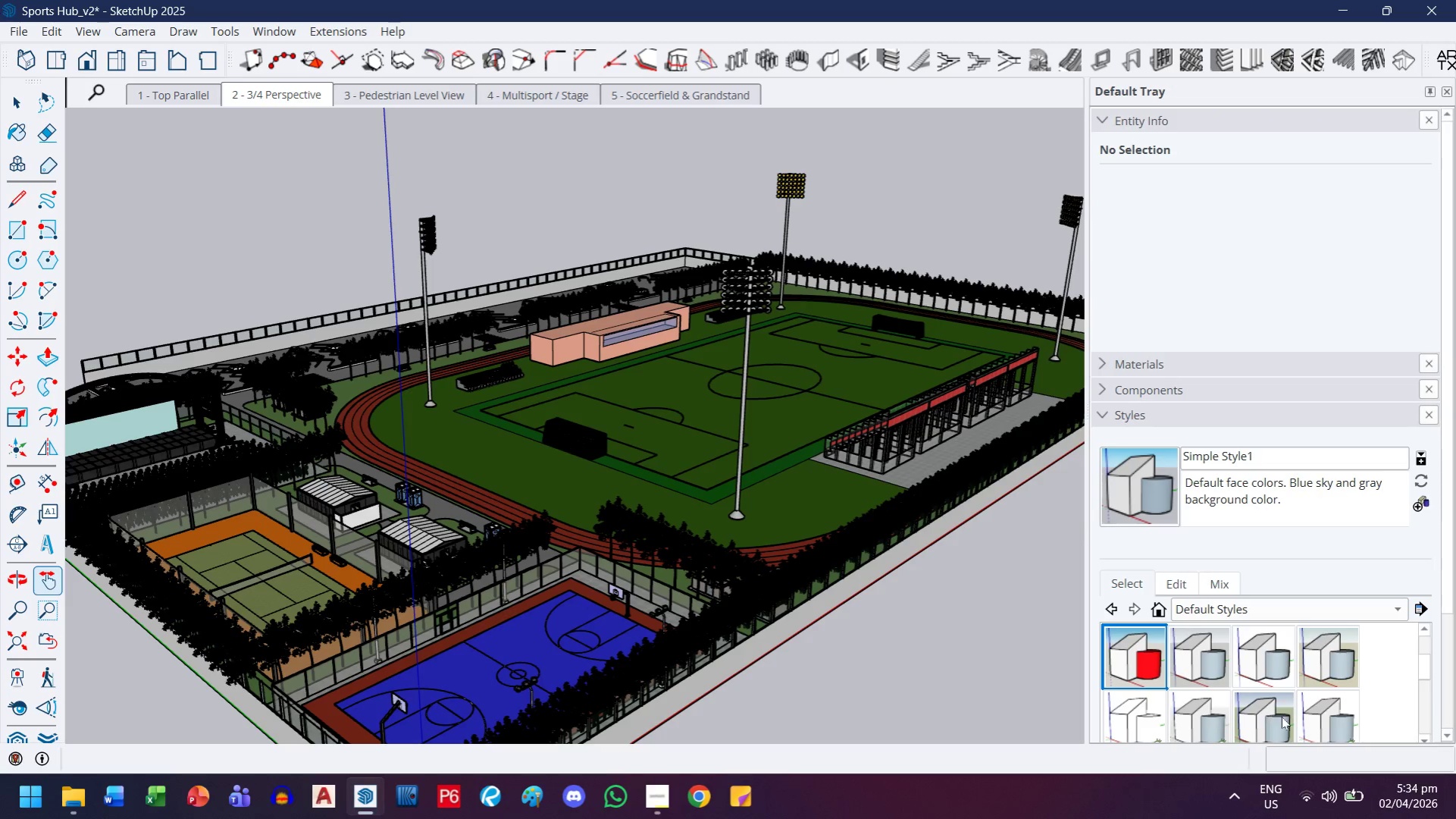 
left_click([1259, 659])
 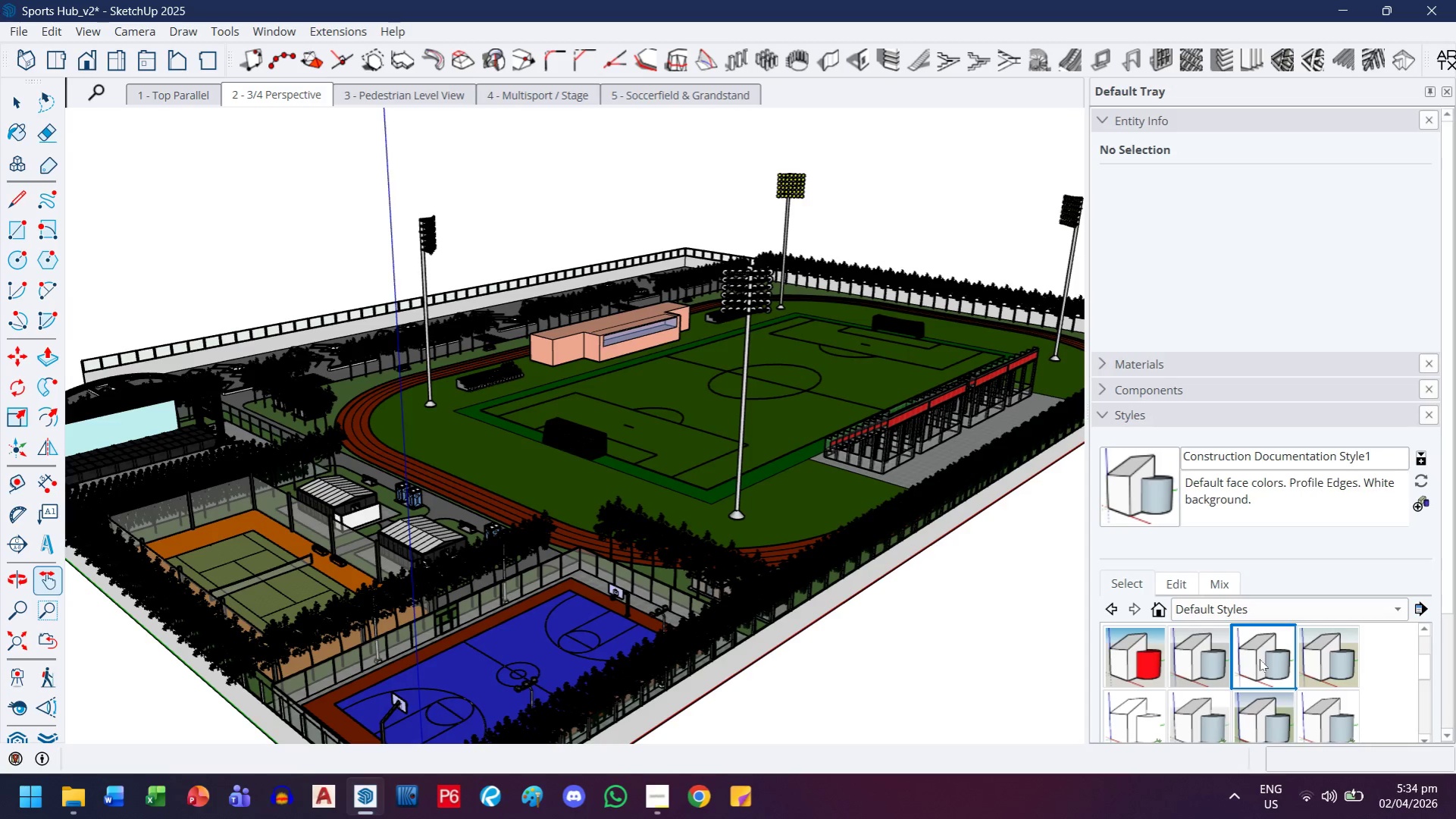 
left_click([1199, 659])
 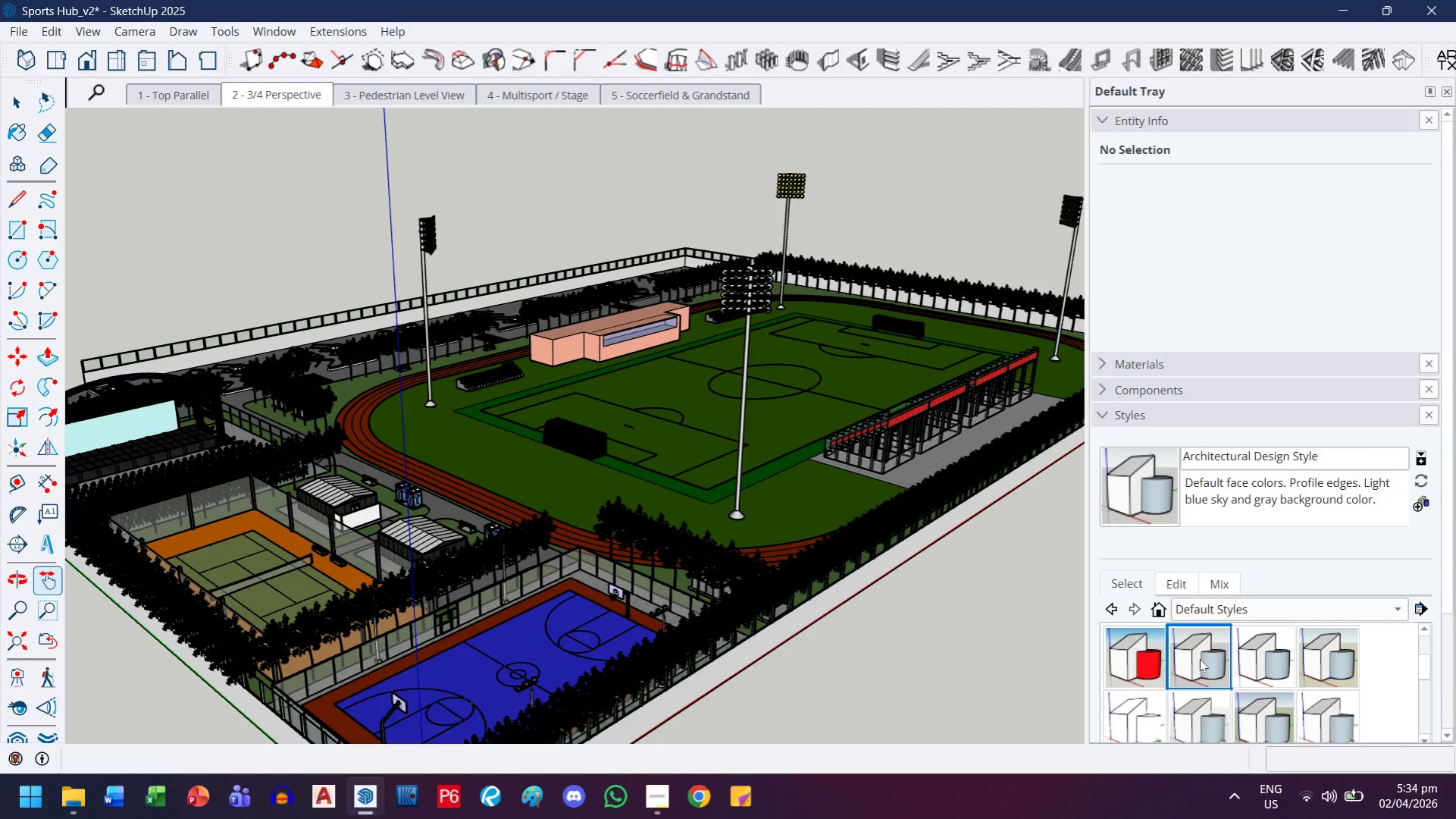 
left_click([1144, 657])
 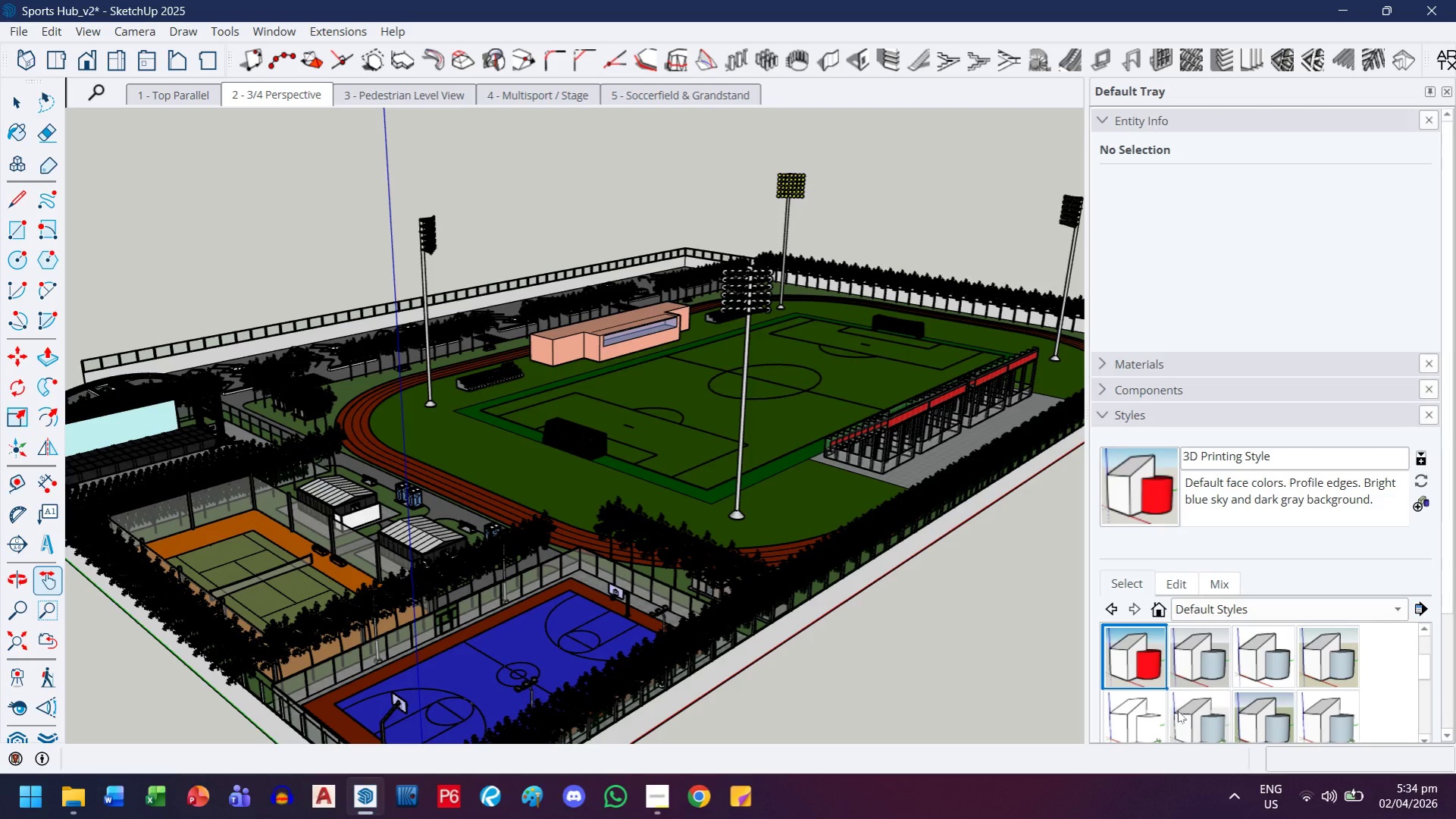 
scroll: coordinate [1177, 708], scroll_direction: down, amount: 2.0
 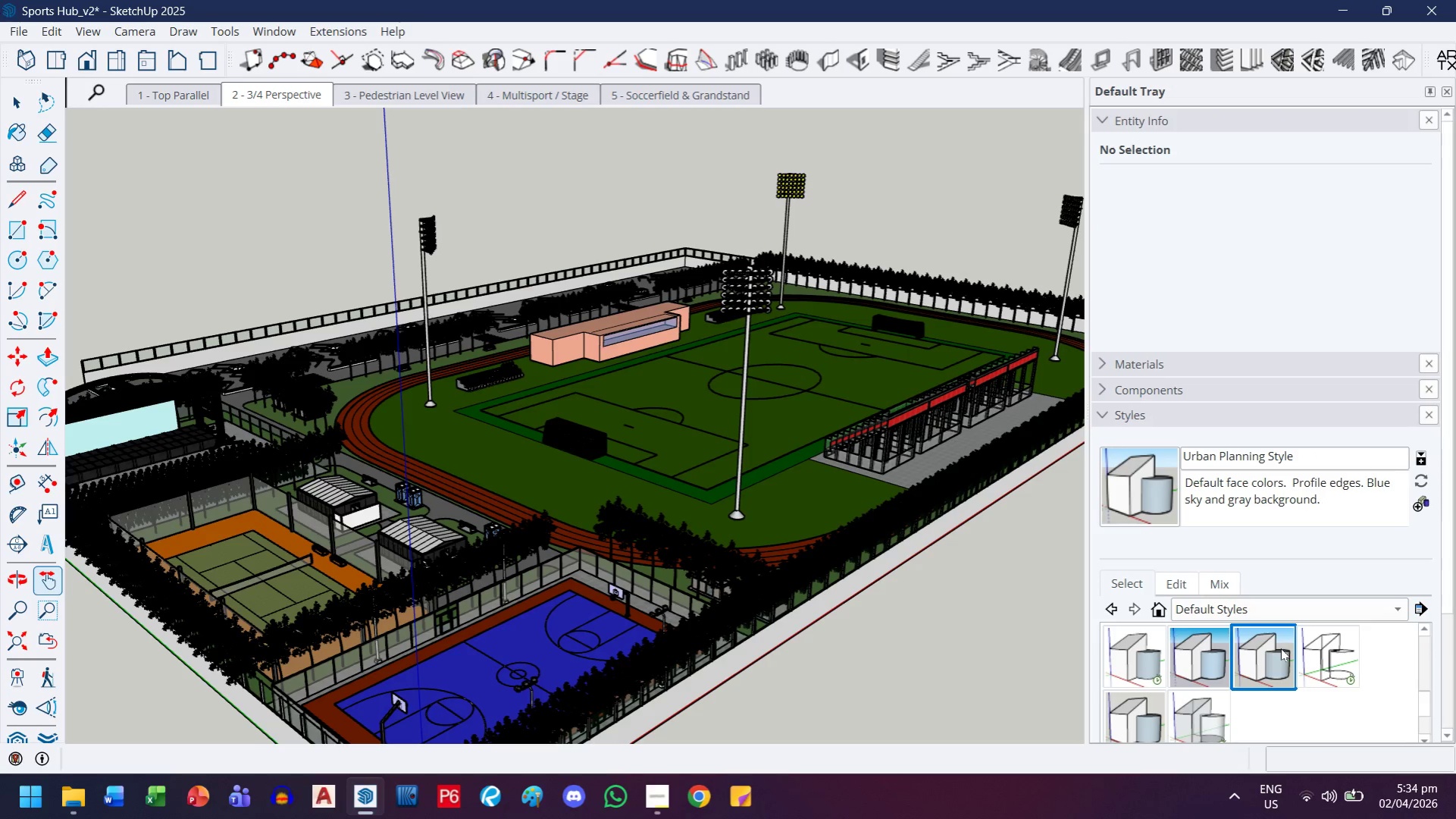 
left_click([1191, 655])
 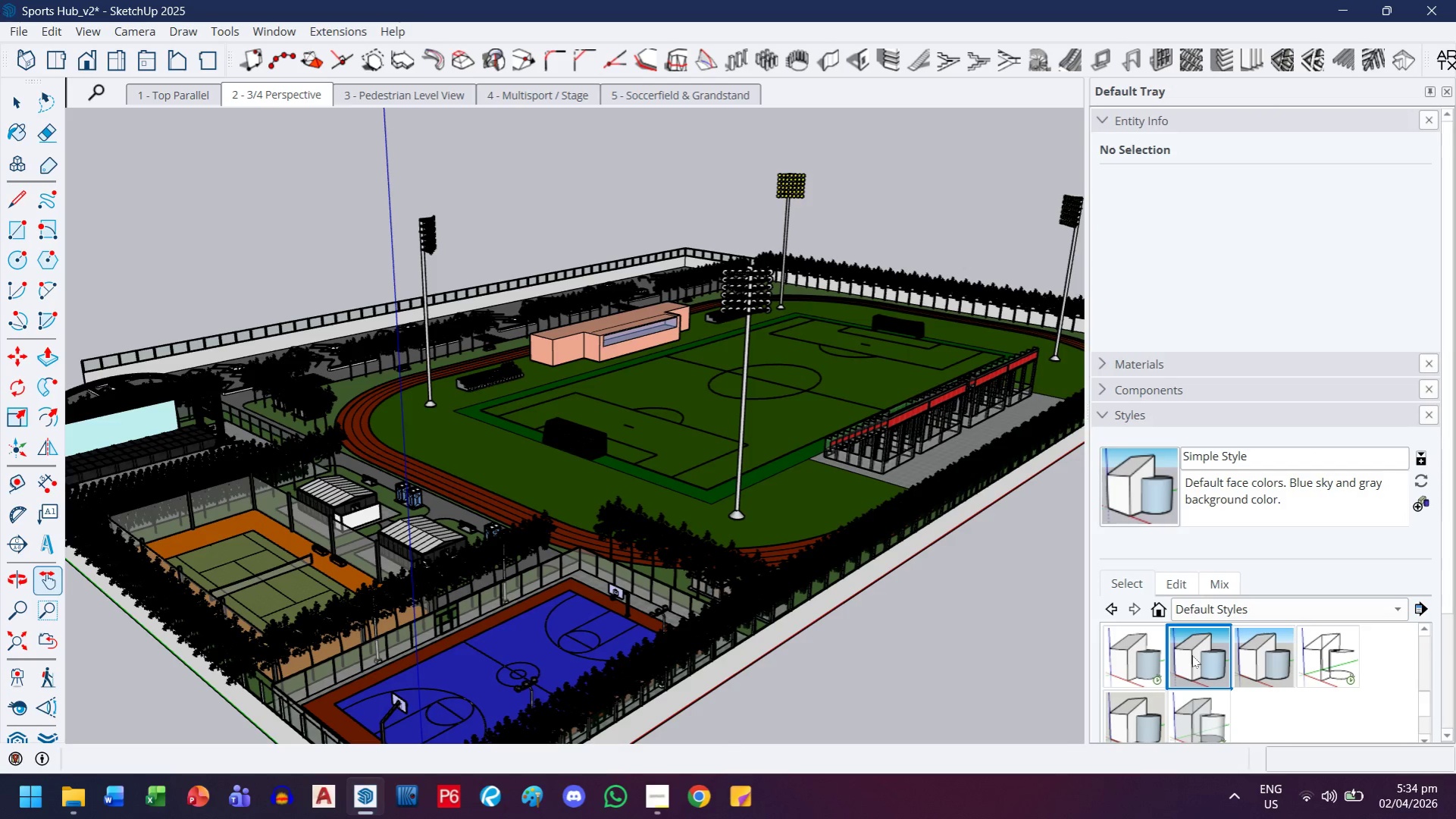 
scroll: coordinate [1191, 655], scroll_direction: down, amount: 1.0
 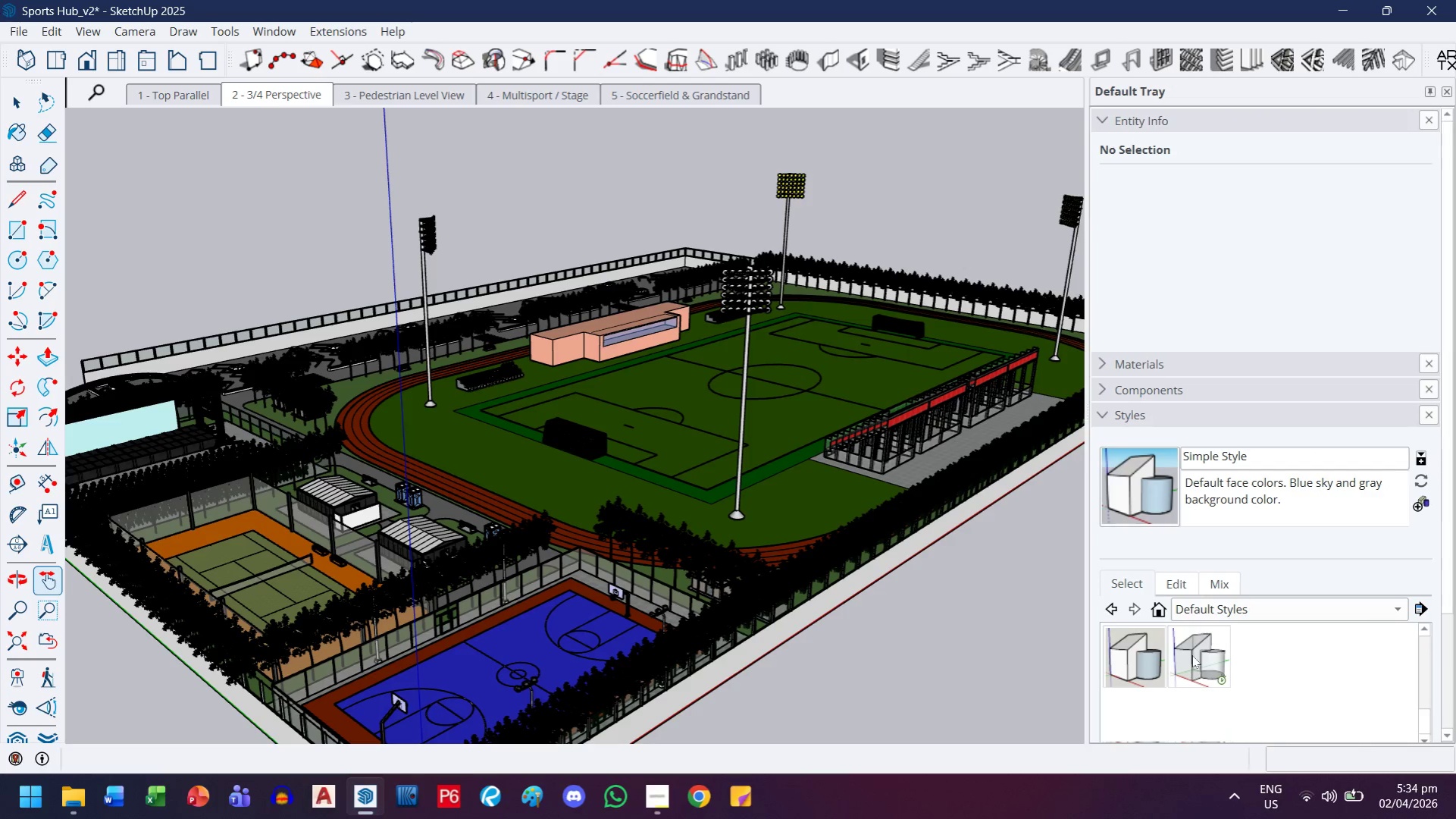 
scroll: coordinate [1195, 670], scroll_direction: up, amount: 6.0
 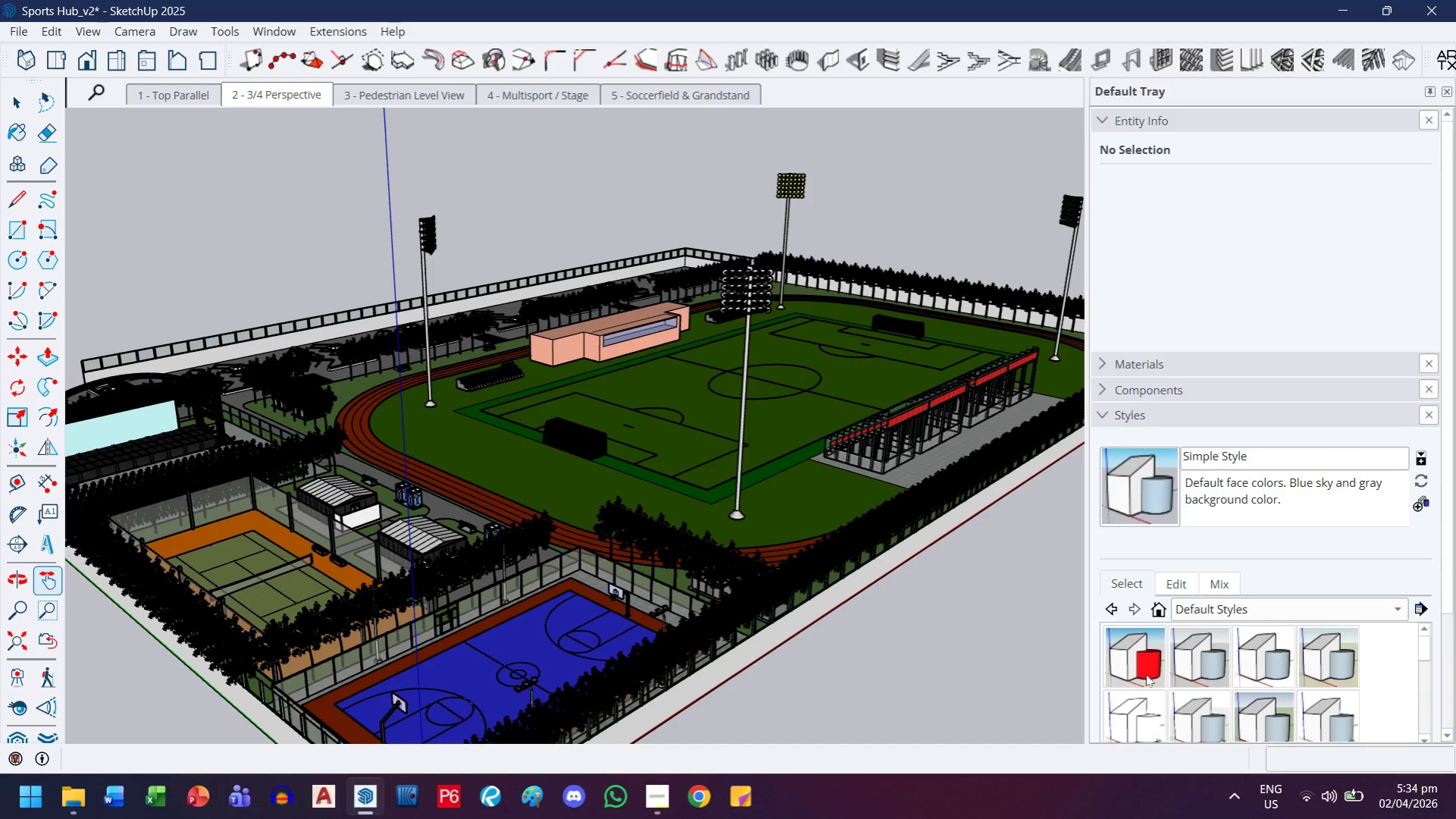 
left_click([1147, 668])
 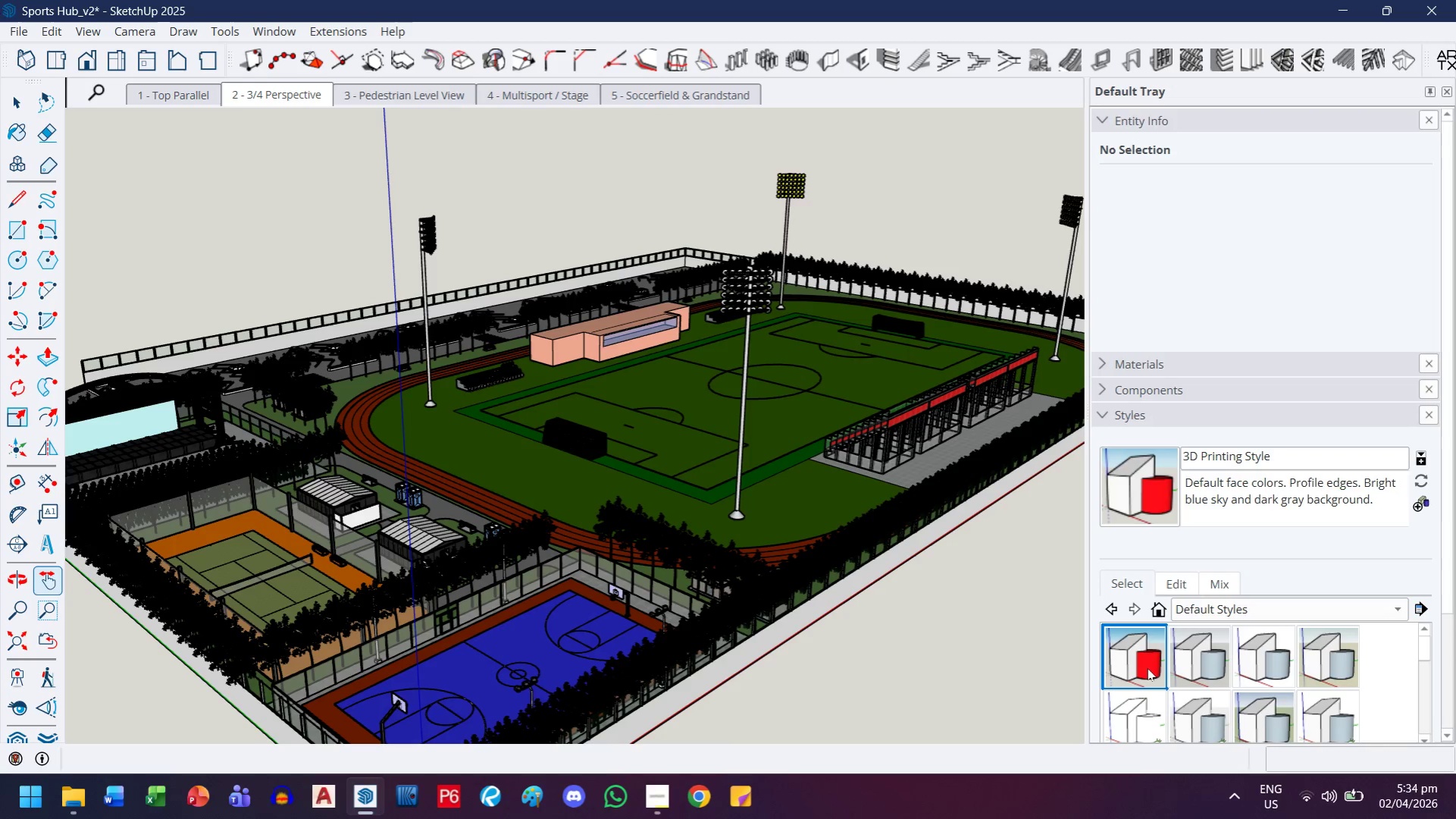 
scroll: coordinate [1204, 661], scroll_direction: up, amount: 4.0
 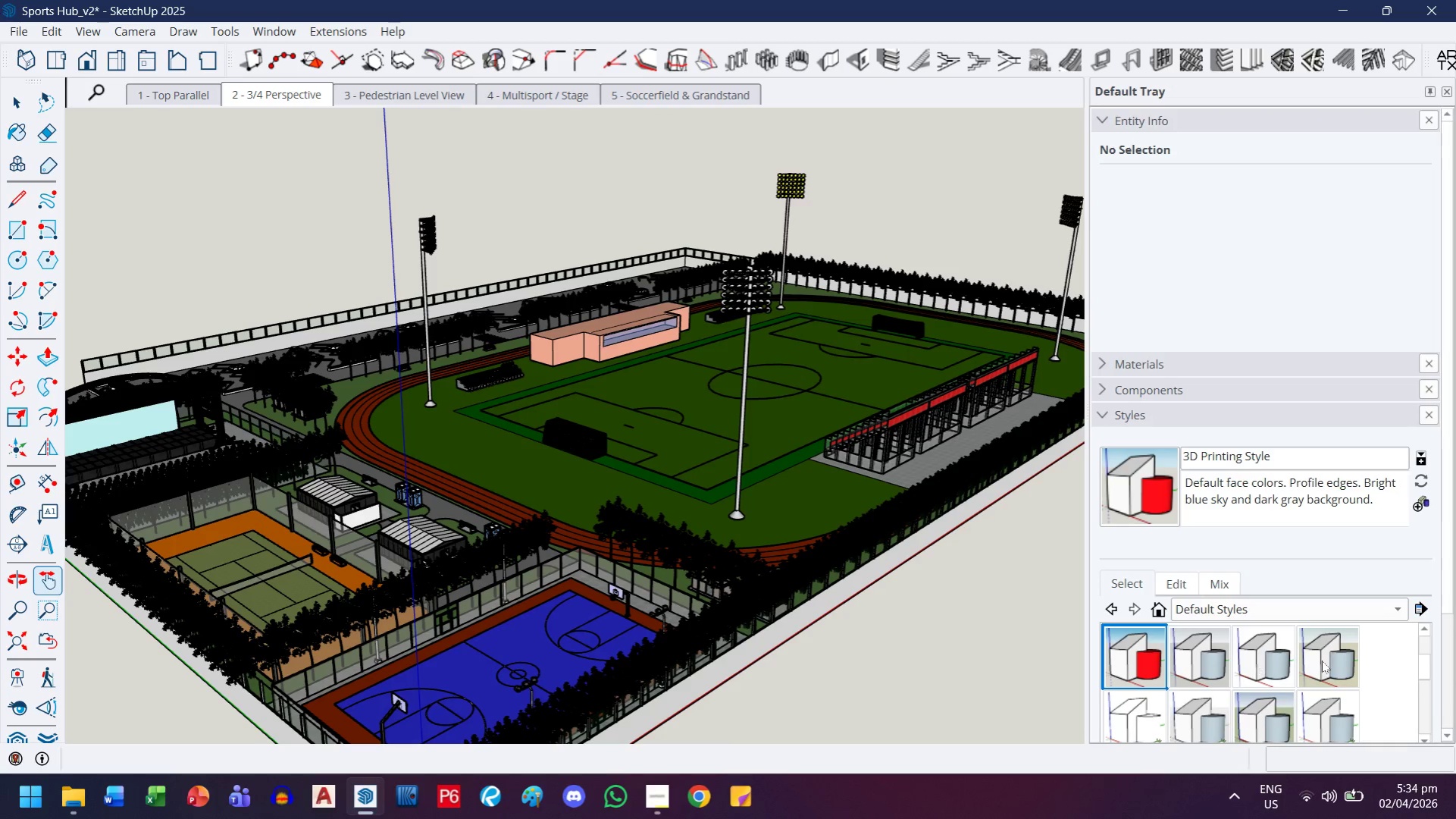 
left_click([1321, 661])
 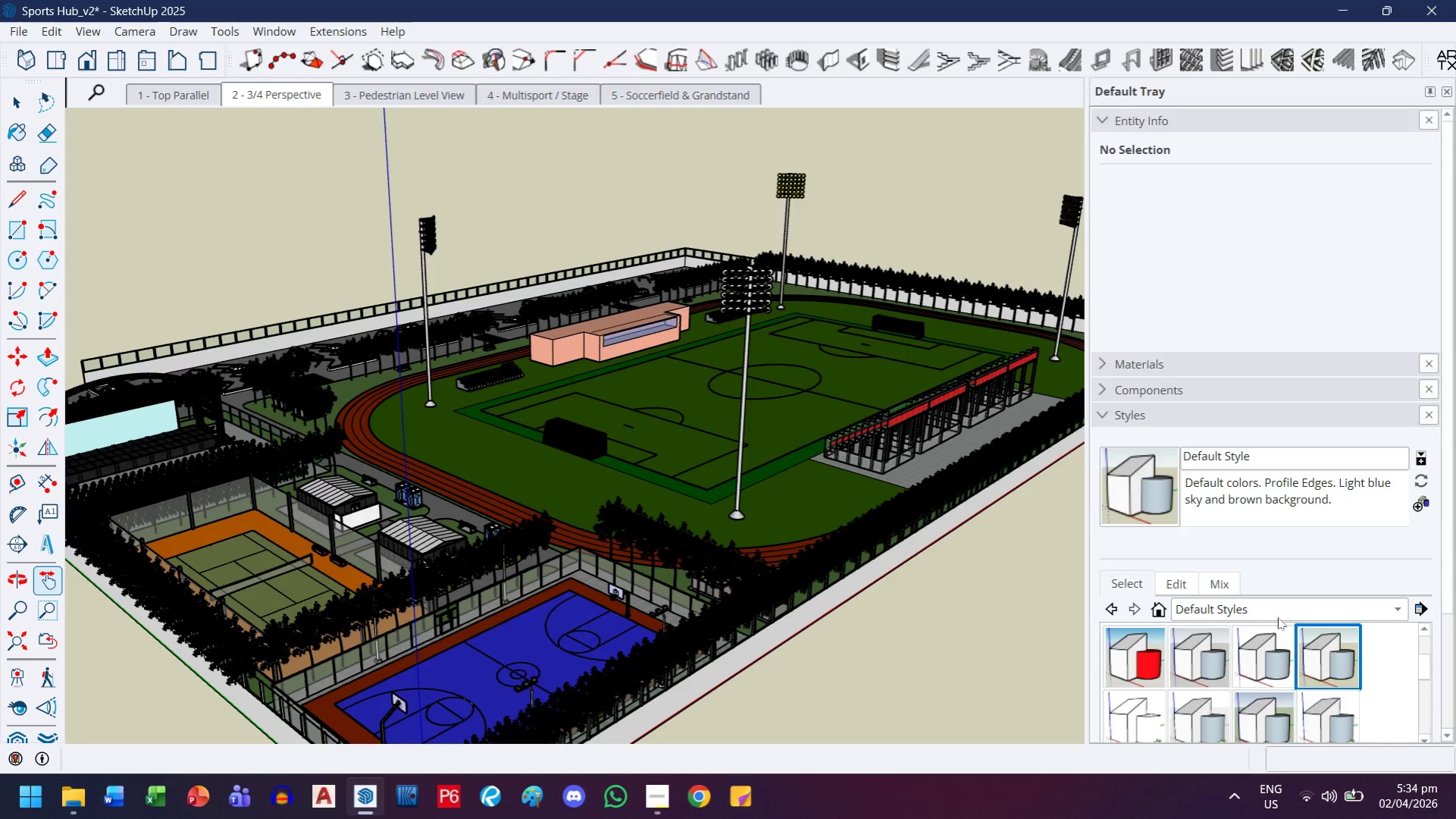 
left_click([1267, 611])
 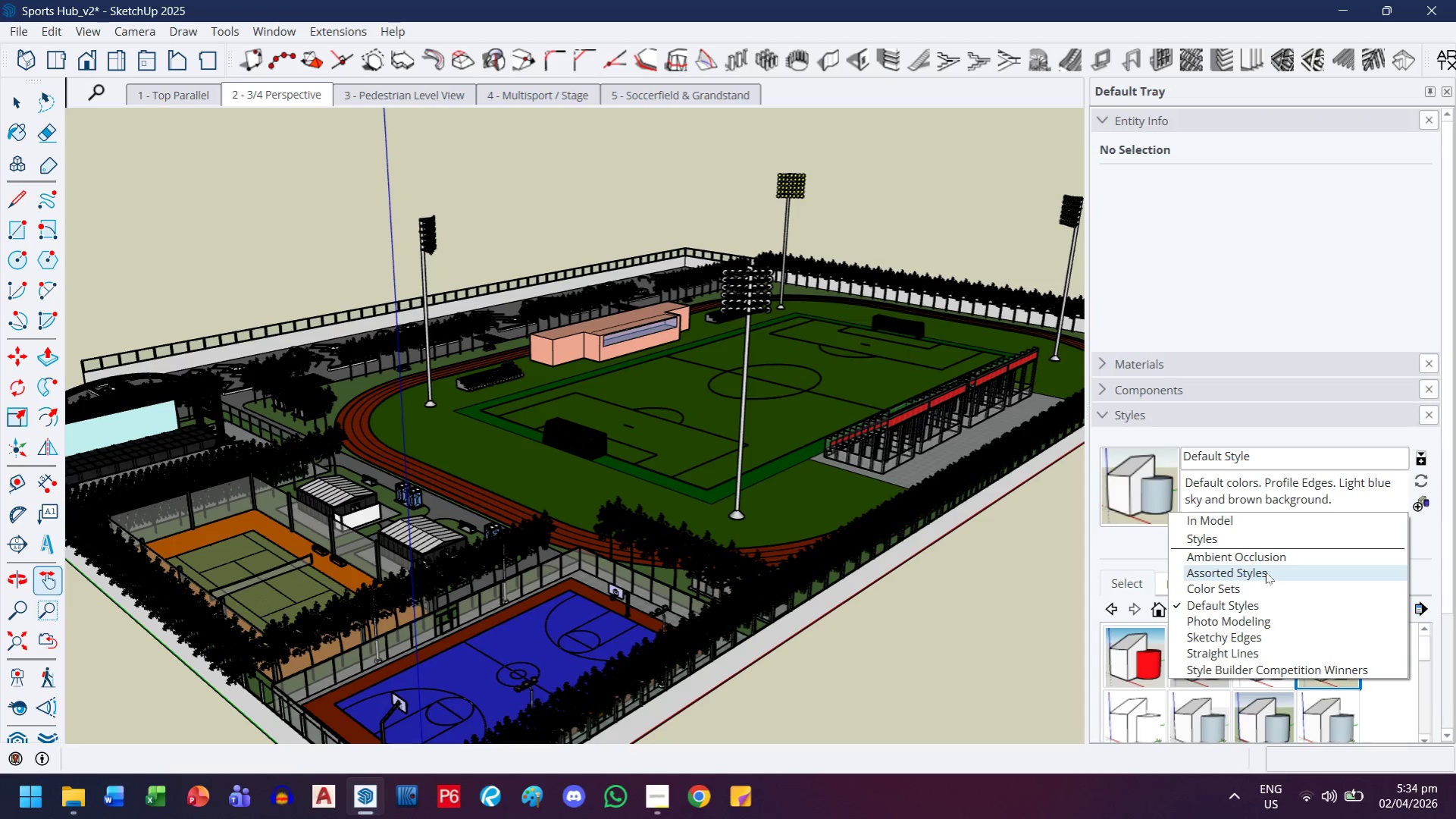 
scroll: coordinate [1225, 682], scroll_direction: up, amount: 3.0
 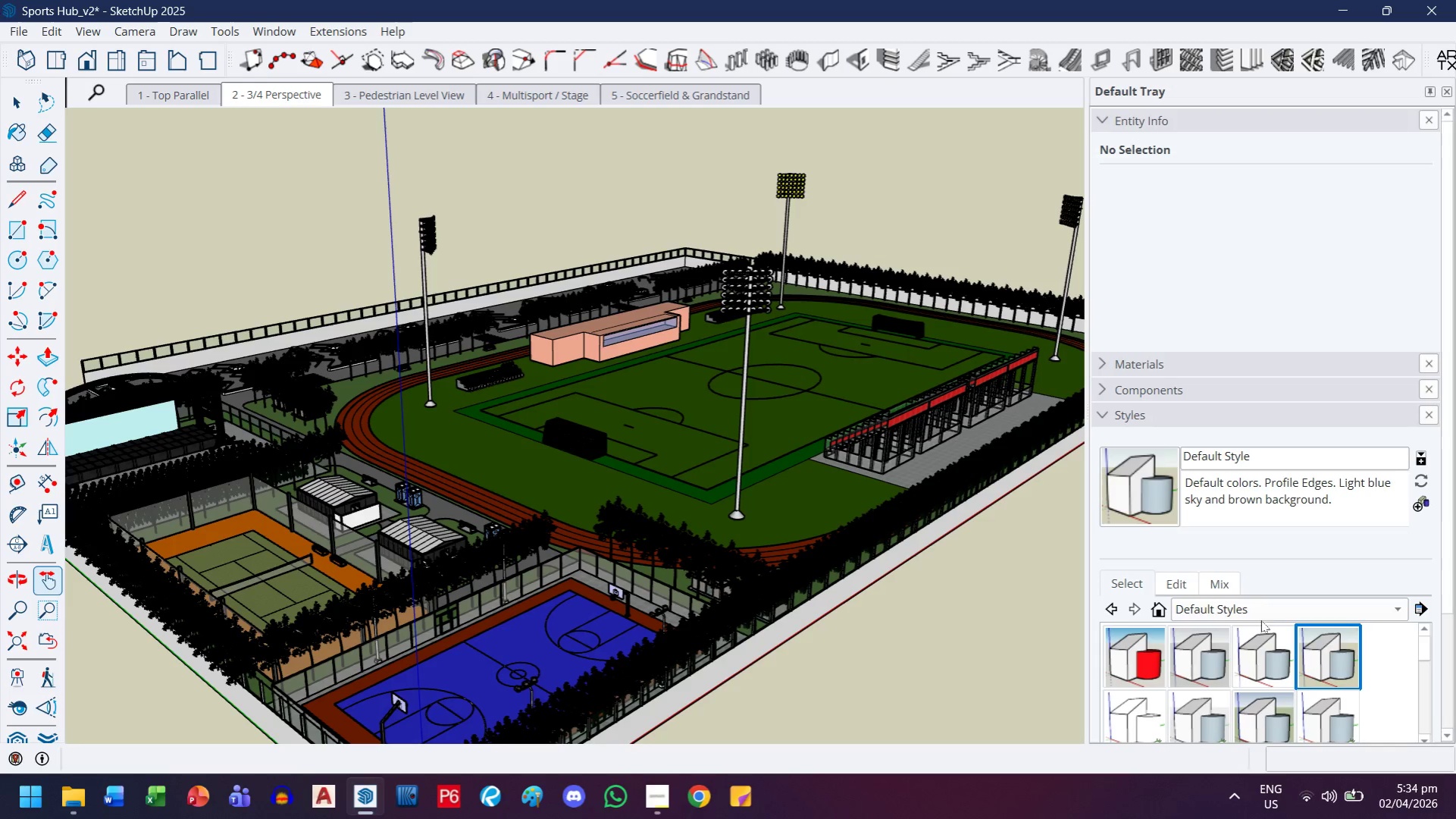 
left_click_drag(start_coordinate=[1267, 565], to_coordinate=[1268, 554])
 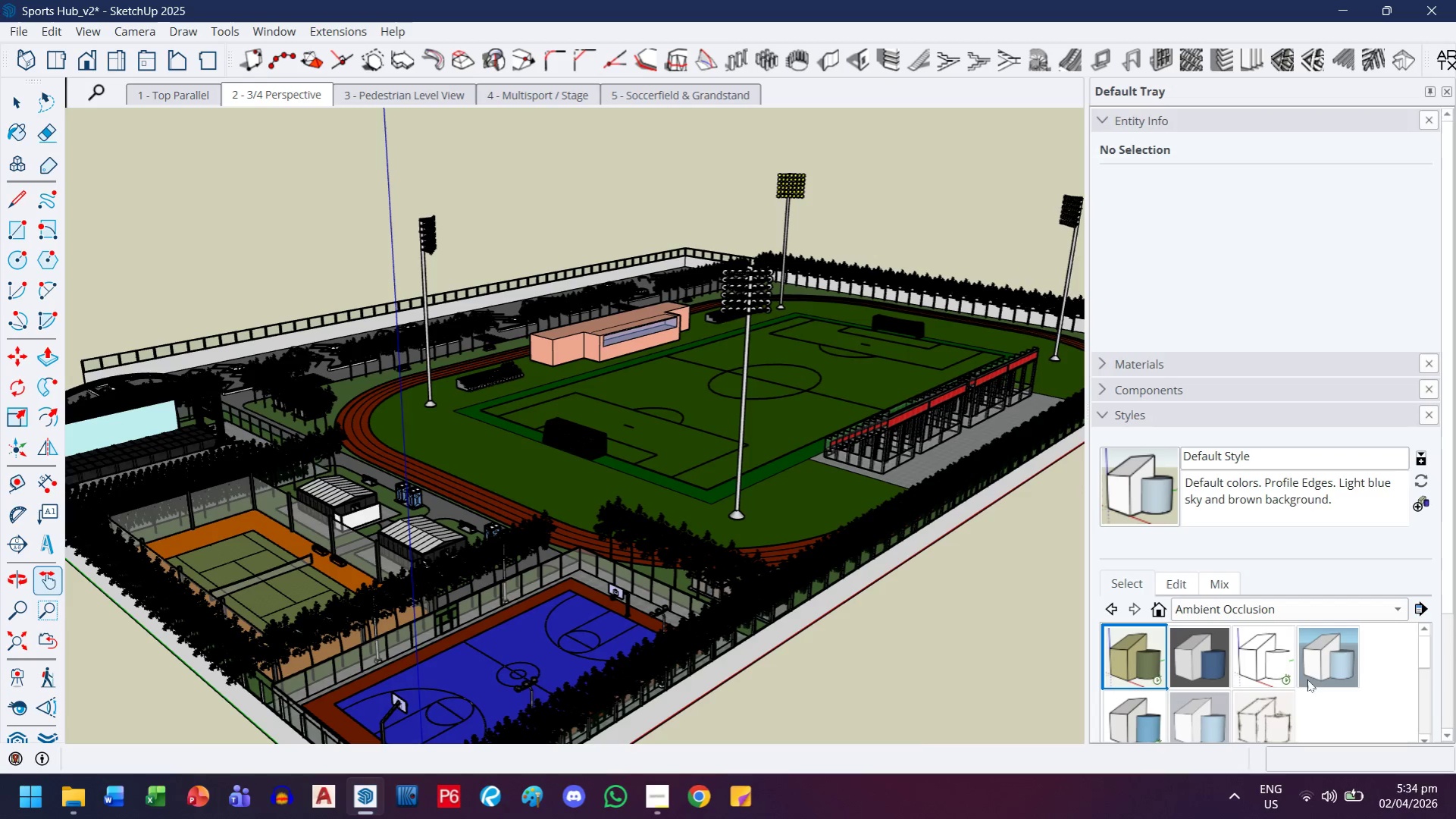 
left_click([1320, 669])
 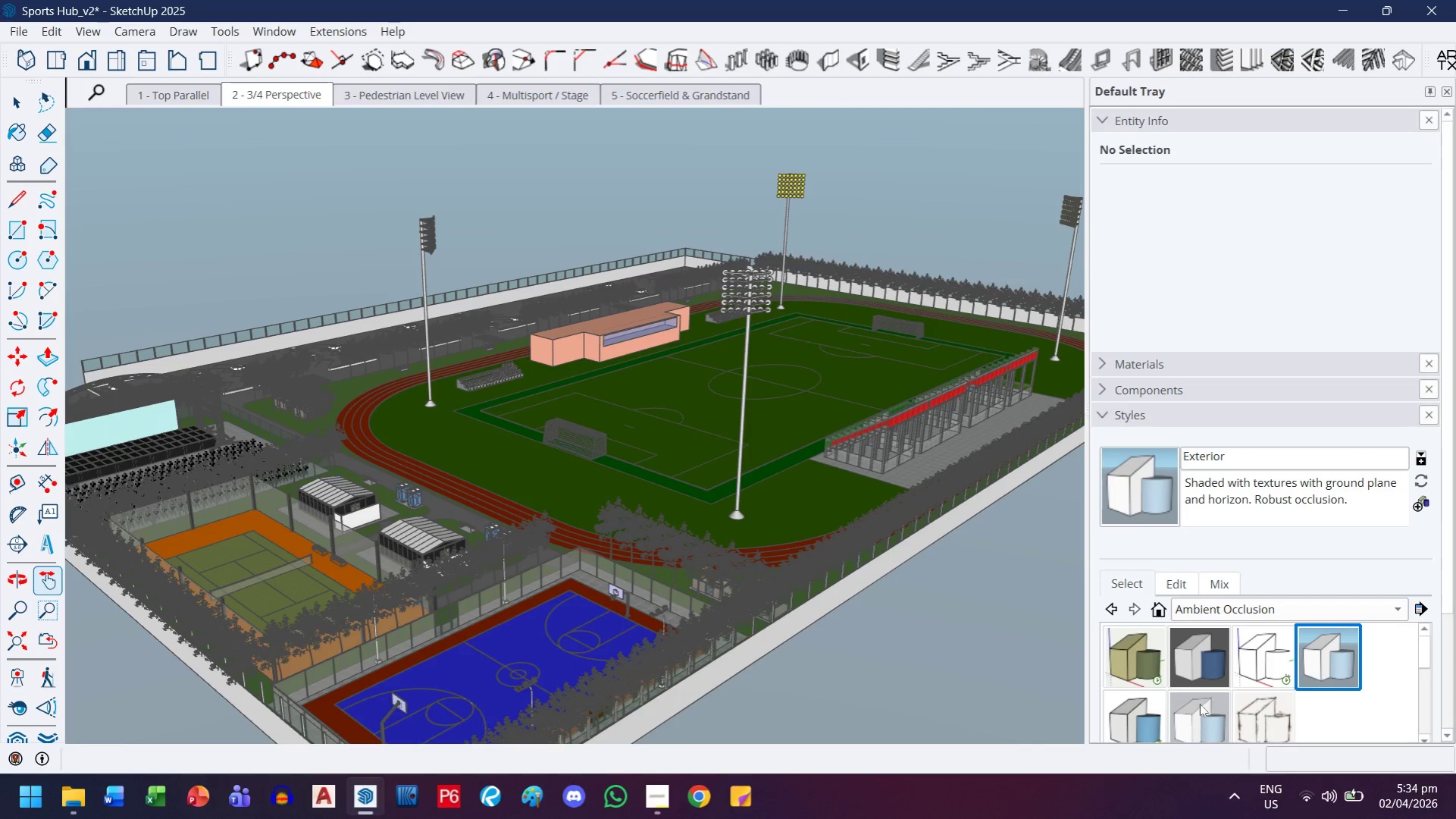 
left_click([1156, 730])
 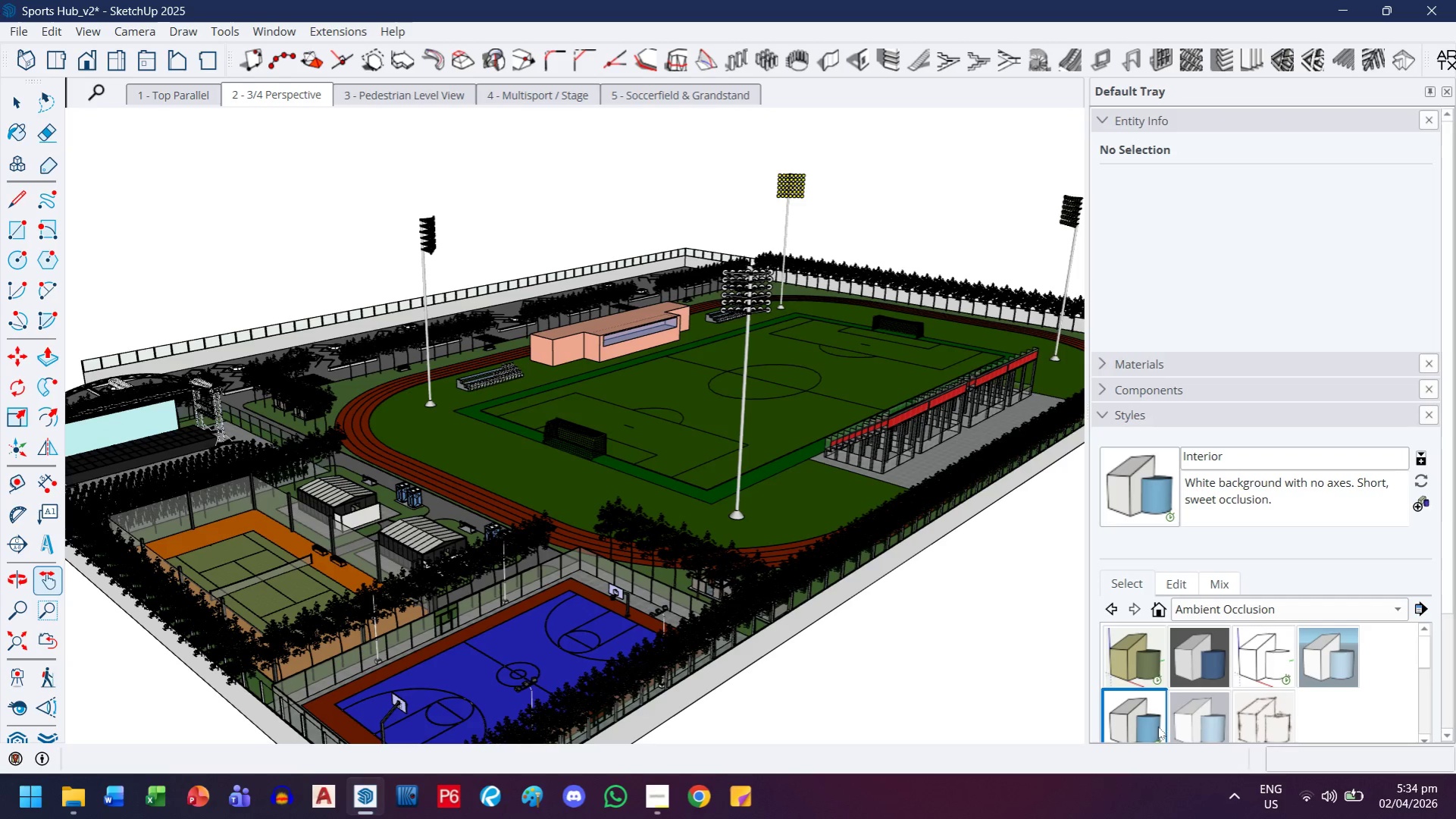 
left_click([1210, 720])
 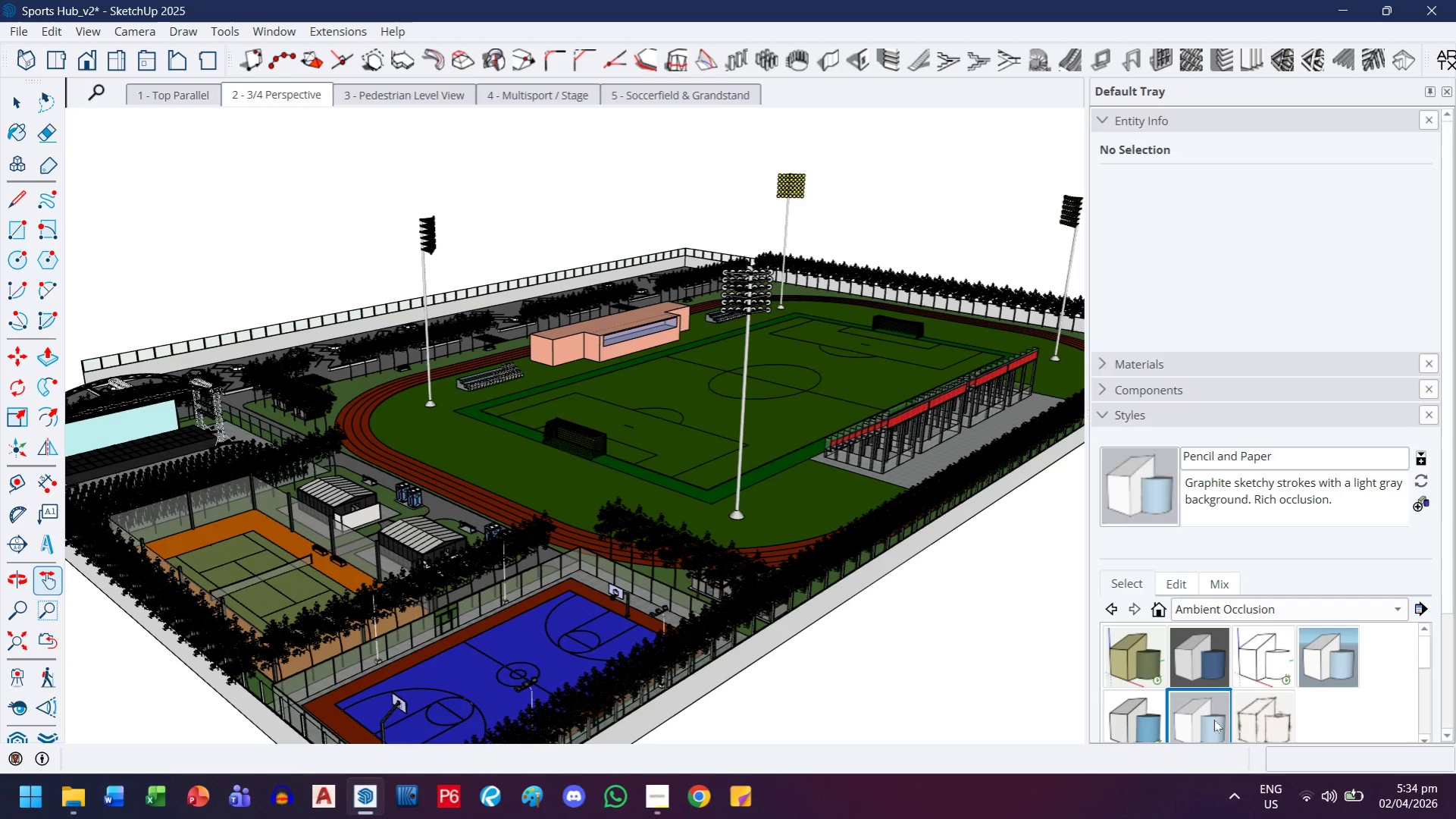 
left_click([1270, 730])
 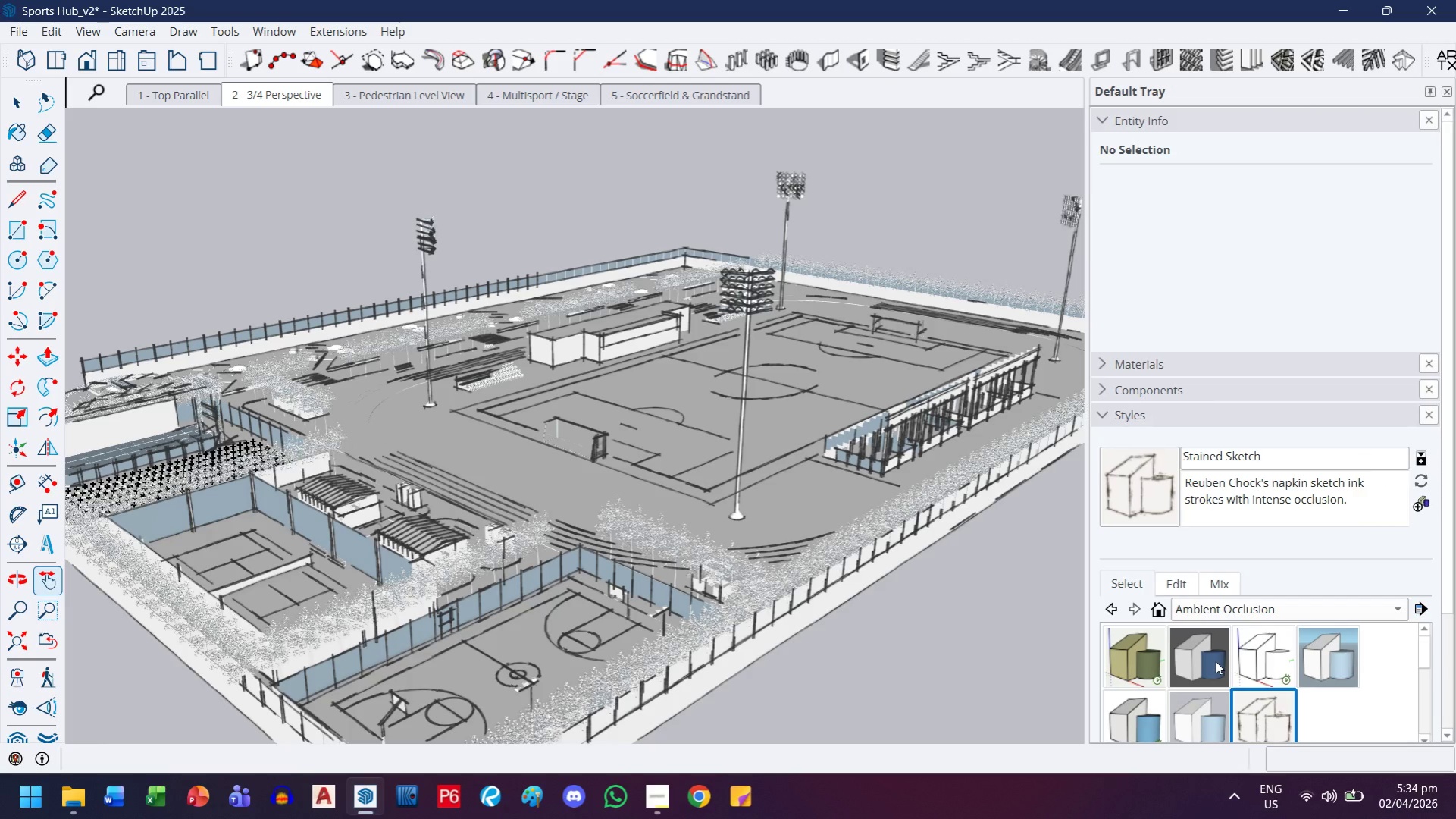 
wait(6.86)
 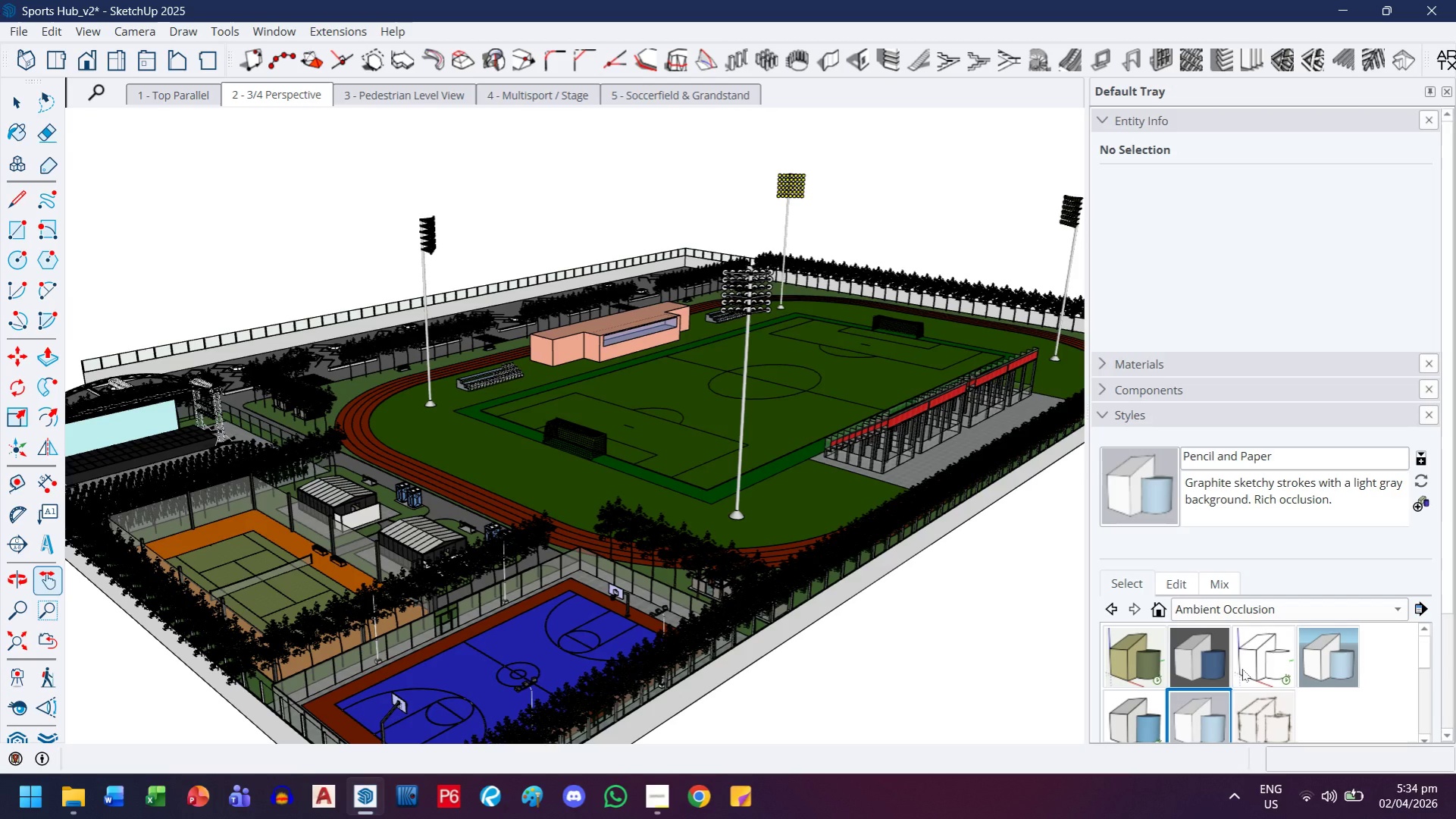 
left_click([1206, 658])
 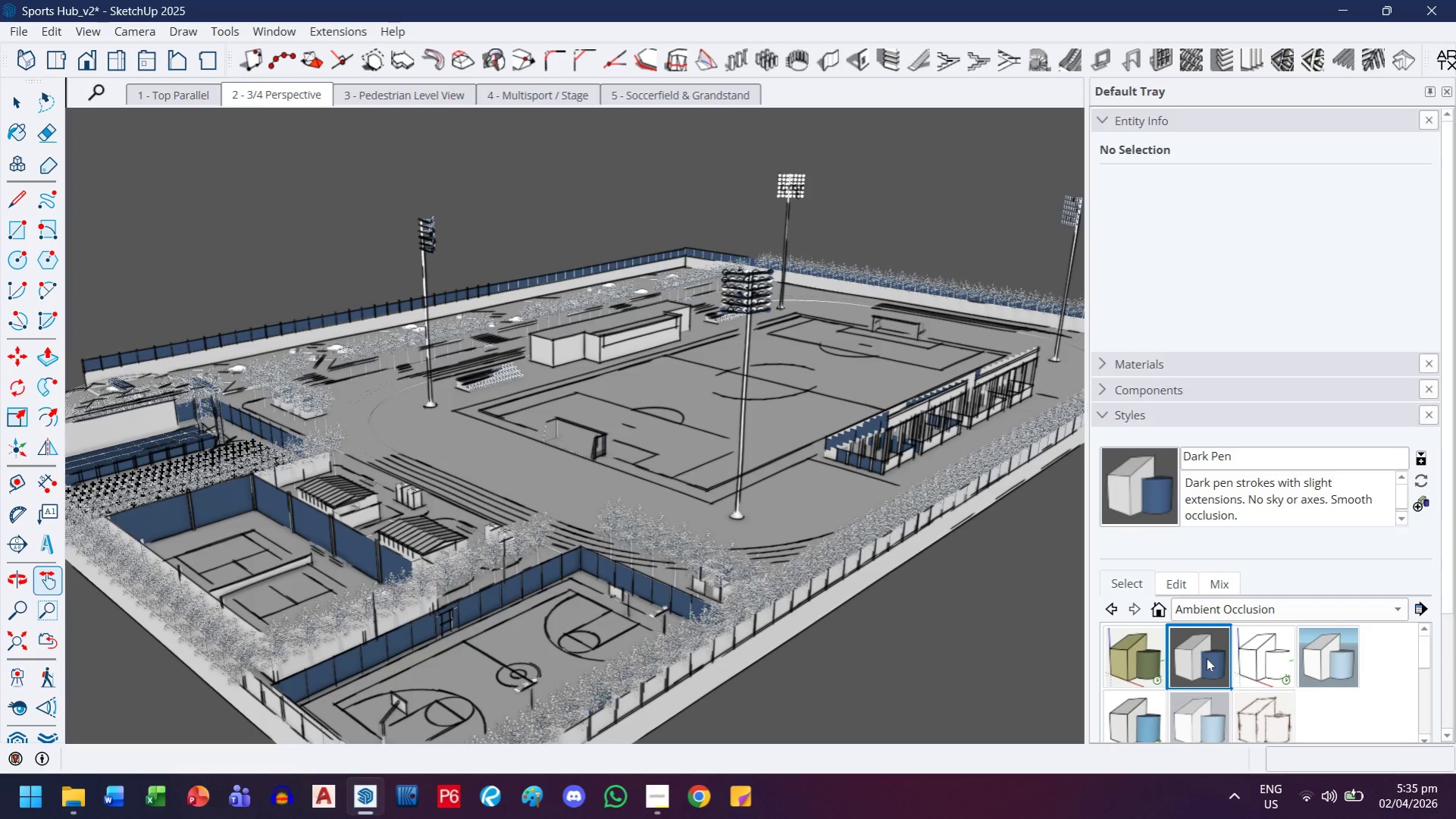 
wait(12.95)
 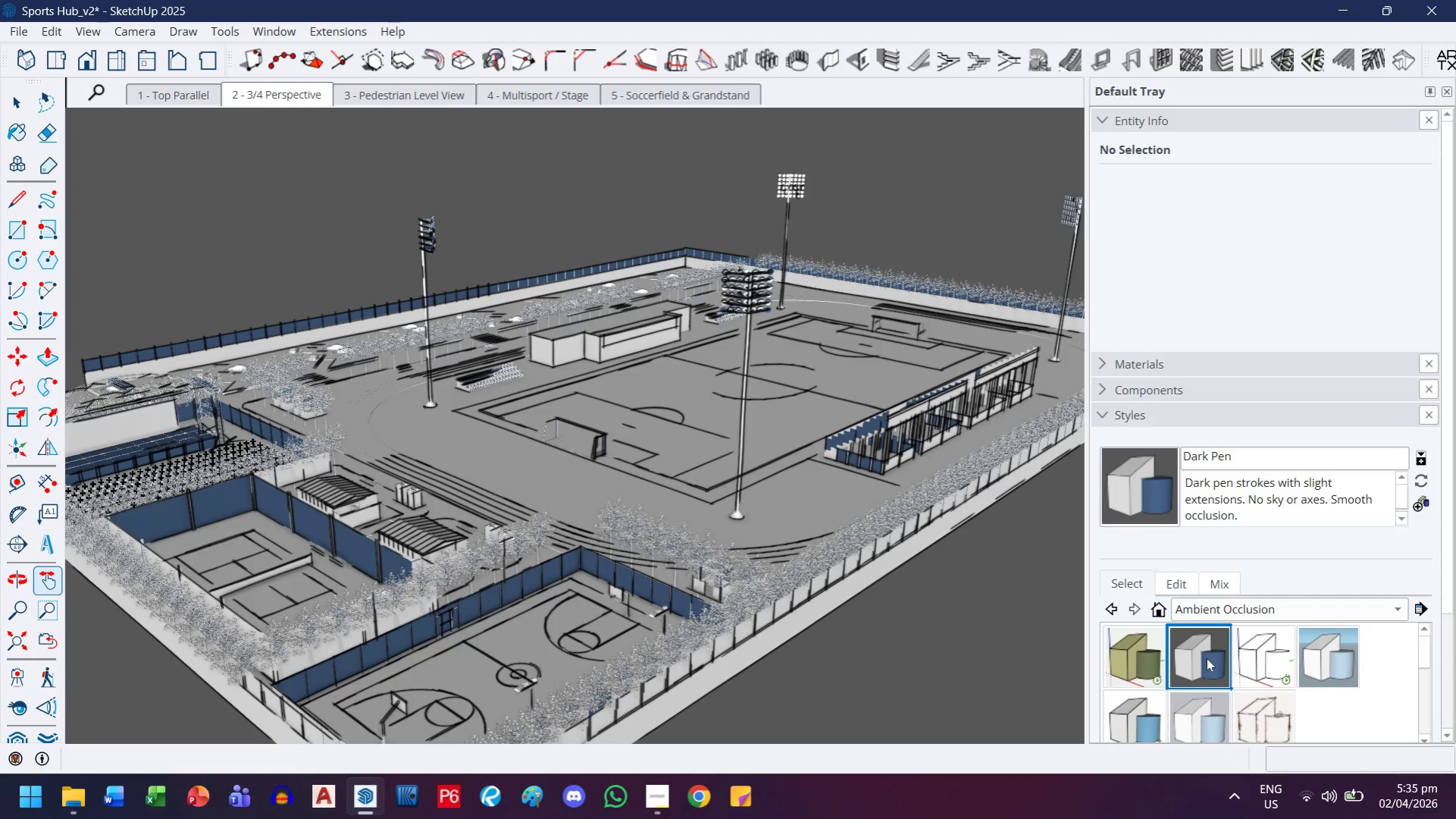 
left_click([1269, 605])
 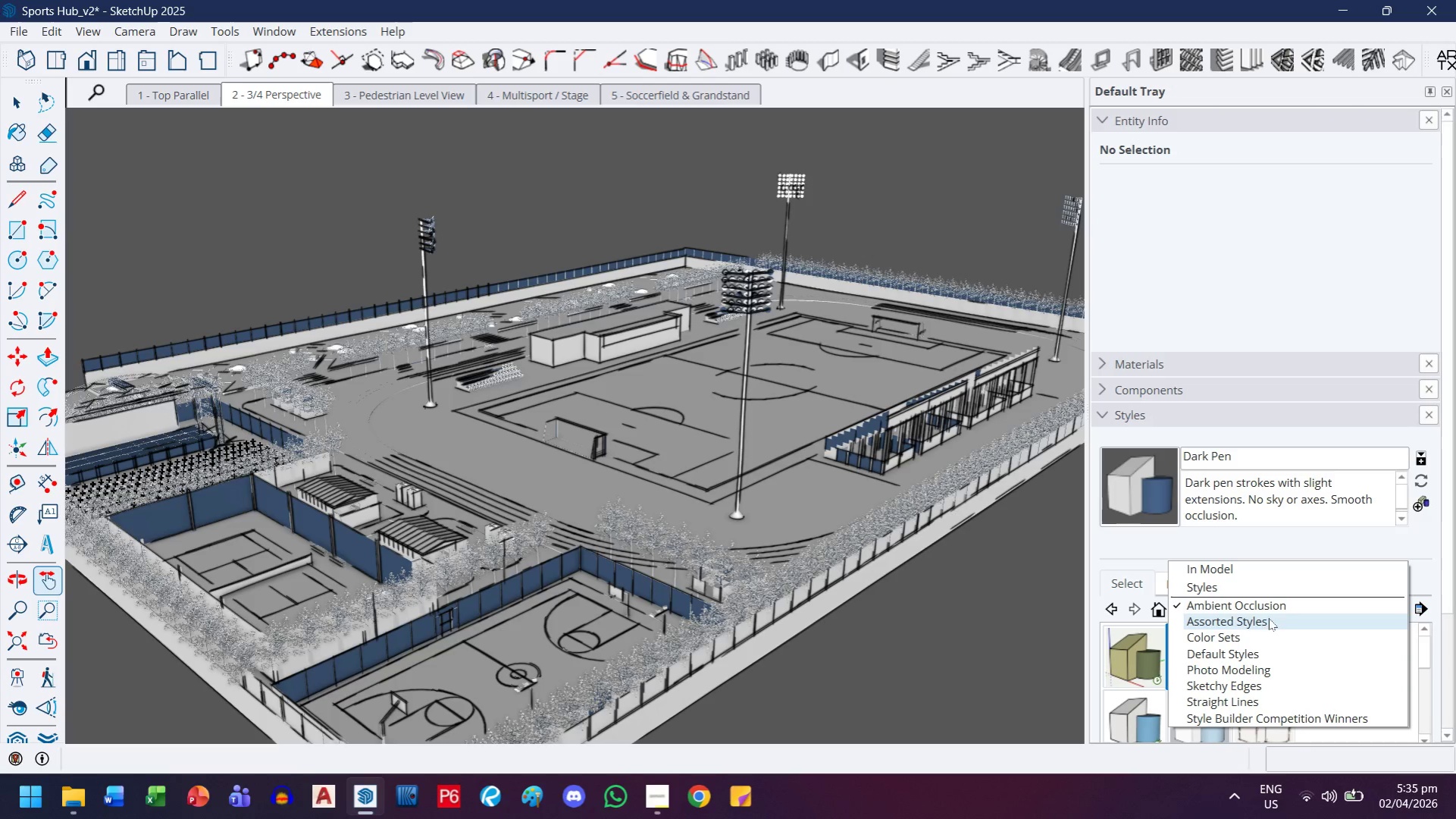 
left_click([1267, 622])
 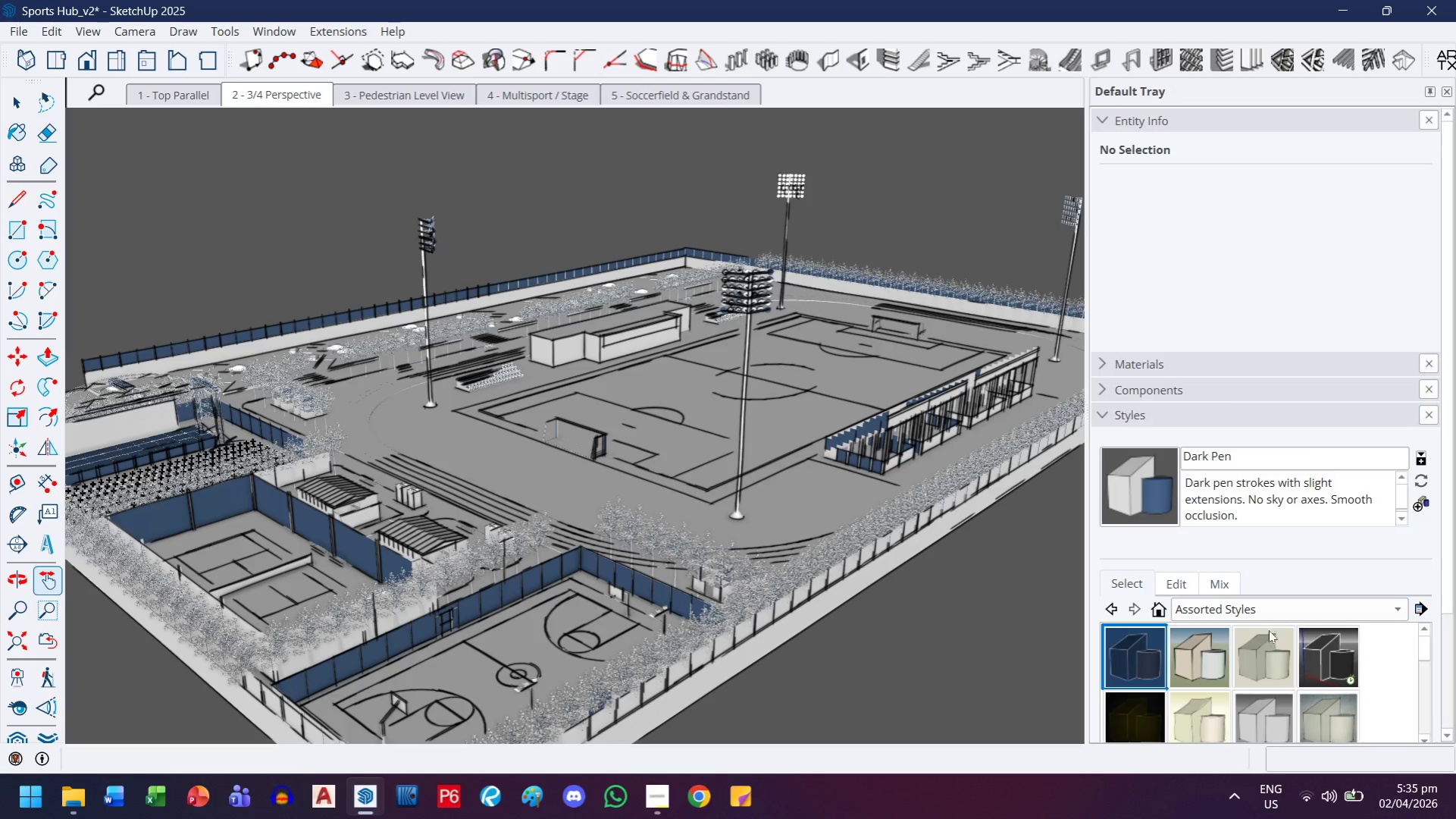 
scroll: coordinate [1263, 661], scroll_direction: down, amount: 1.0
 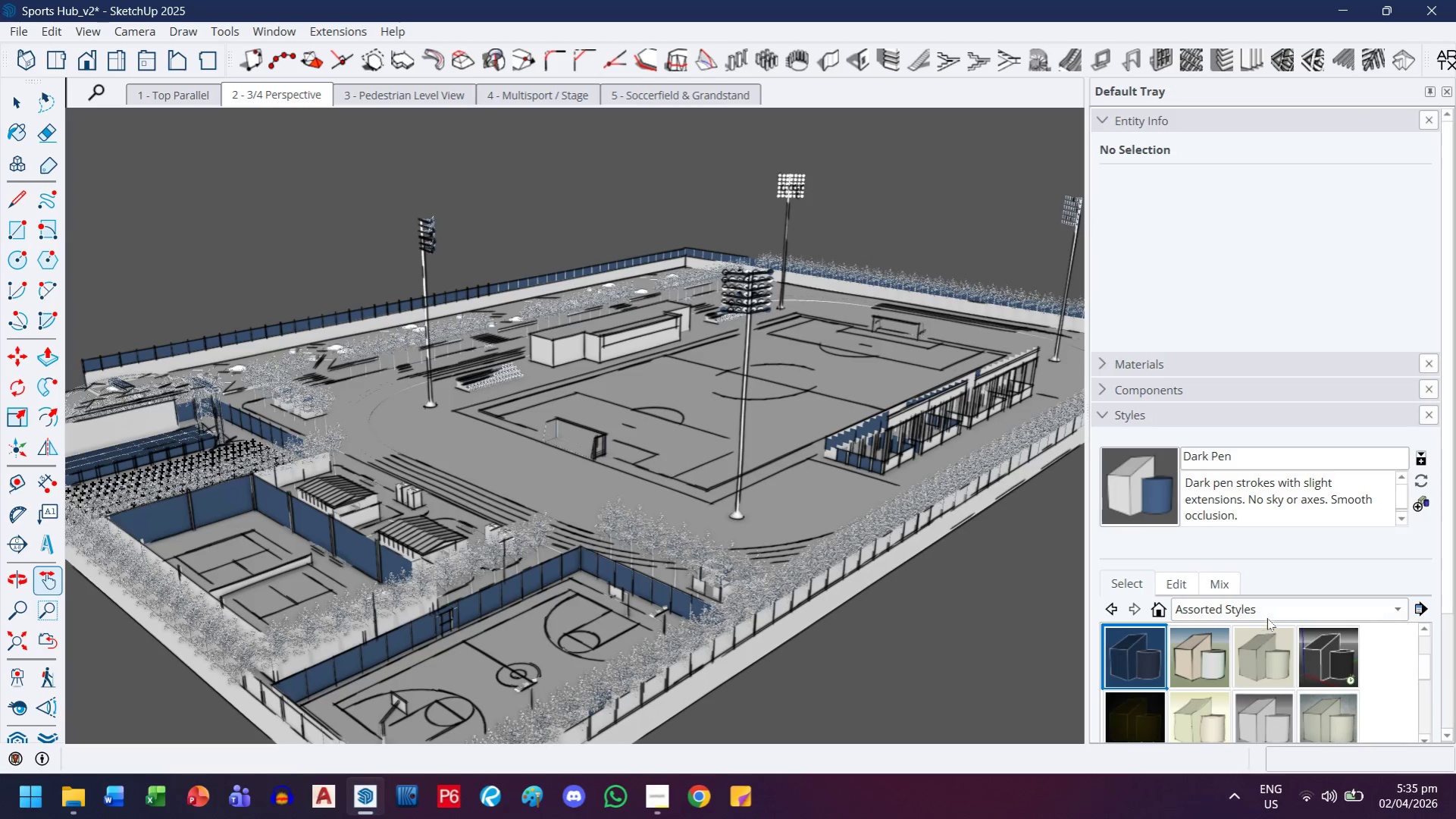 
left_click([1267, 614])
 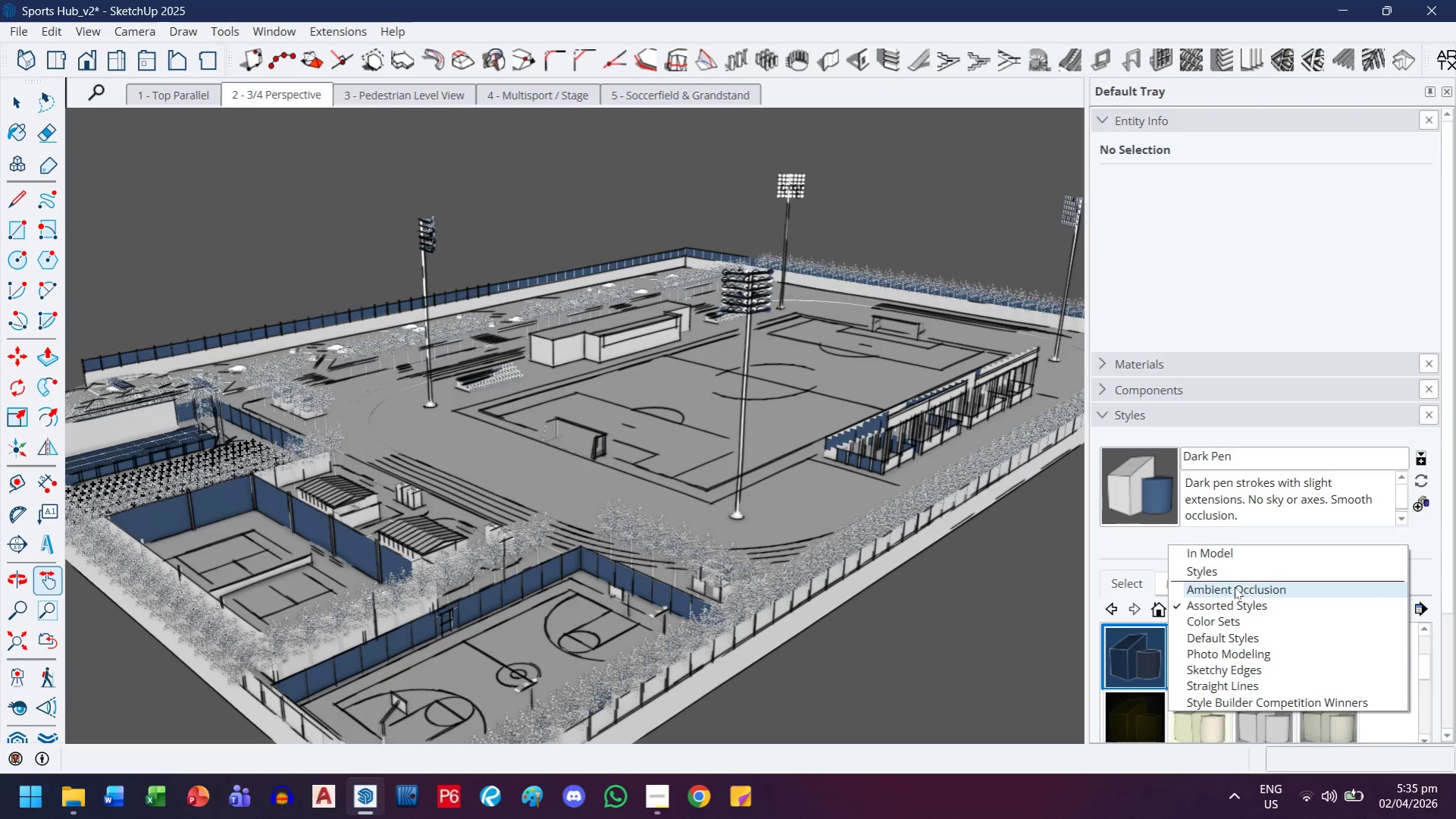 
left_click([1235, 561])
 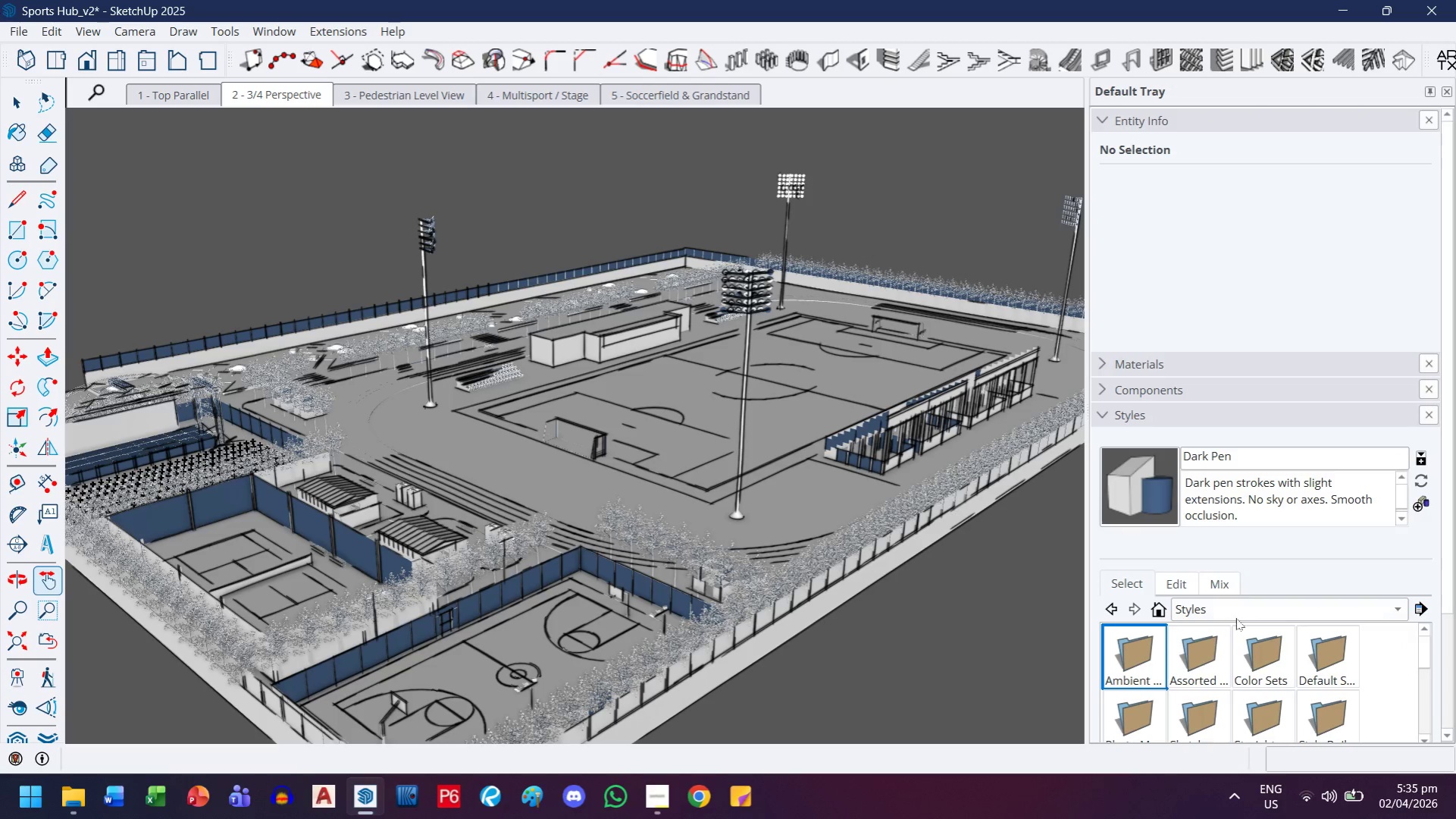 
left_click([1236, 618])
 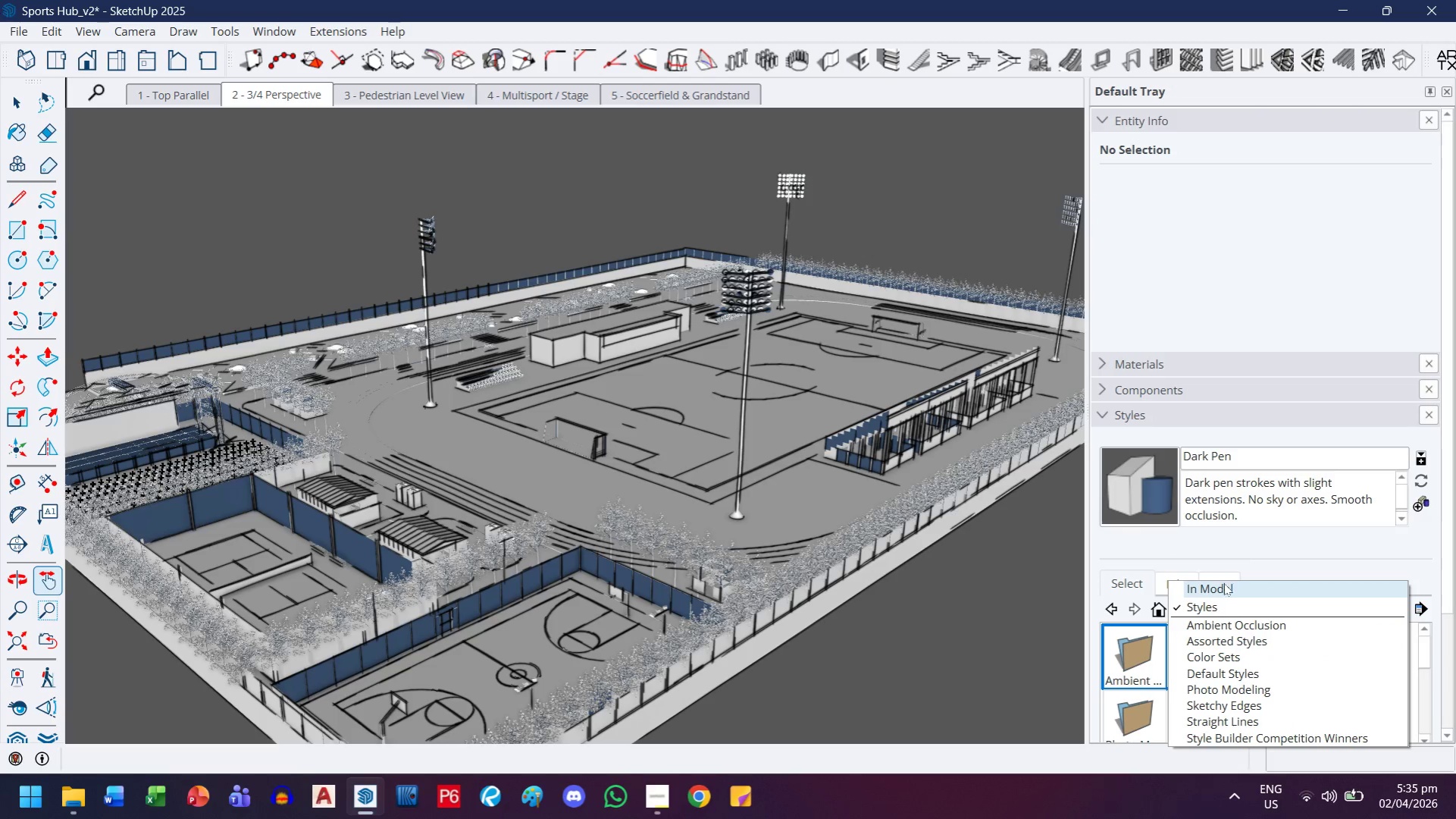 
left_click([1221, 600])
 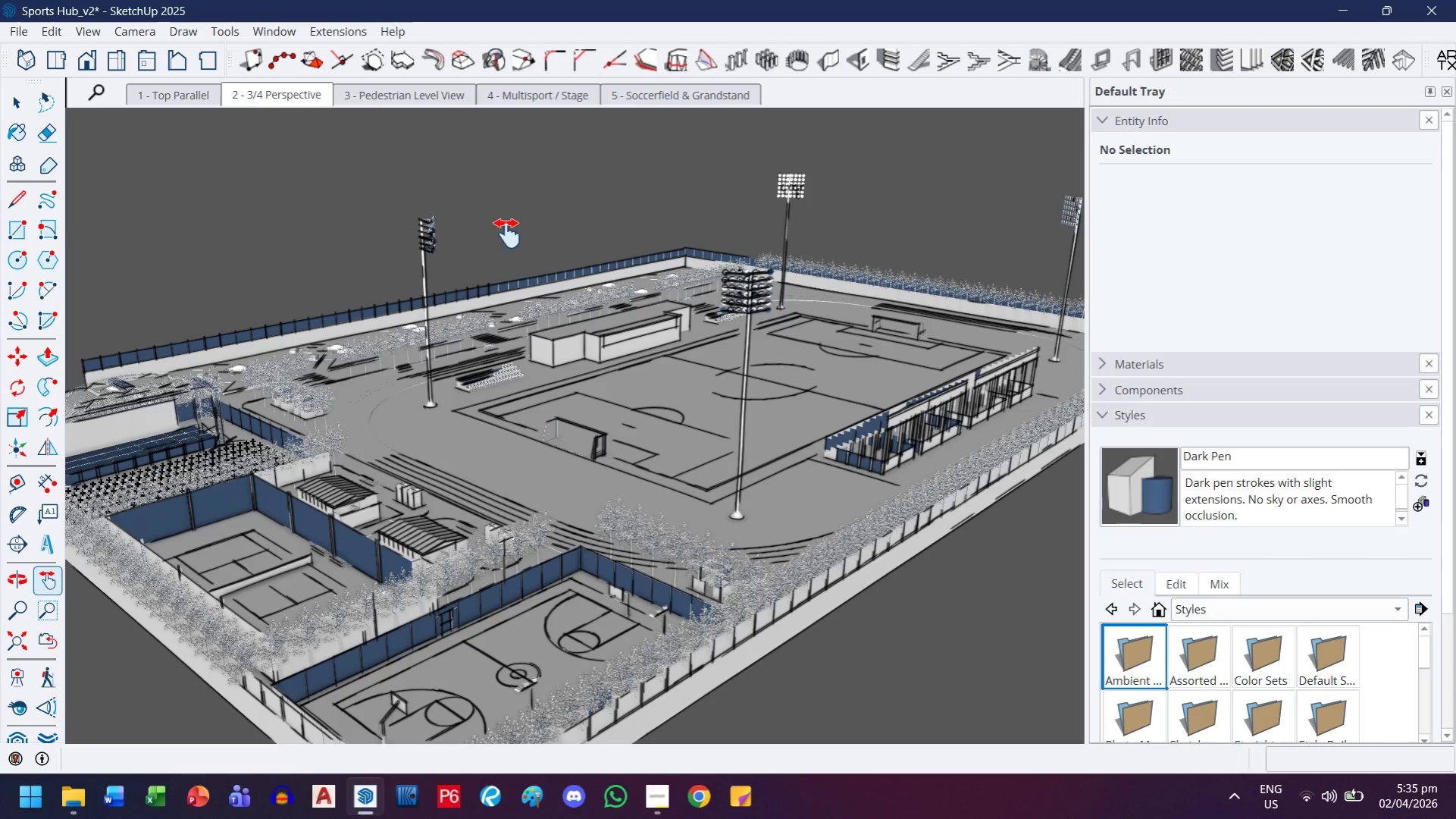 
left_click([399, 97])
 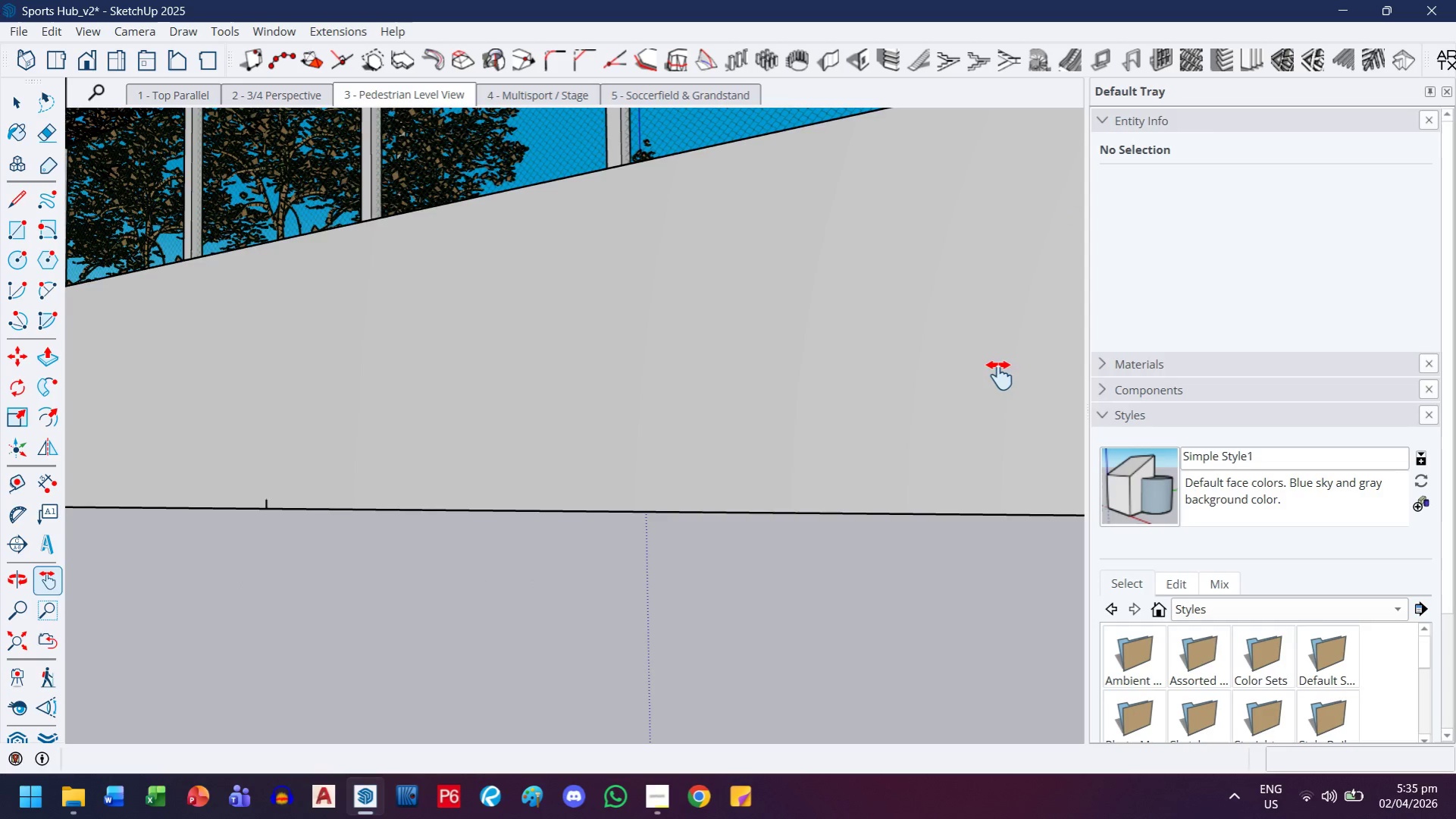 
left_click([1222, 607])
 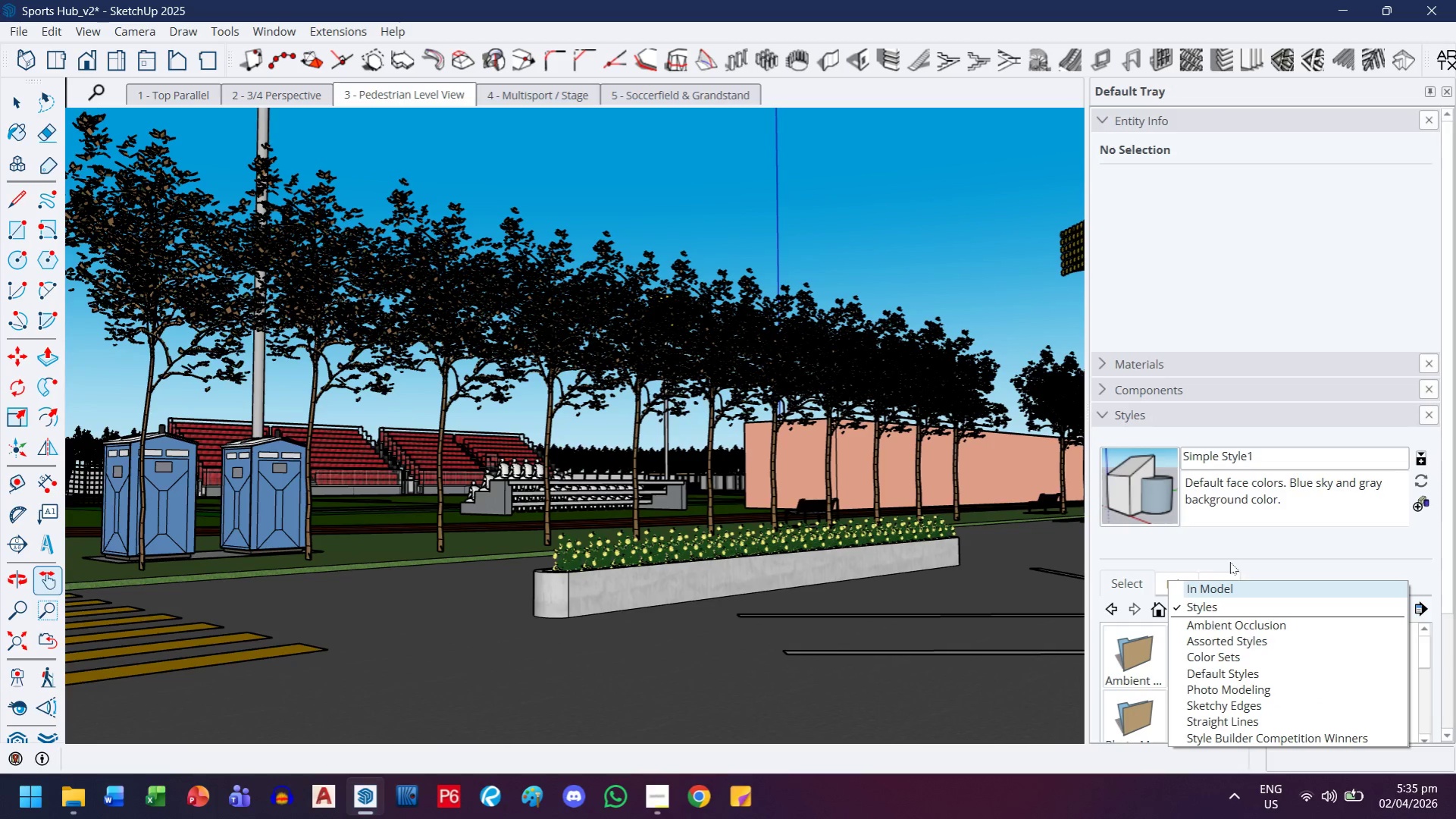 
left_click([1232, 560])
 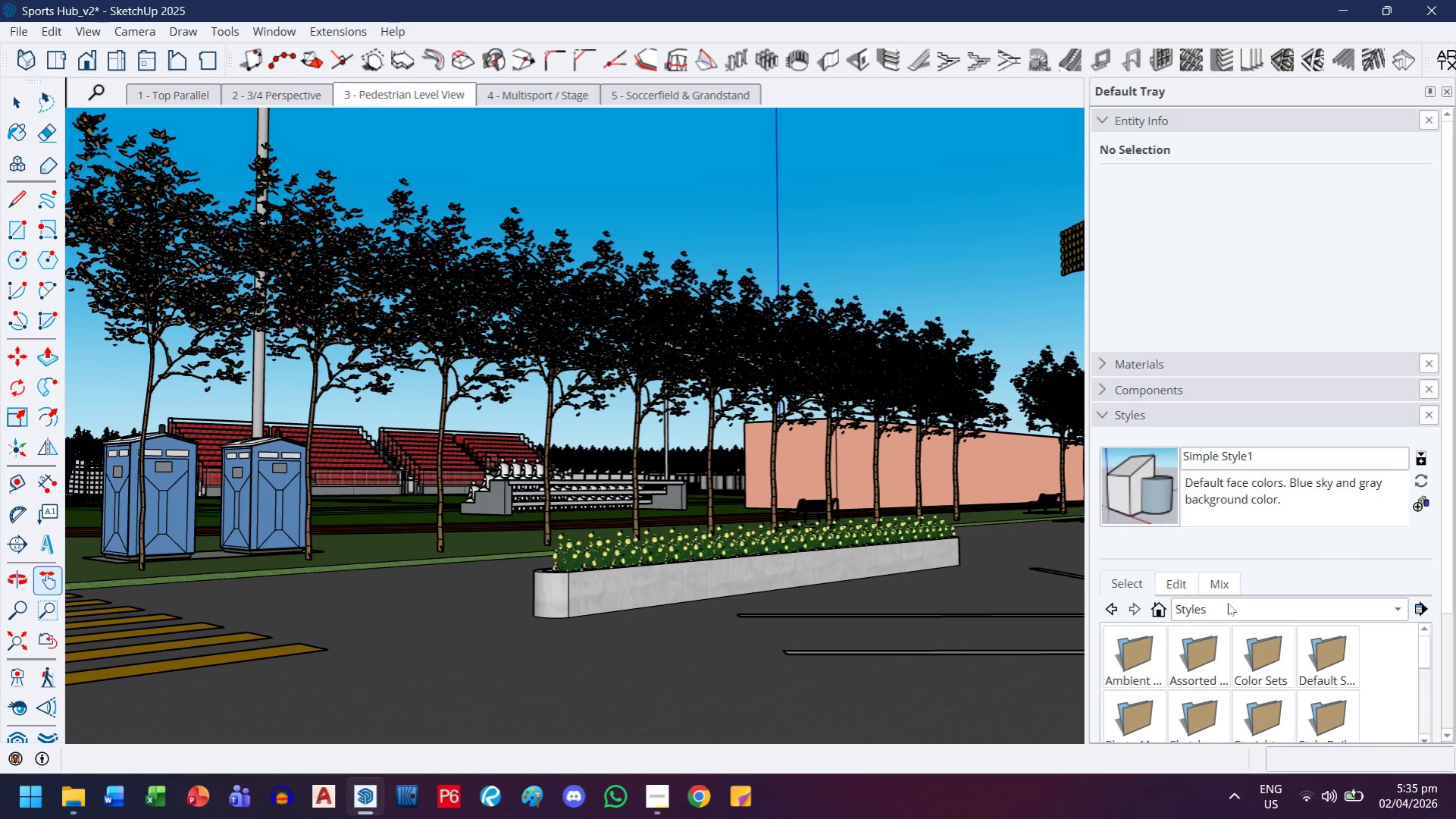 
left_click([1227, 616])
 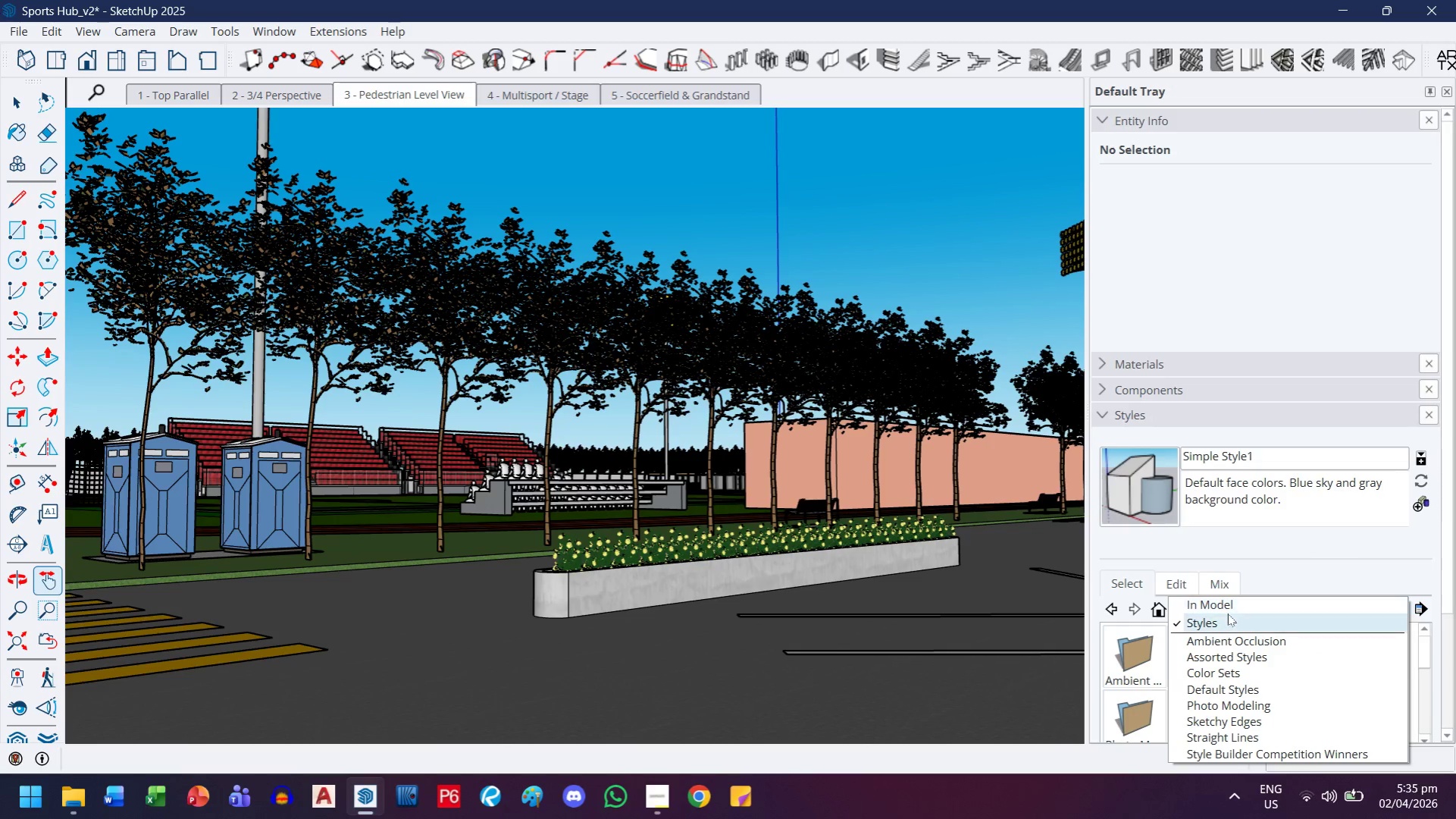 
left_click([1227, 613])
 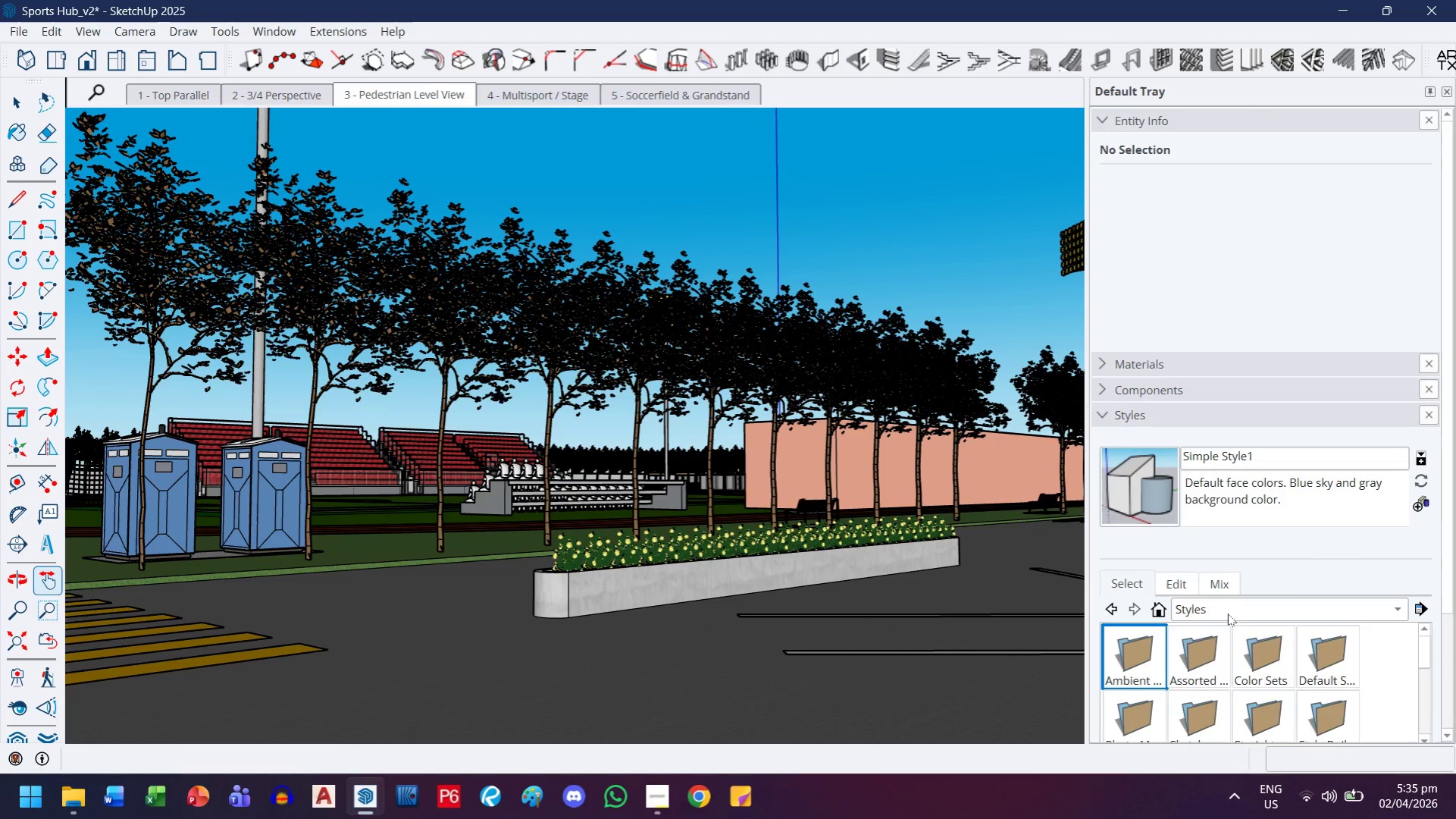 
left_click([1227, 613])
 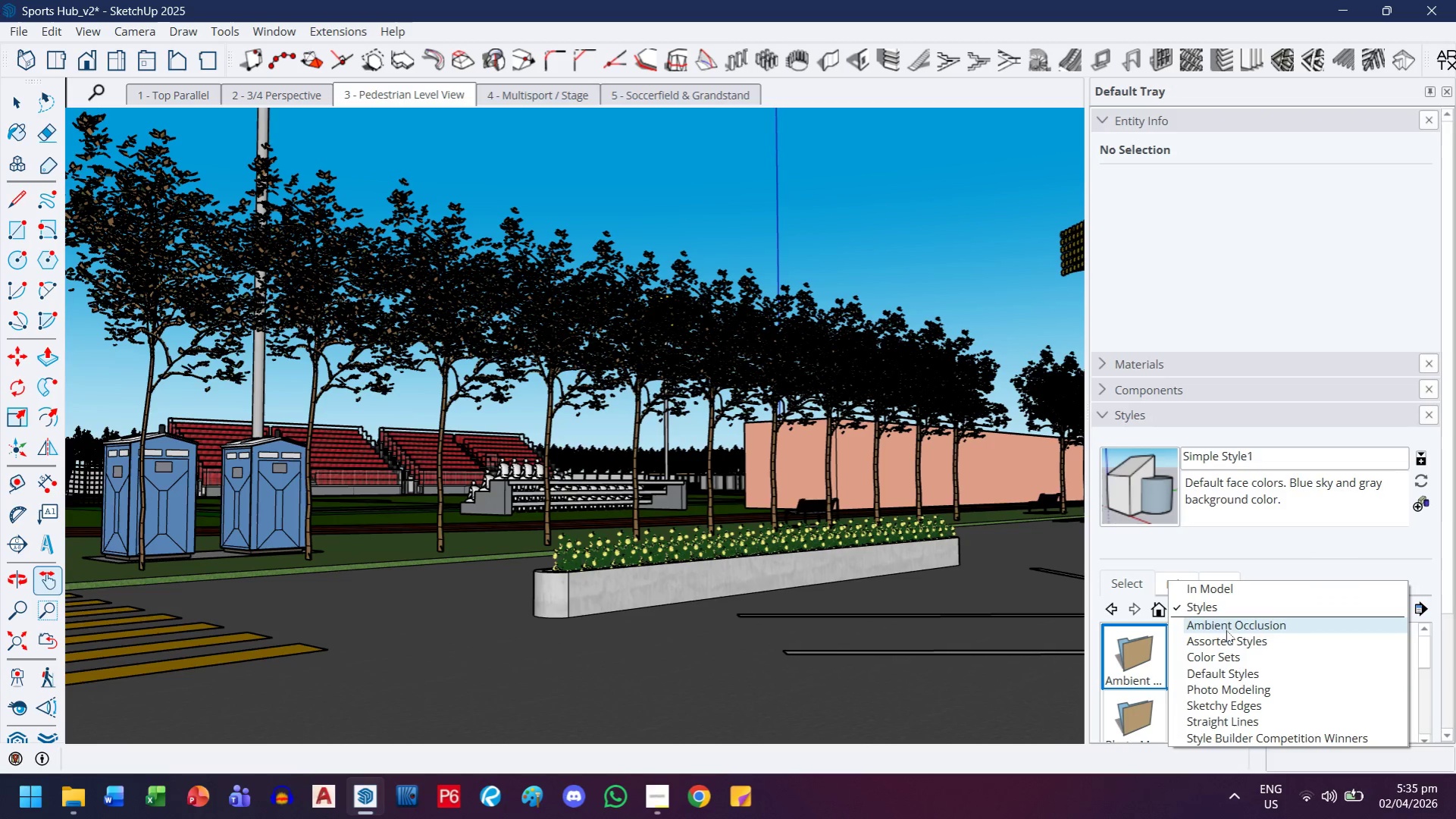 
left_click([1226, 630])
 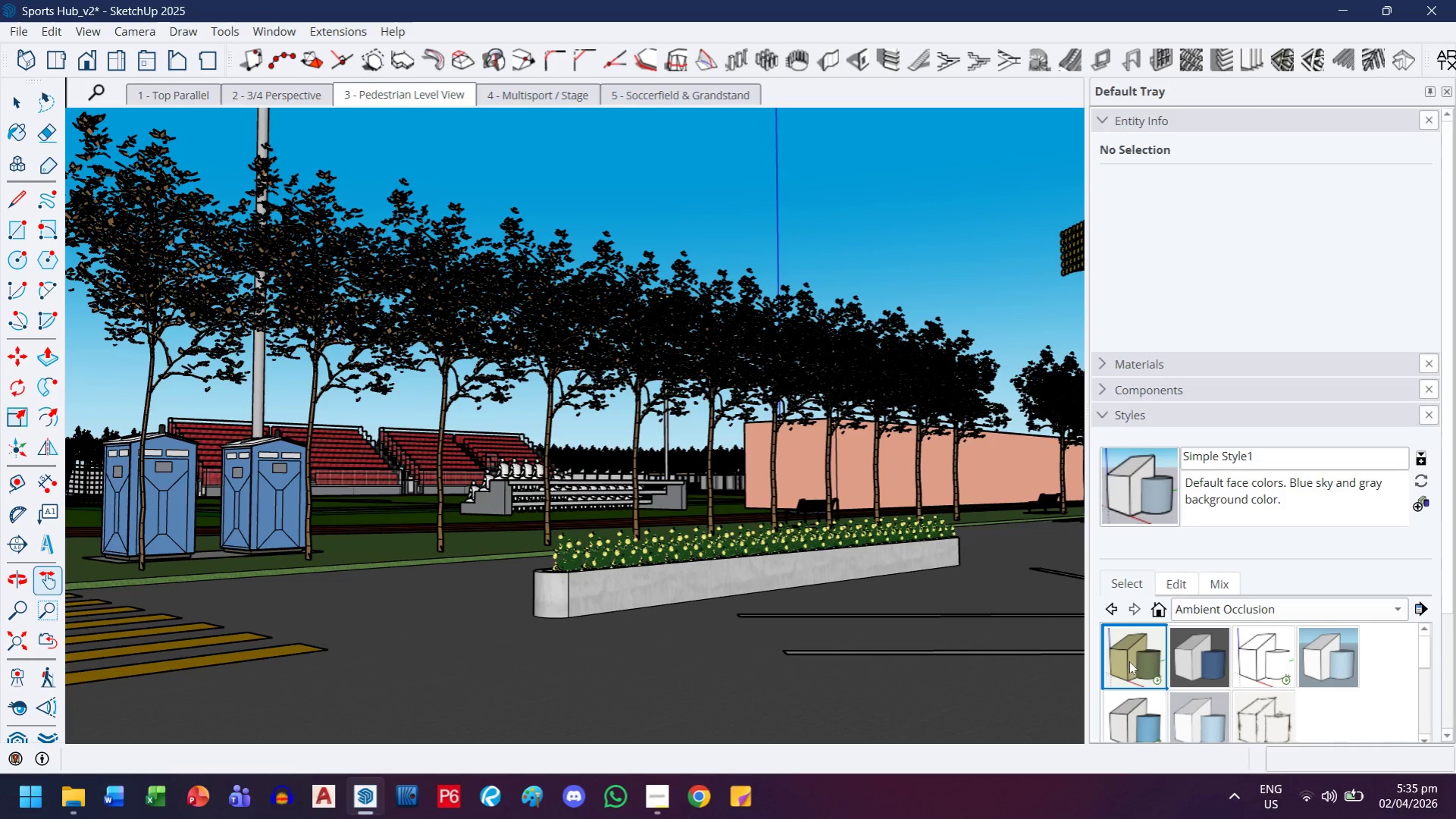 
scroll: coordinate [1371, 677], scroll_direction: up, amount: 2.0
 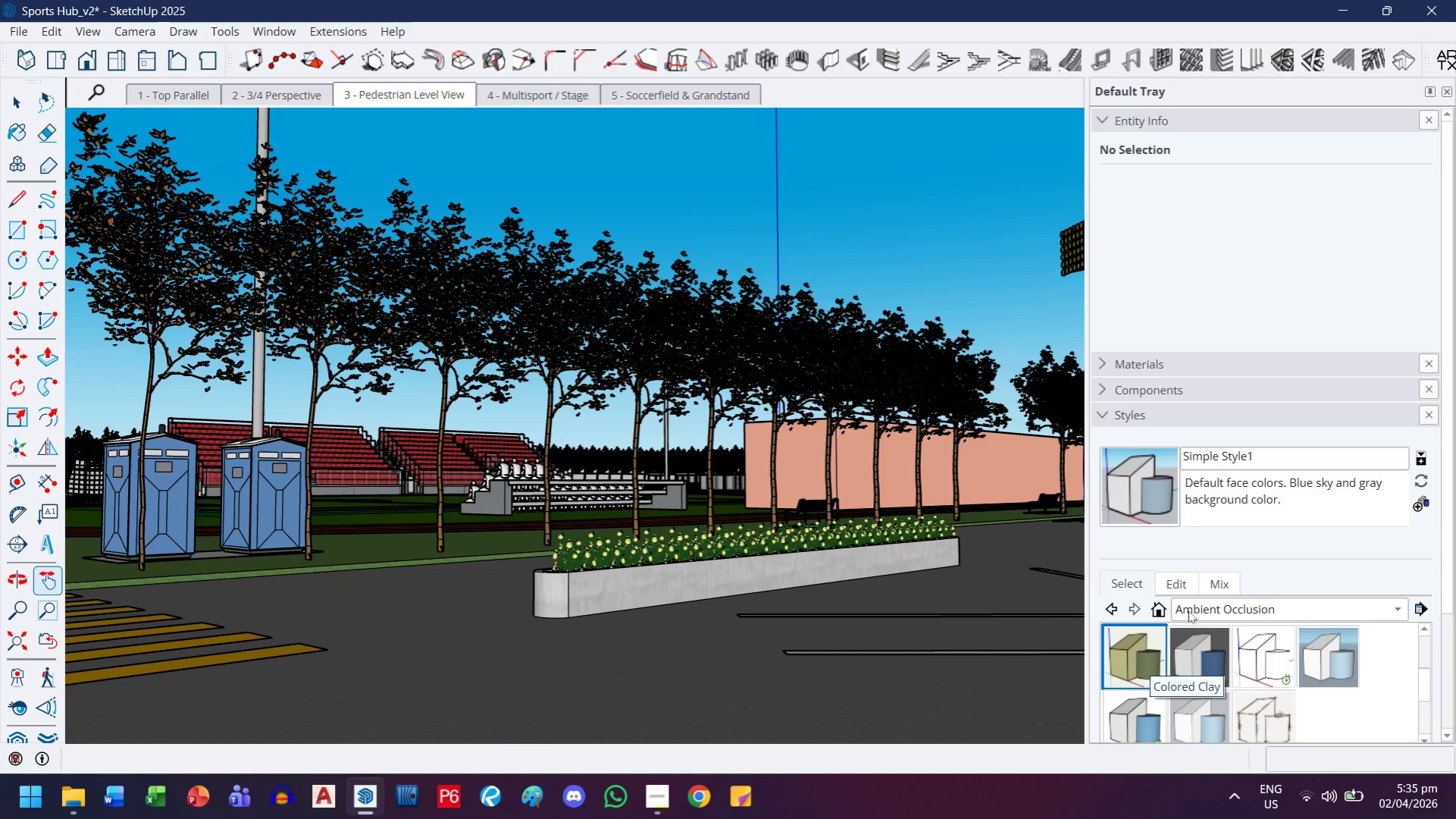 
left_click([1202, 608])
 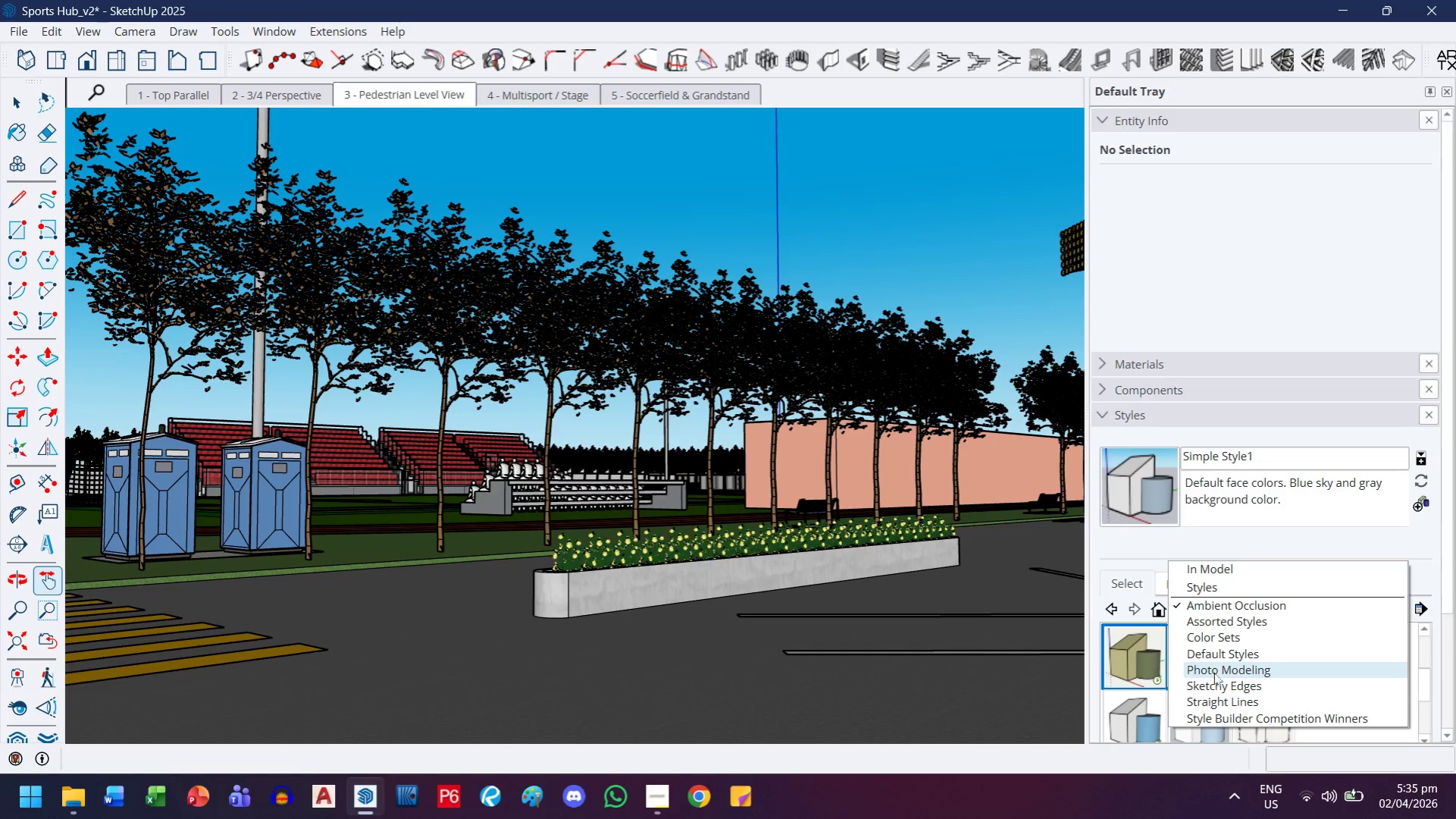 
left_click([1213, 673])
 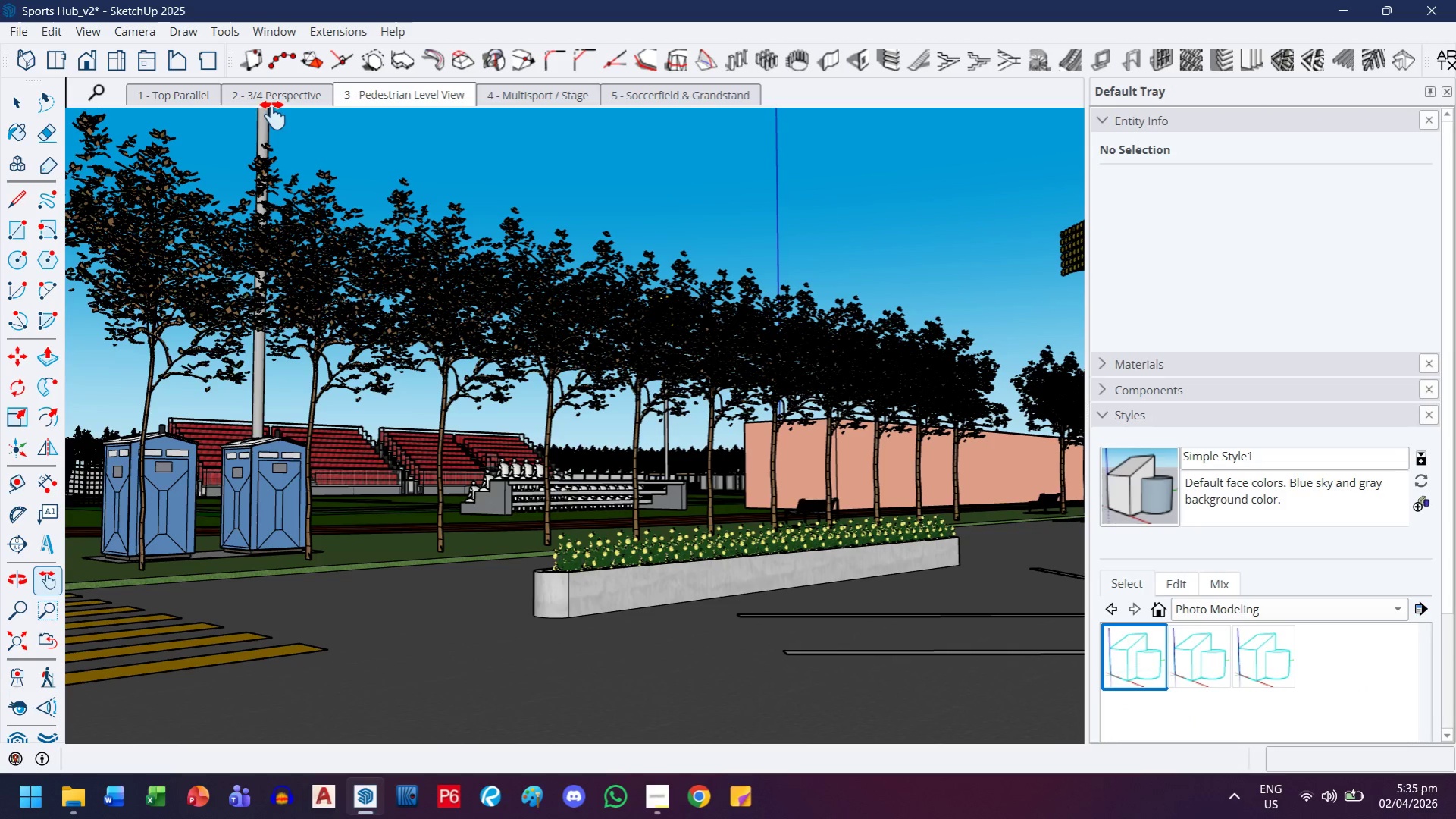 
left_click([278, 99])
 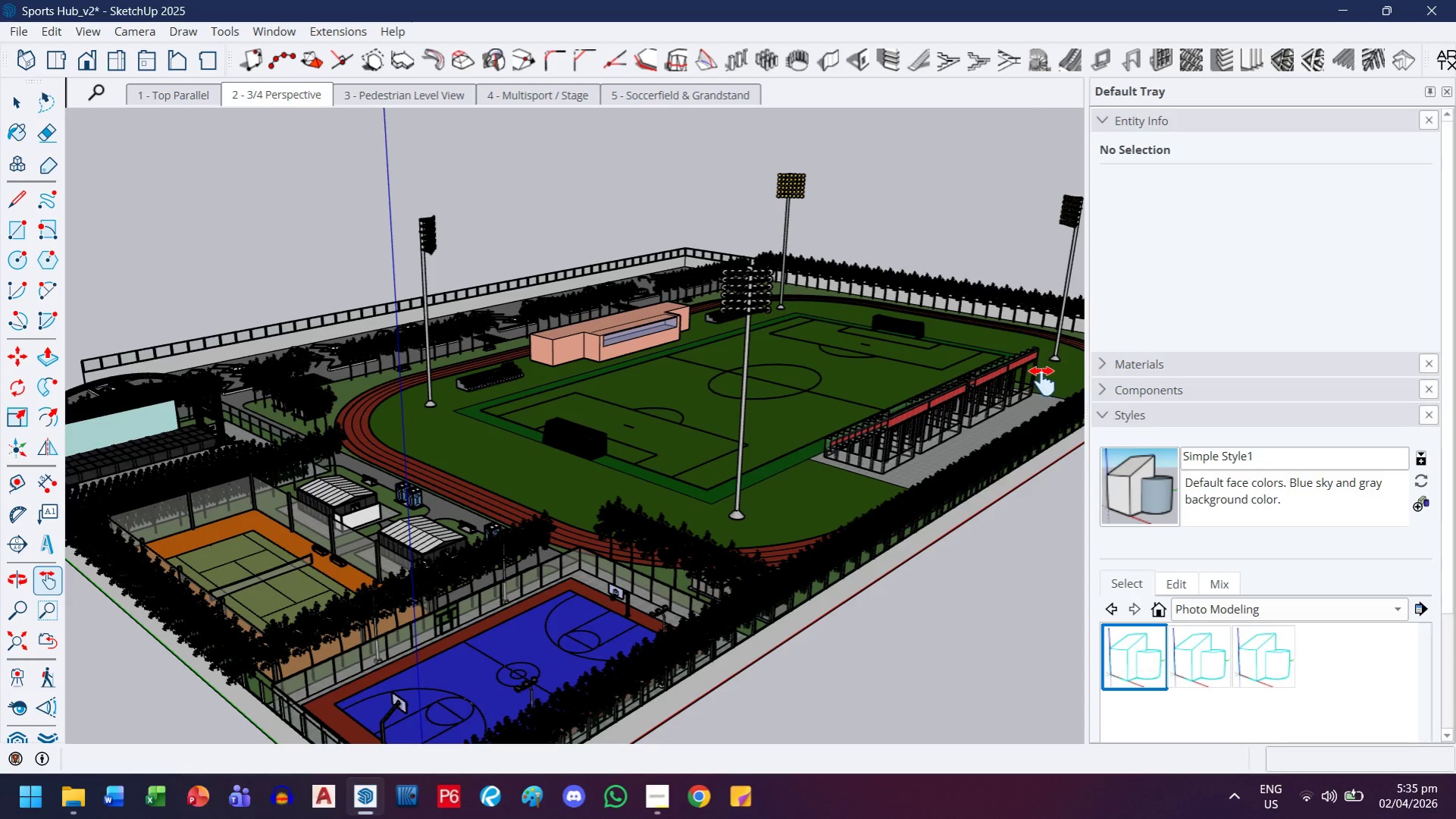 
left_click([1322, 609])
 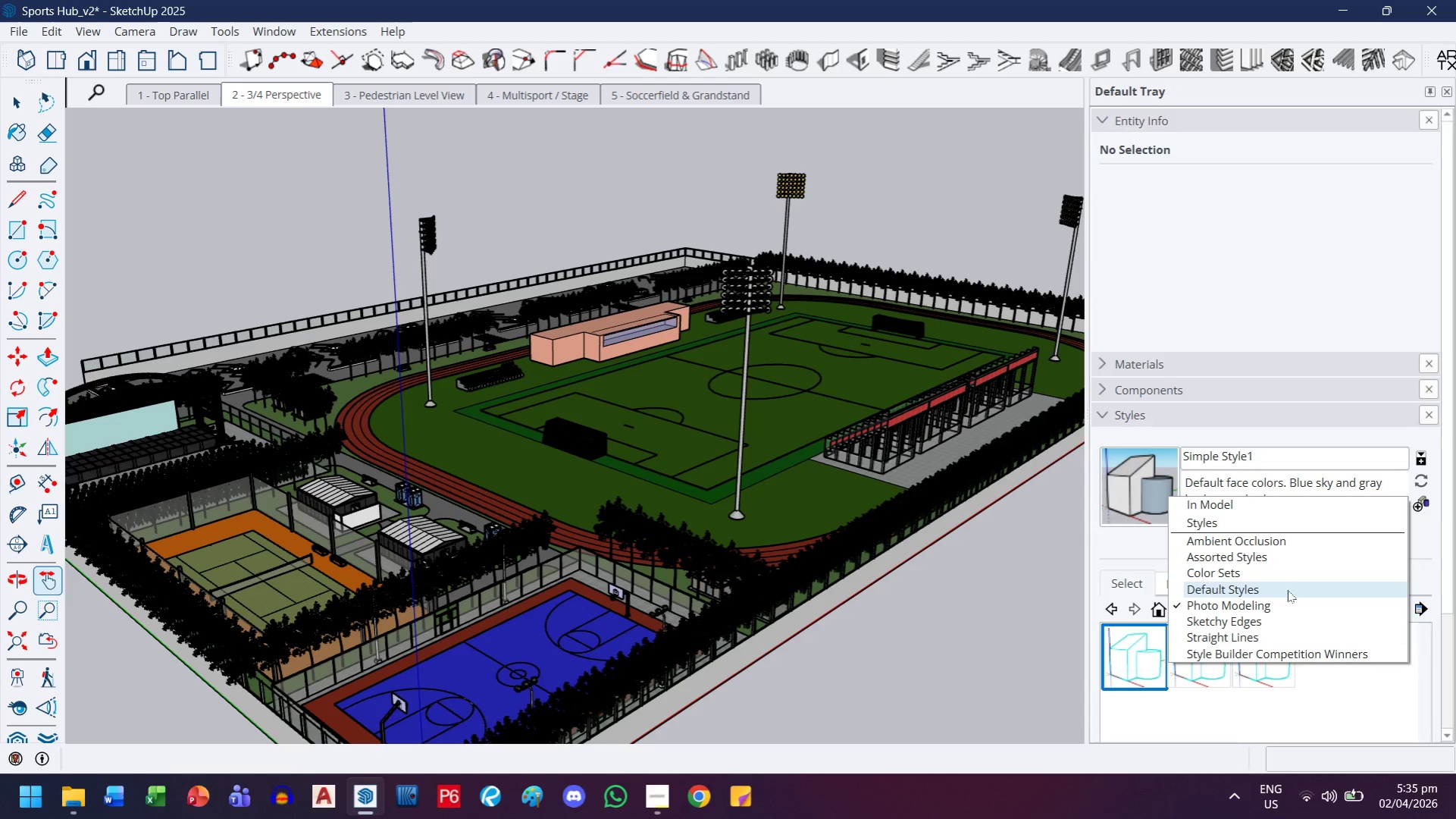 
left_click([1292, 569])
 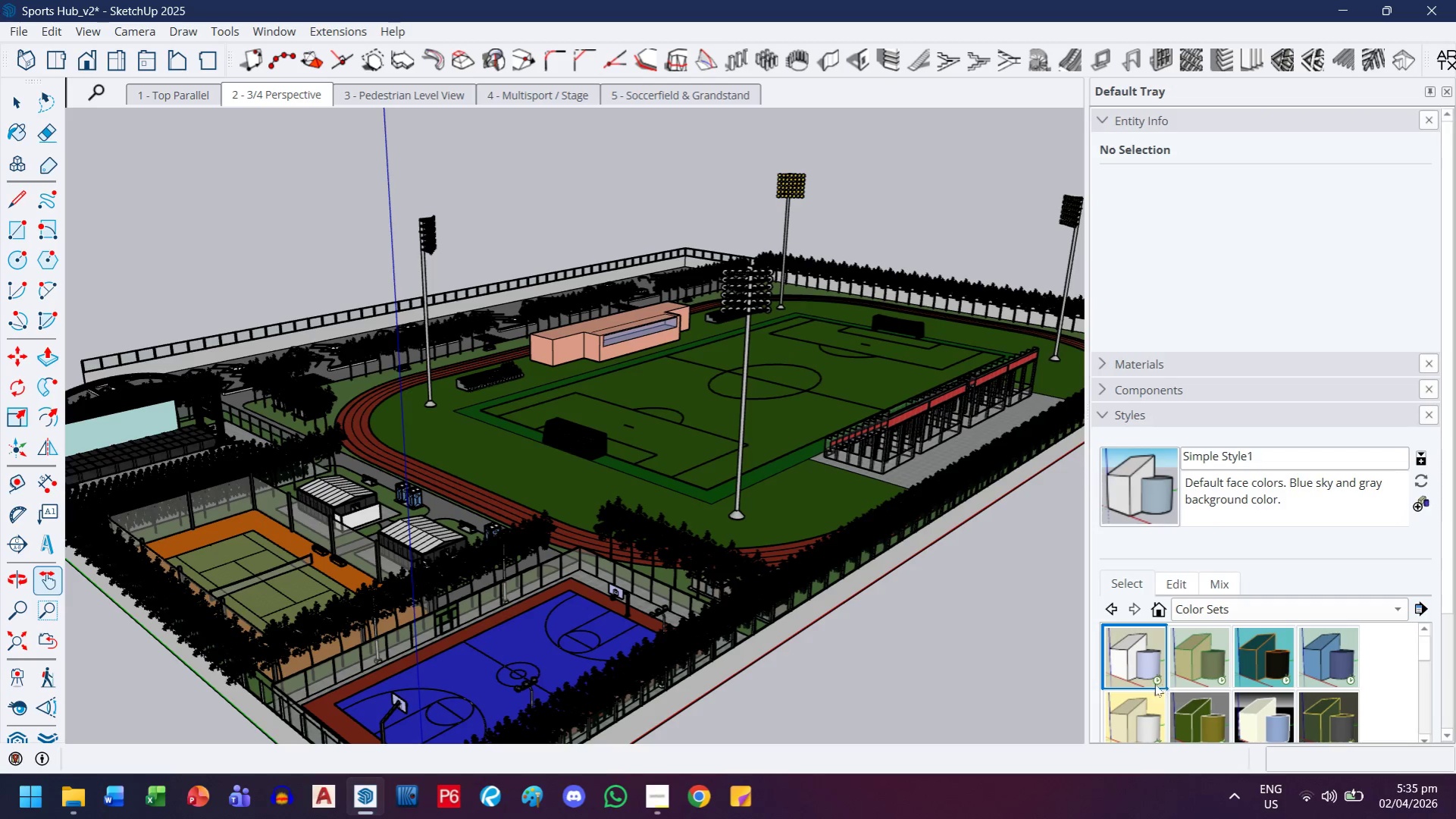 
left_click([1132, 657])
 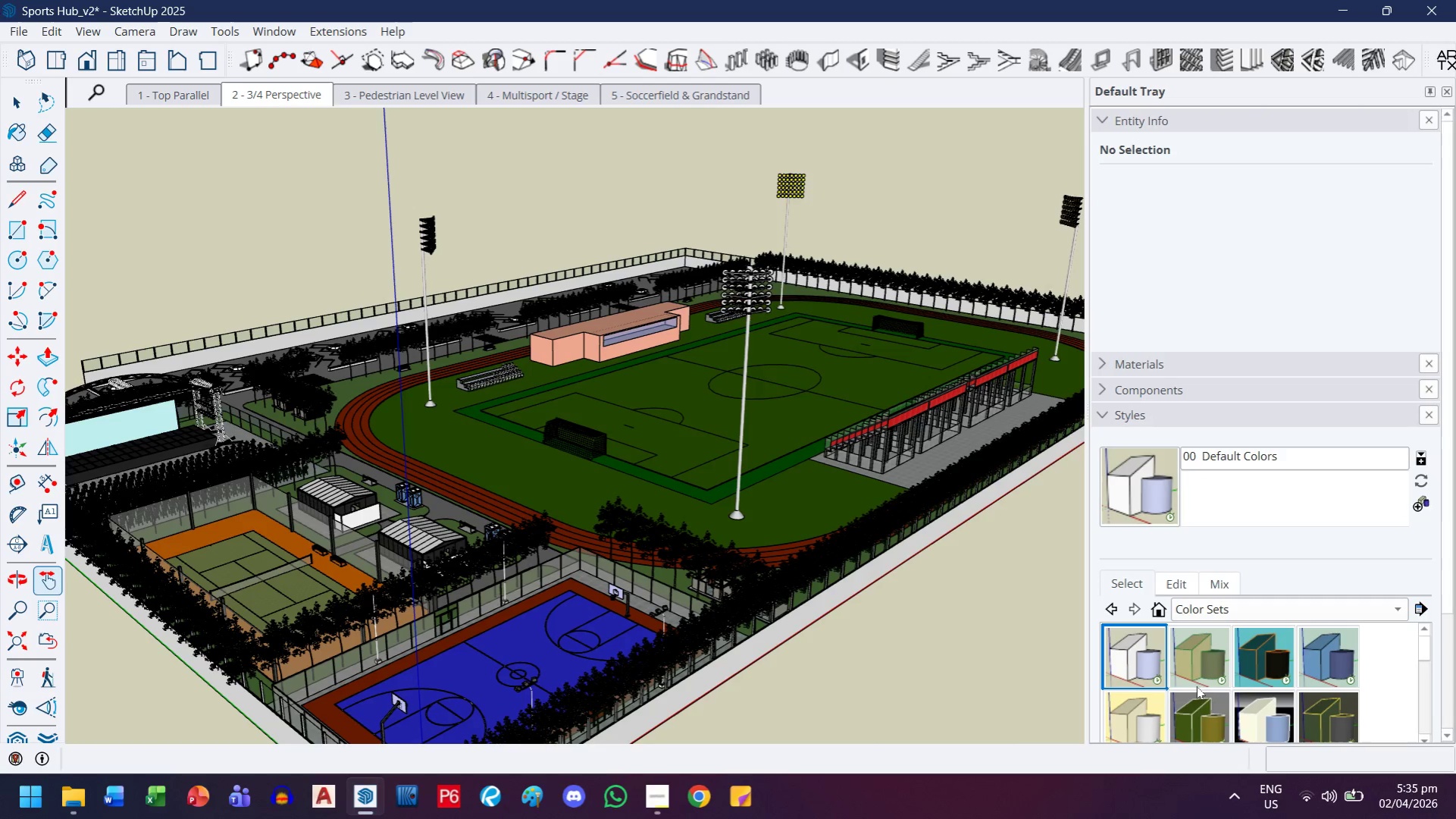 
scroll: coordinate [1220, 656], scroll_direction: down, amount: 4.0
 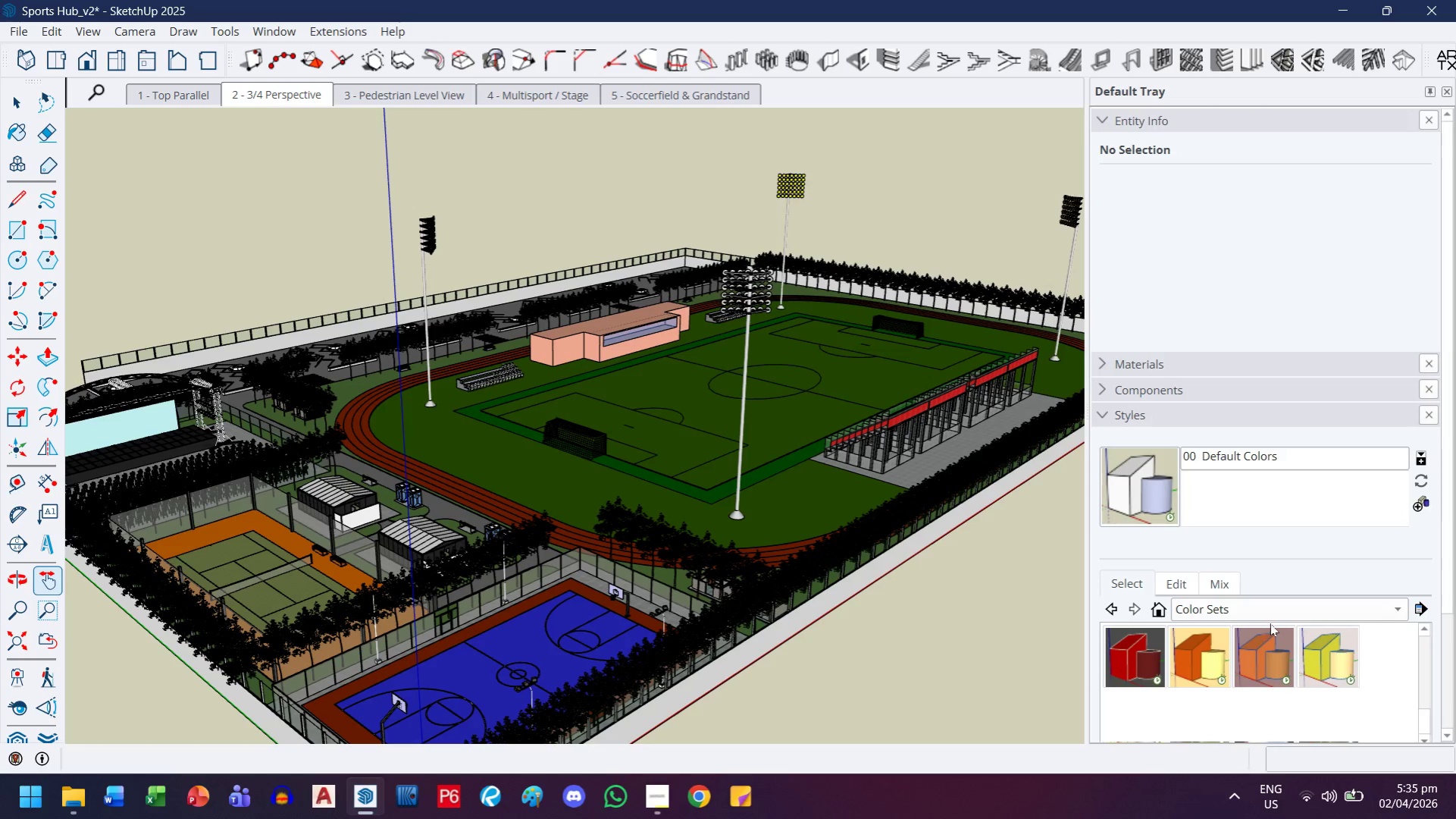 
left_click([1272, 617])
 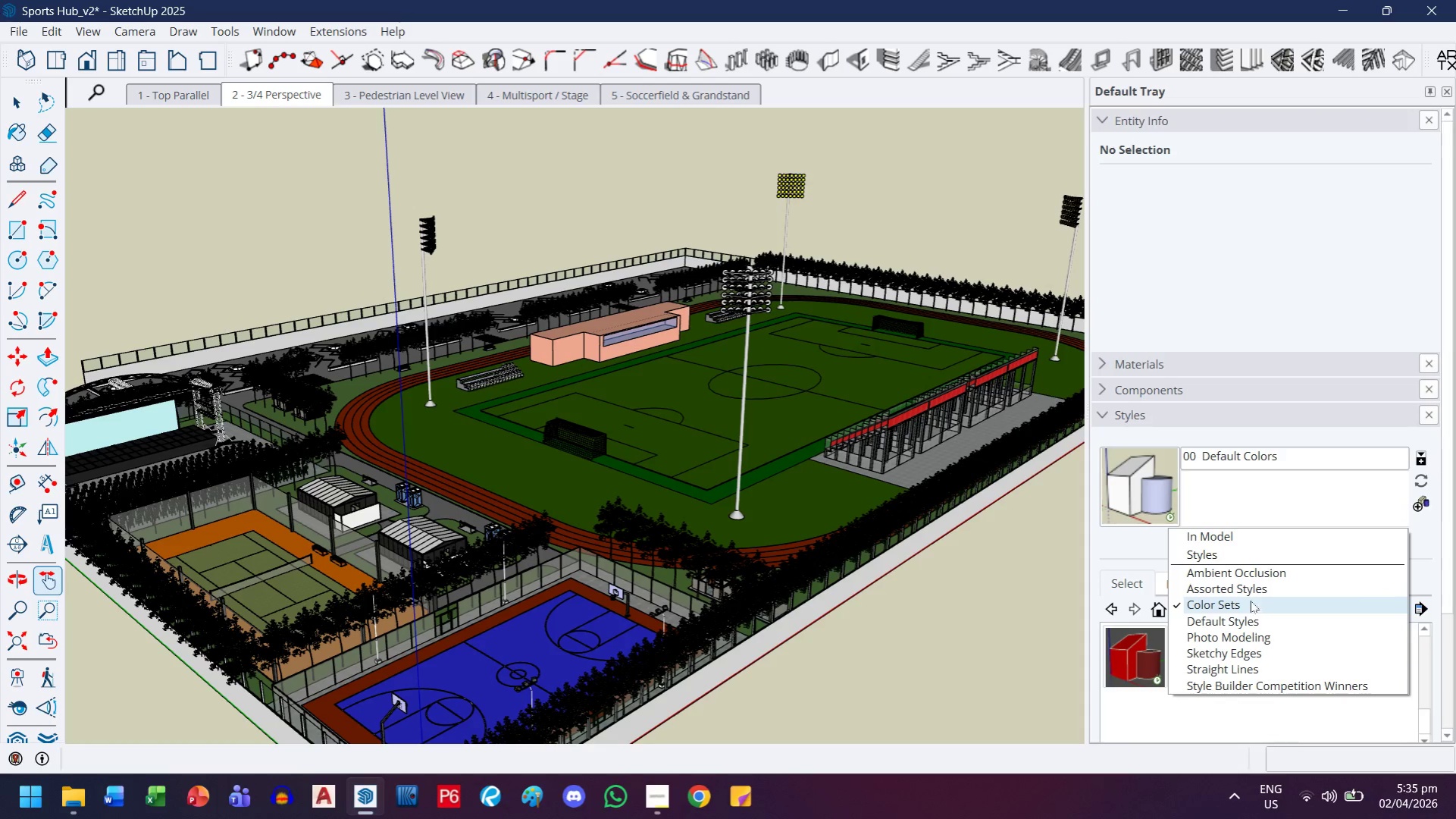 
left_click([1252, 593])
 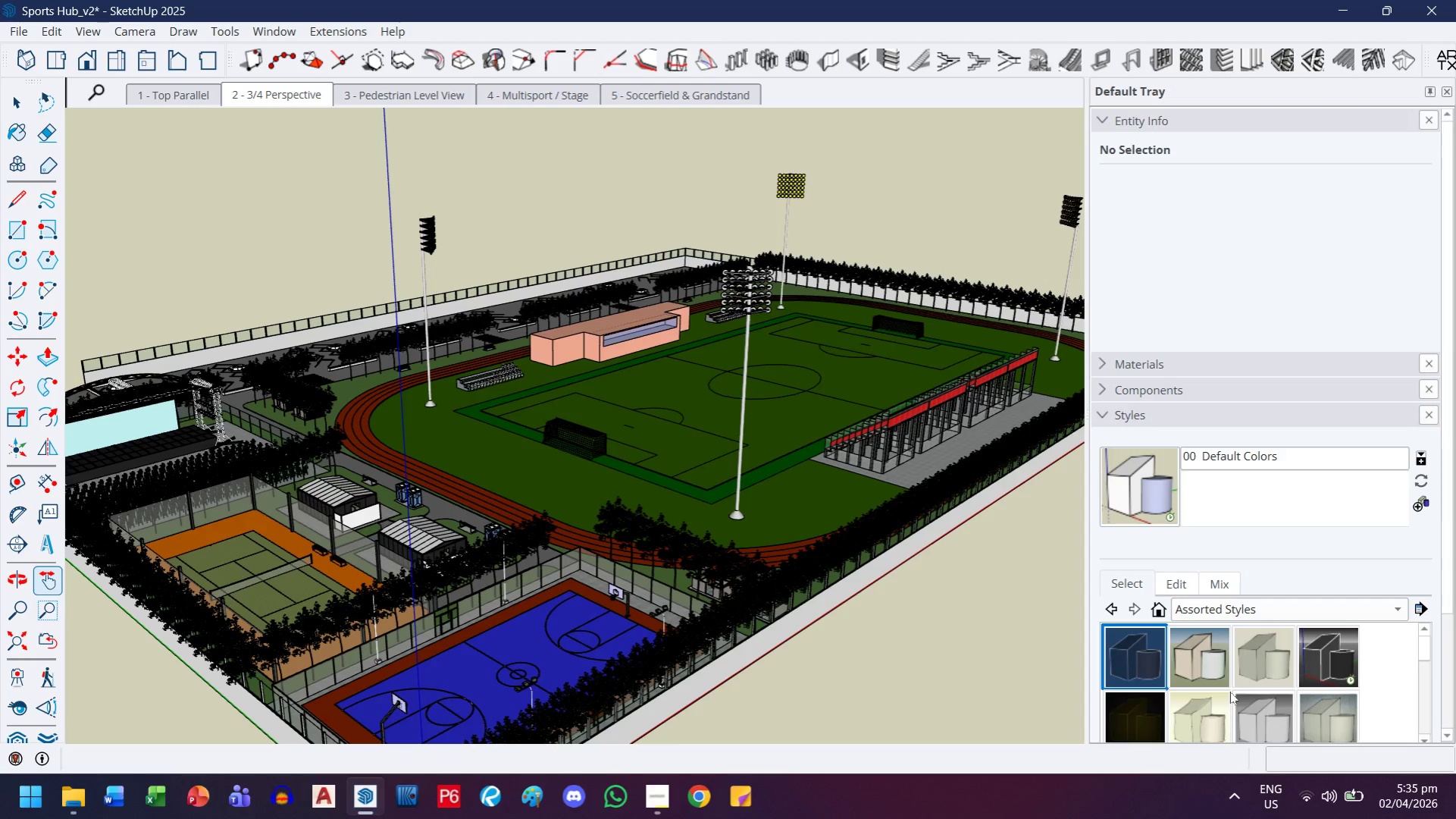 
left_click([1218, 669])
 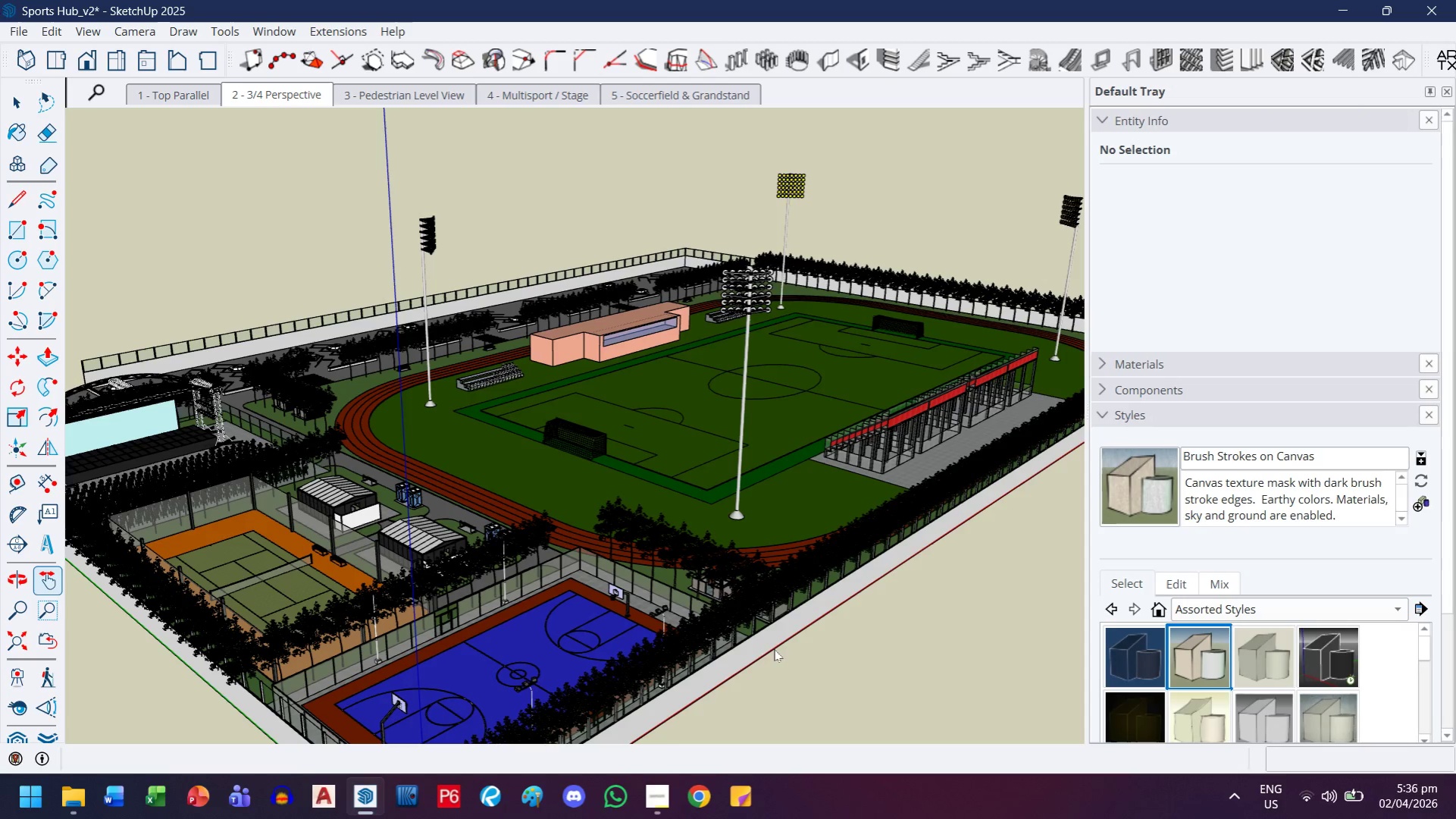 
scroll: coordinate [1177, 670], scroll_direction: up, amount: 7.0
 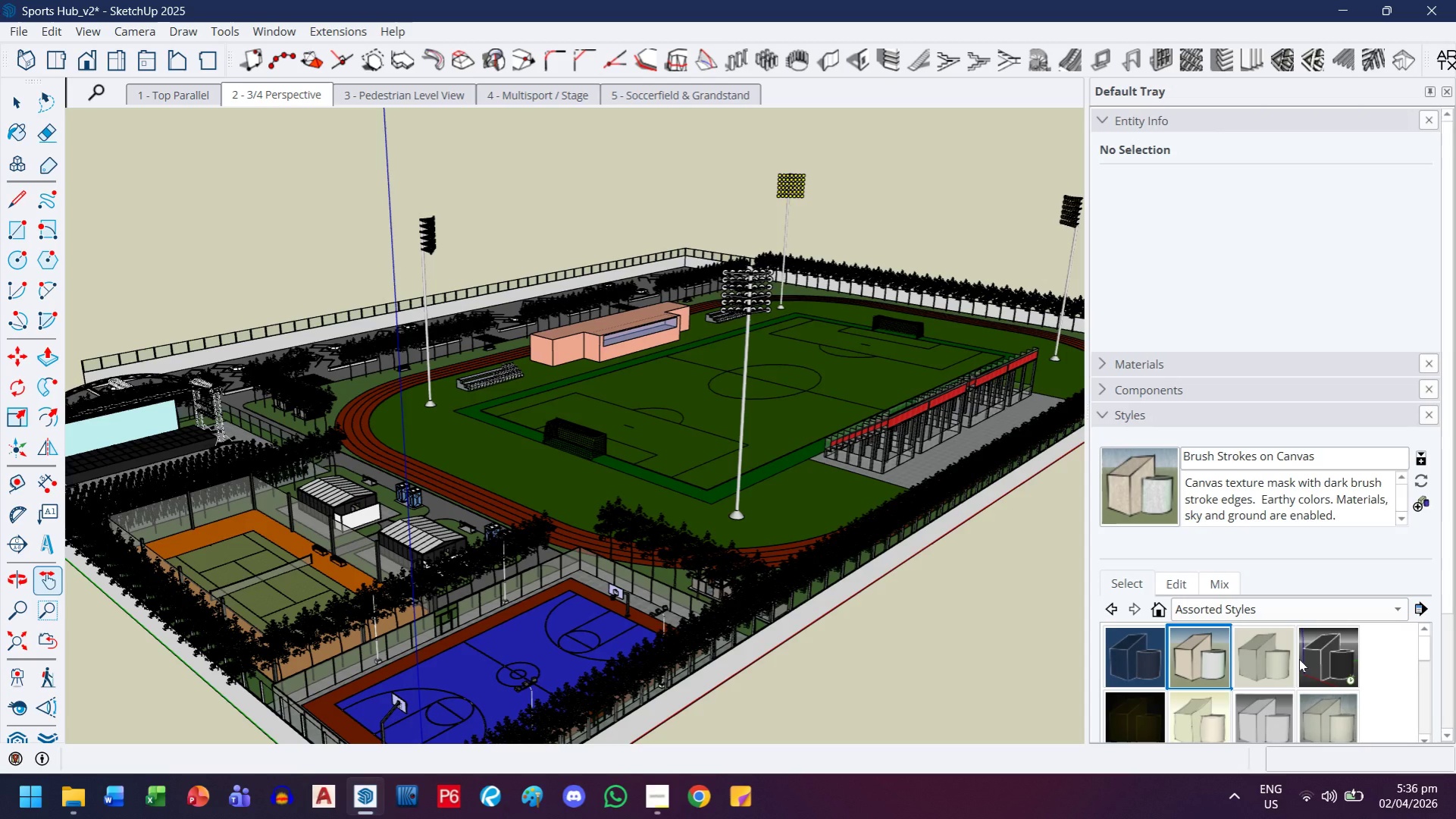 
scroll: coordinate [1268, 661], scroll_direction: down, amount: 4.0
 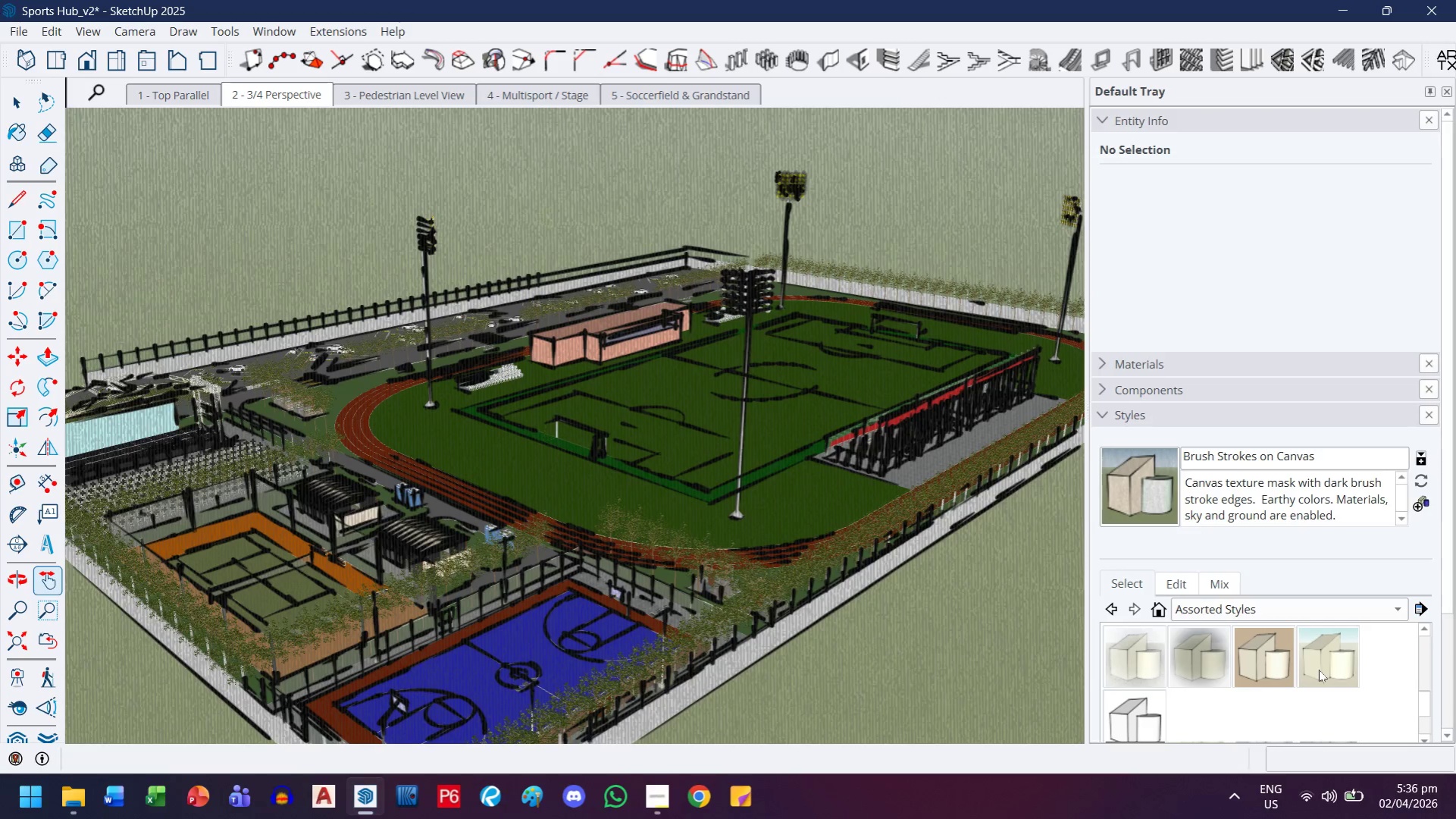 
left_click([1318, 670])
 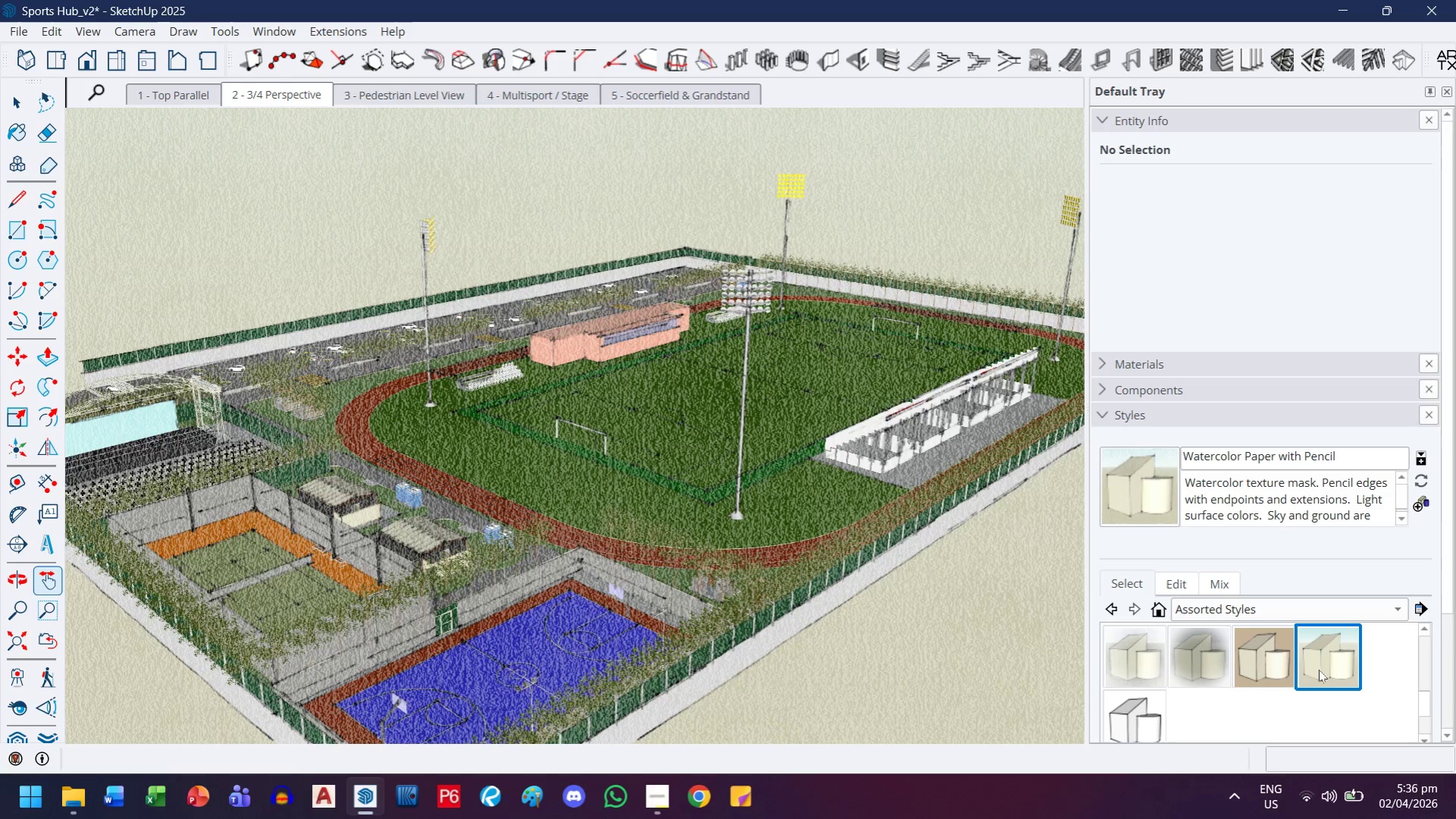 
wait(5.92)
 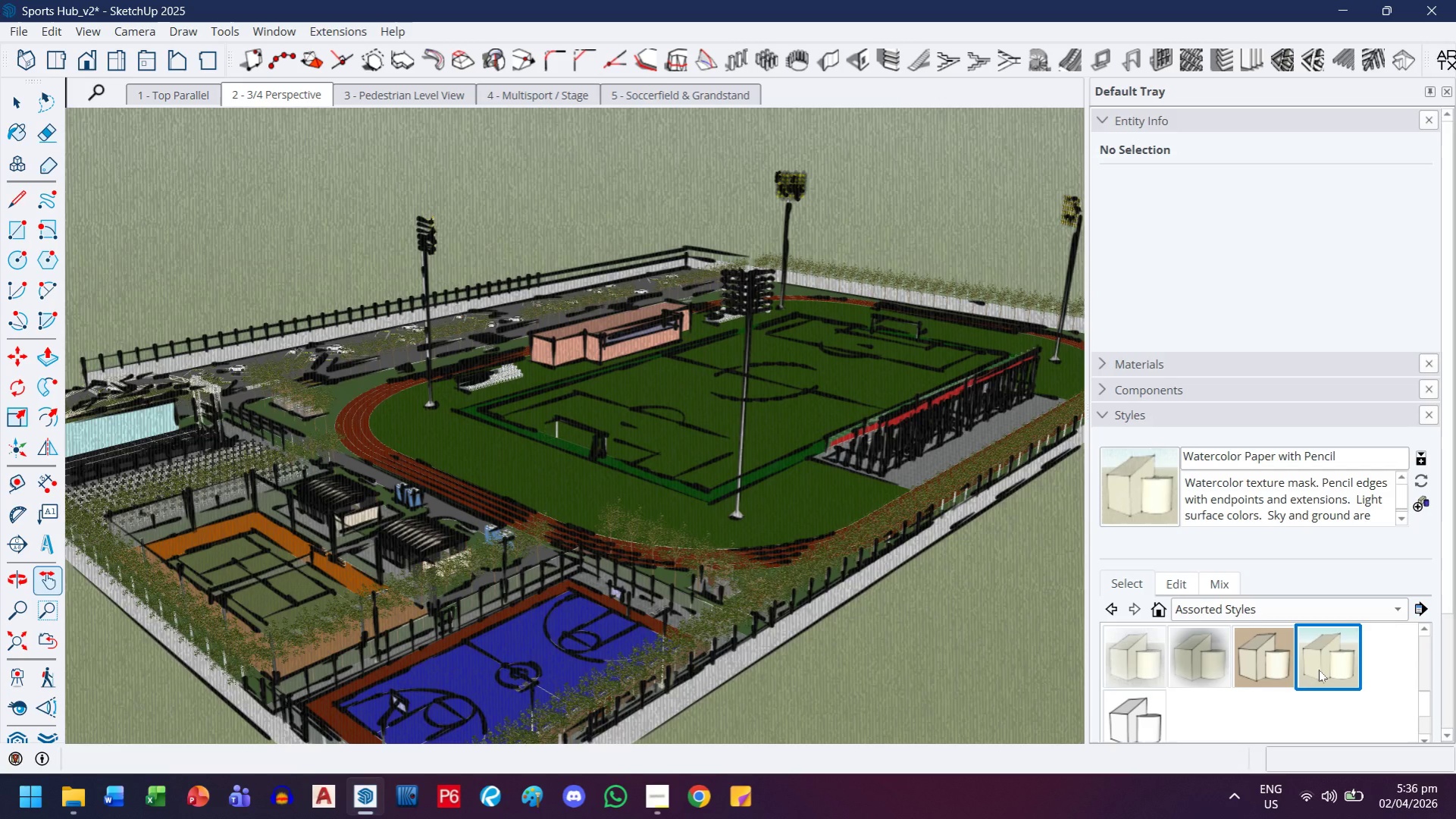 
left_click([1314, 603])
 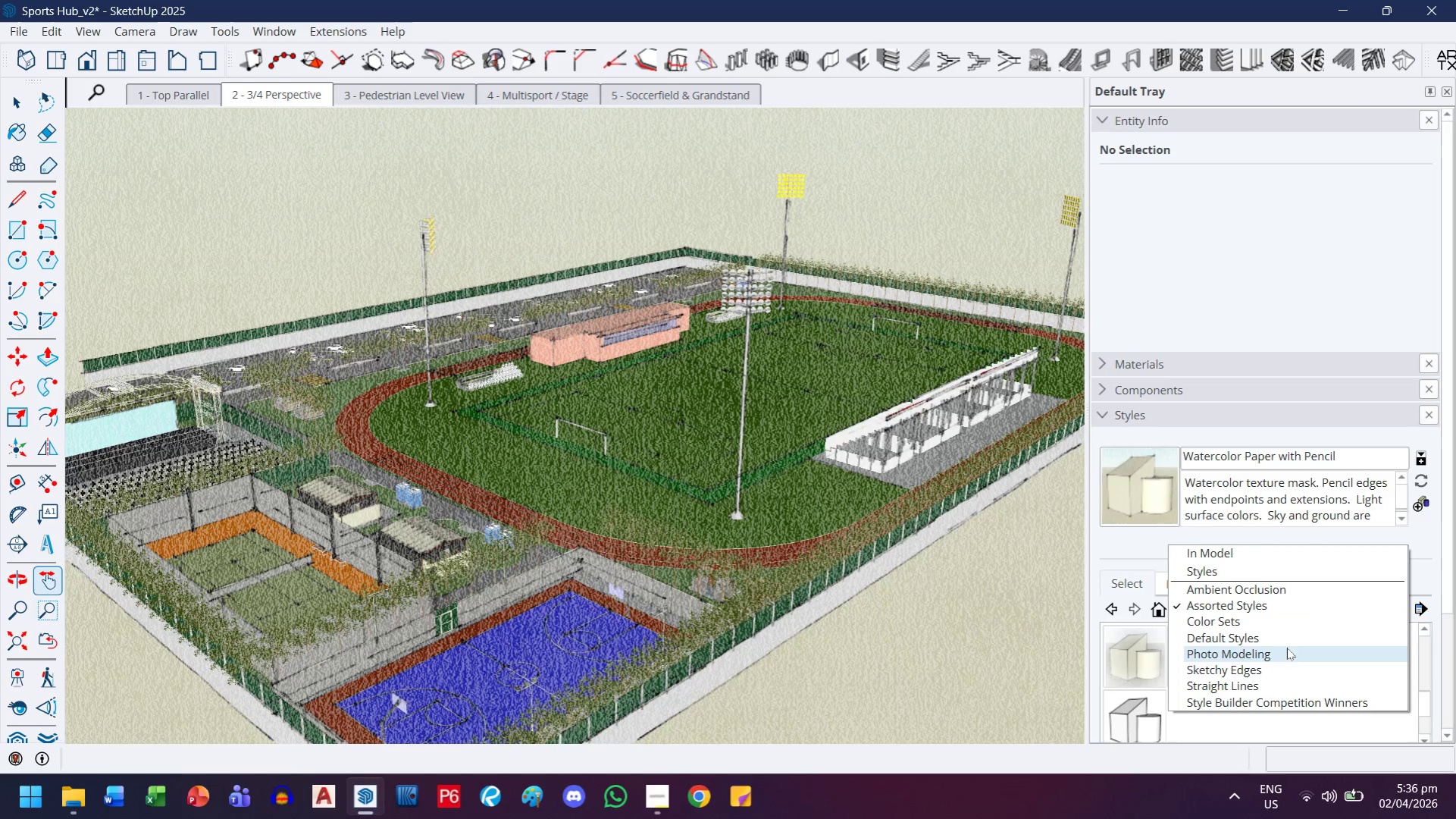 
left_click([1285, 649])
 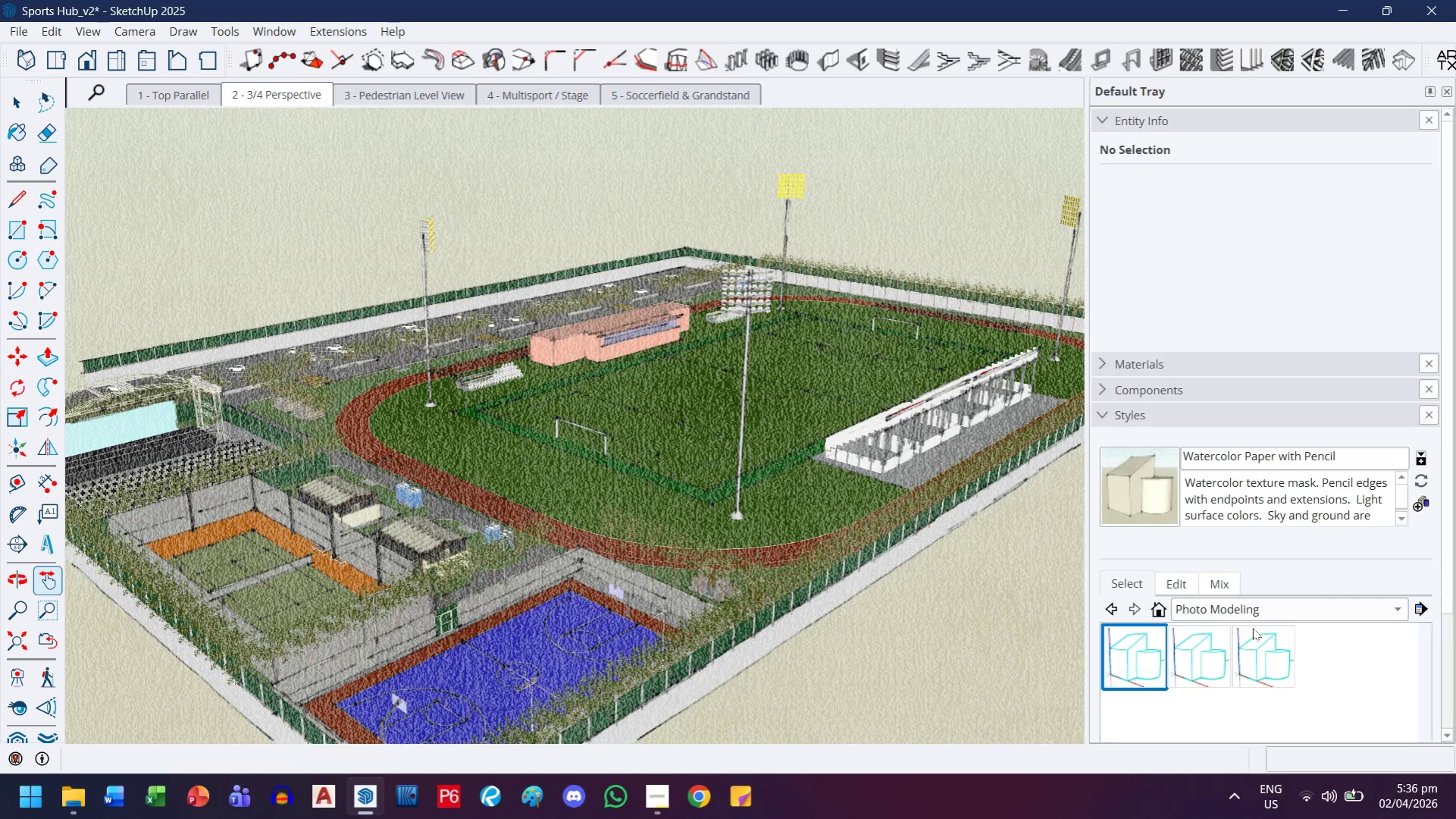 
left_click([1258, 613])
 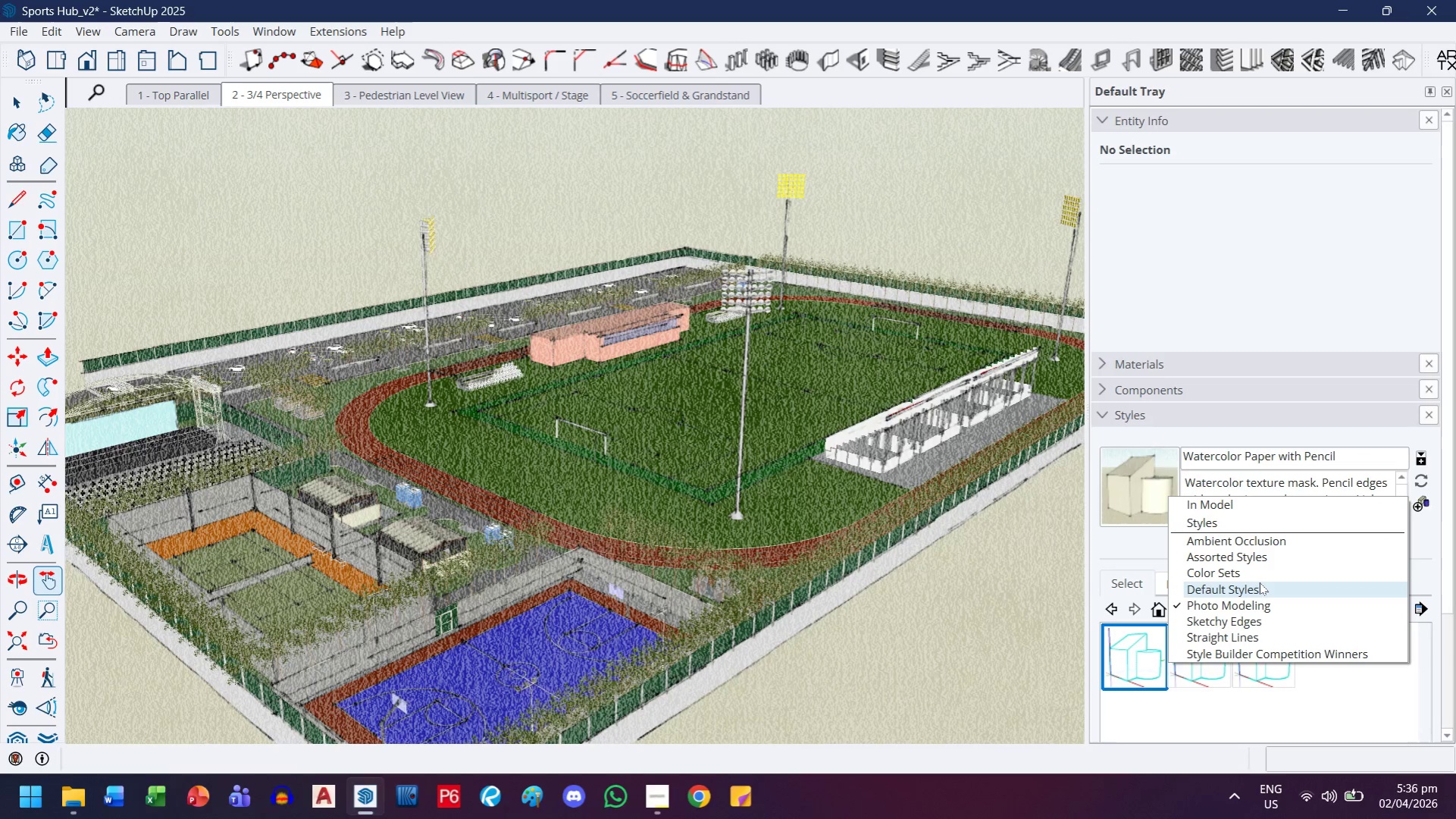 
left_click([1258, 585])
 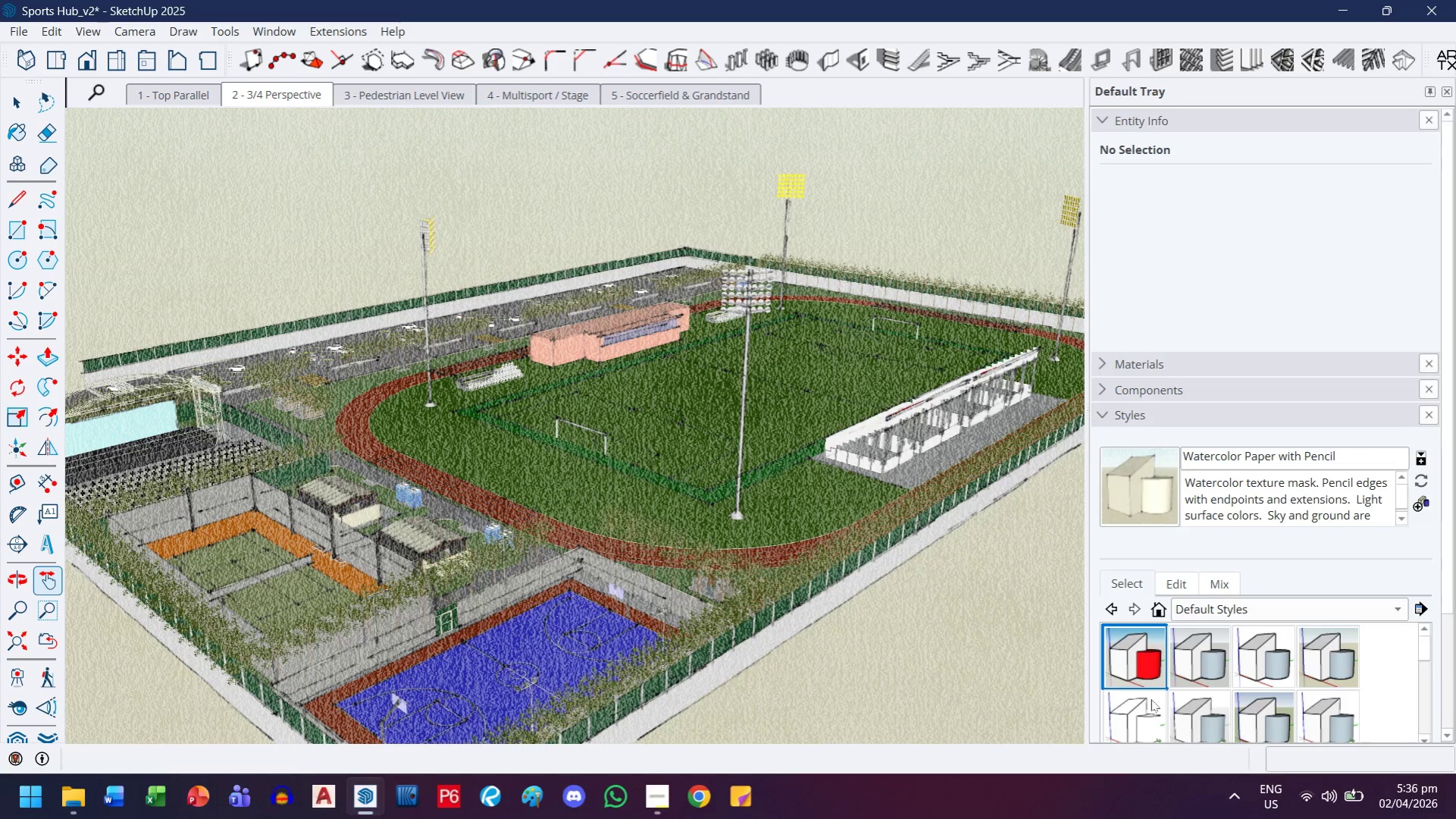 
left_click([1135, 653])
 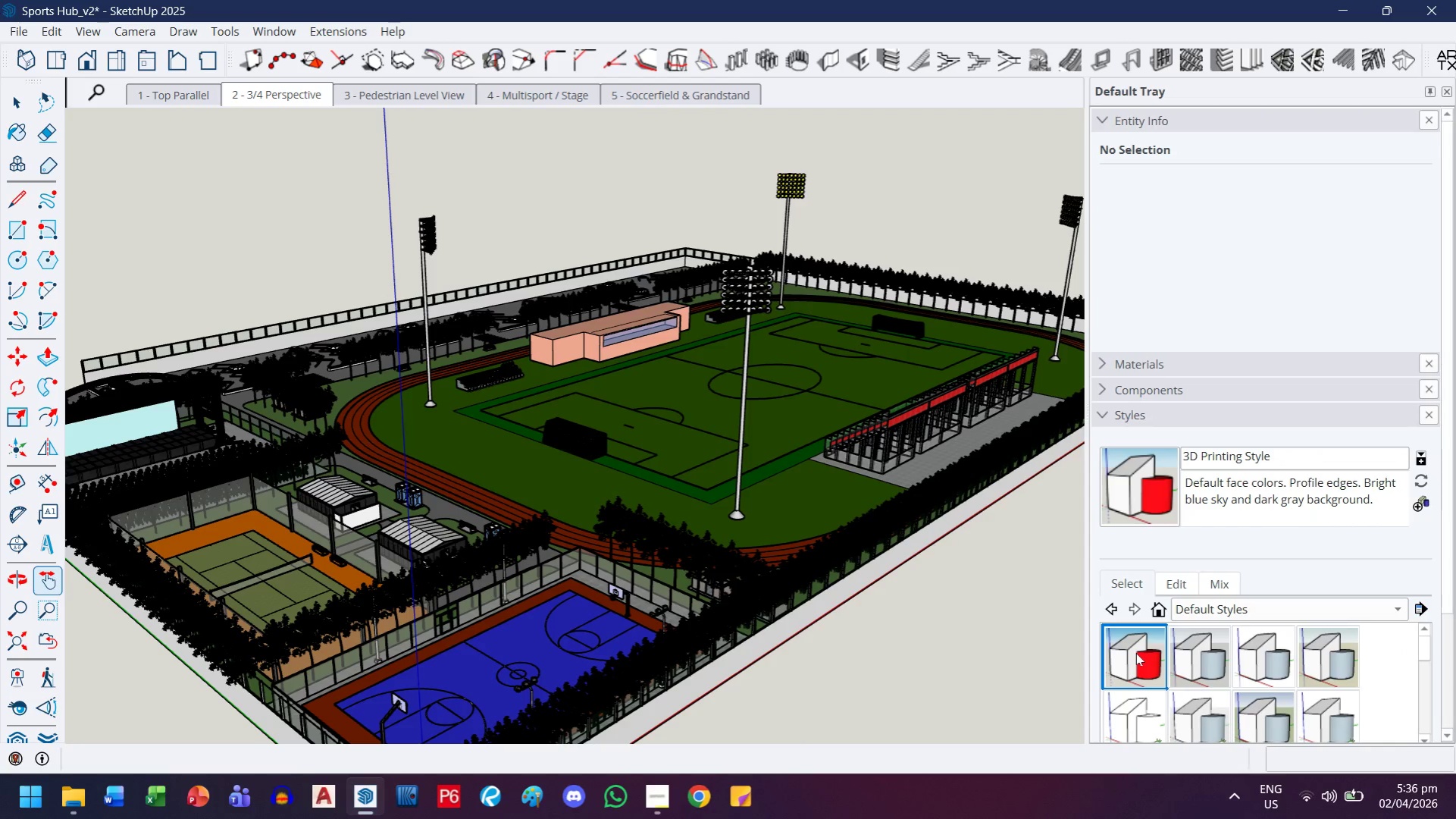 
scroll: coordinate [1245, 650], scroll_direction: up, amount: 2.0
 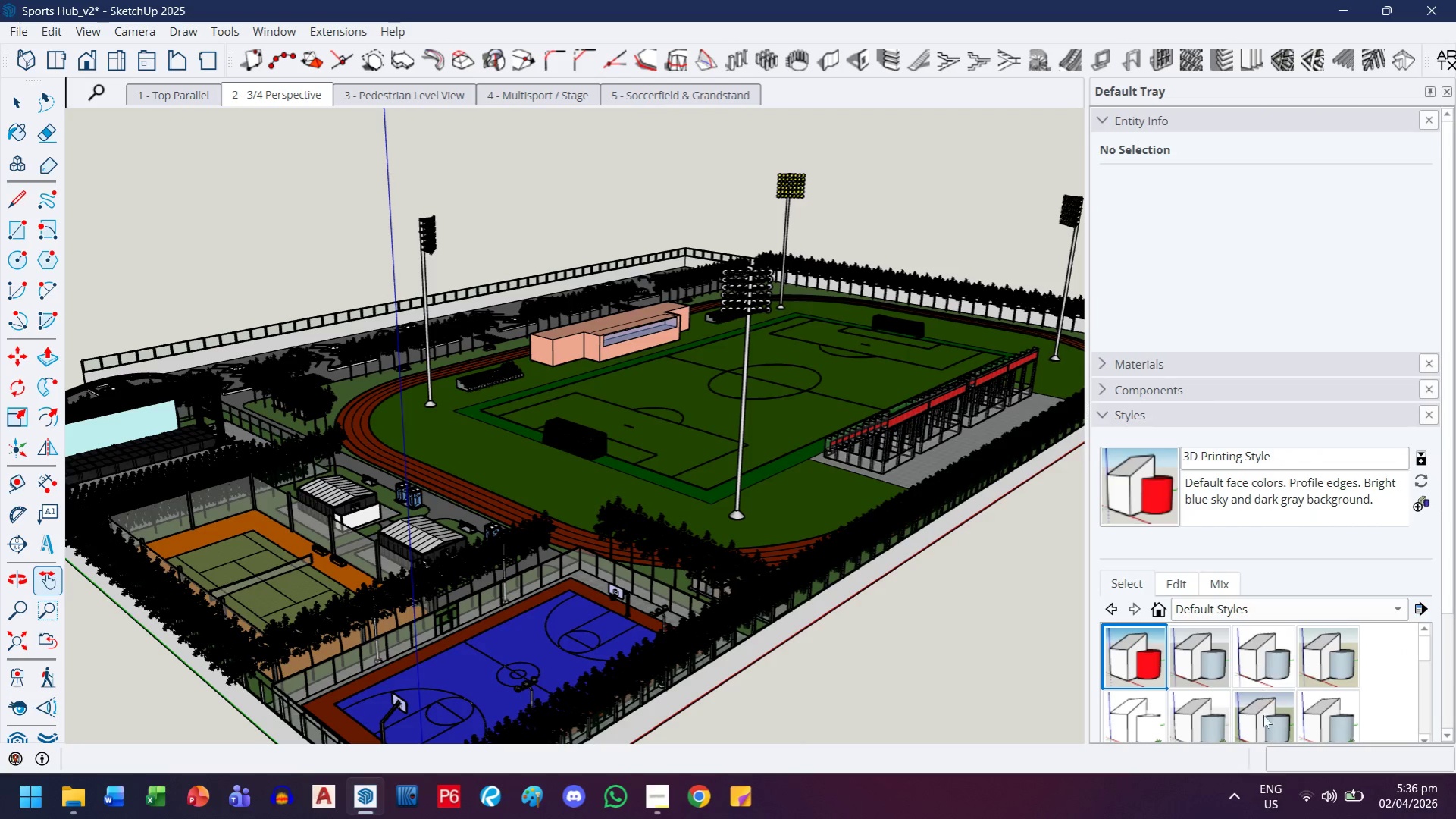 
left_click([1264, 723])
 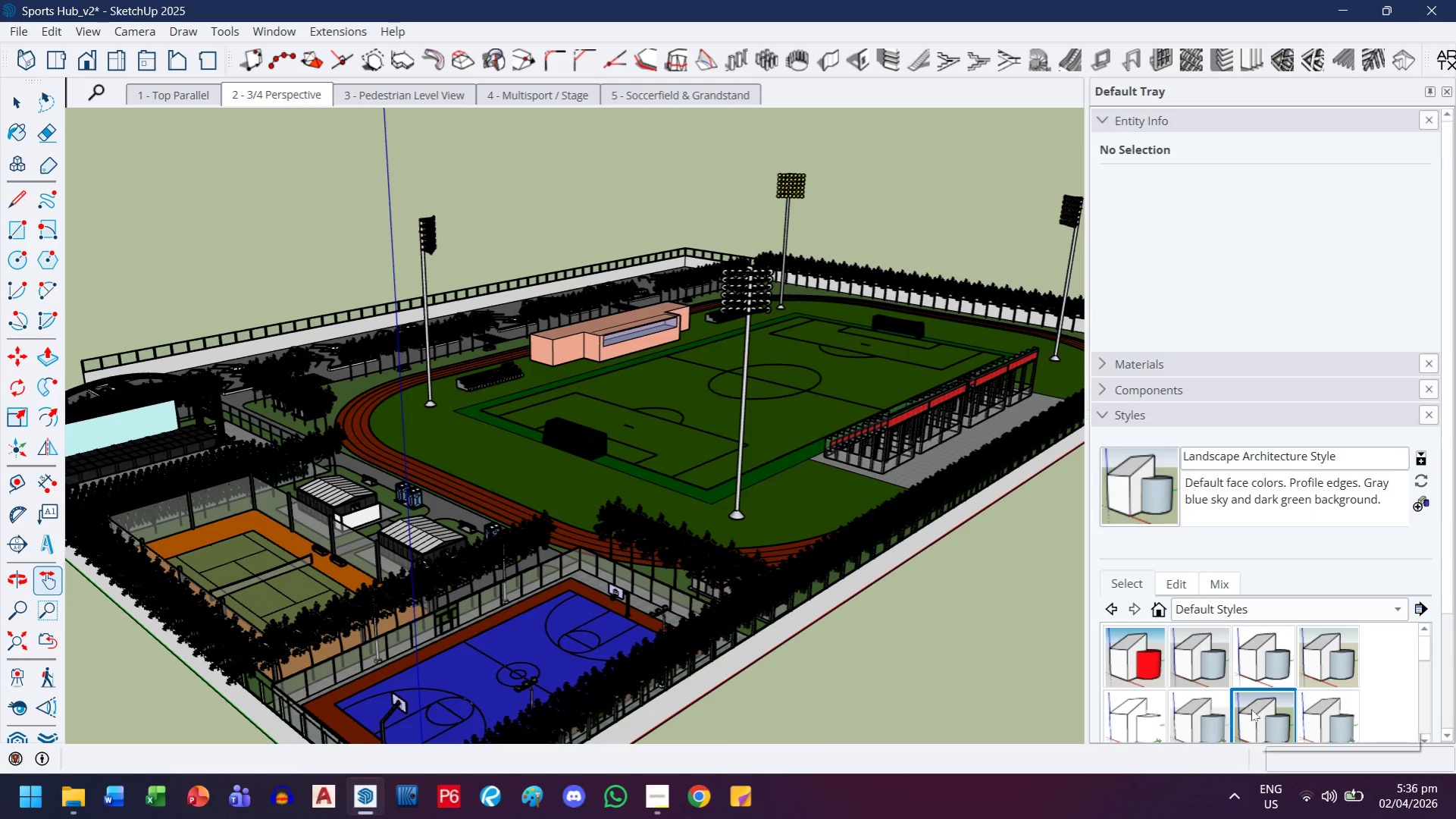 
left_click([1199, 660])
 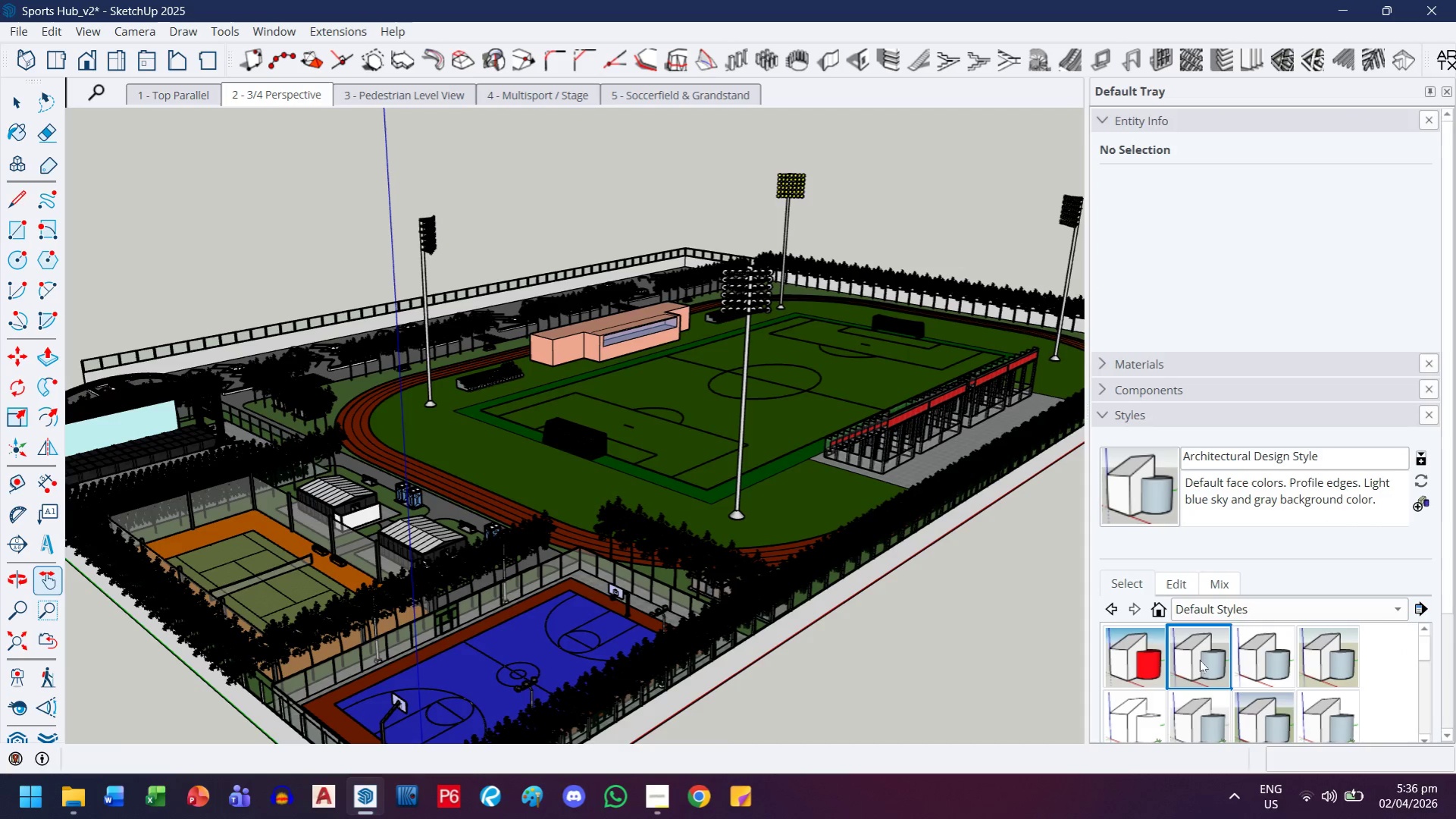 
left_click([1260, 655])
 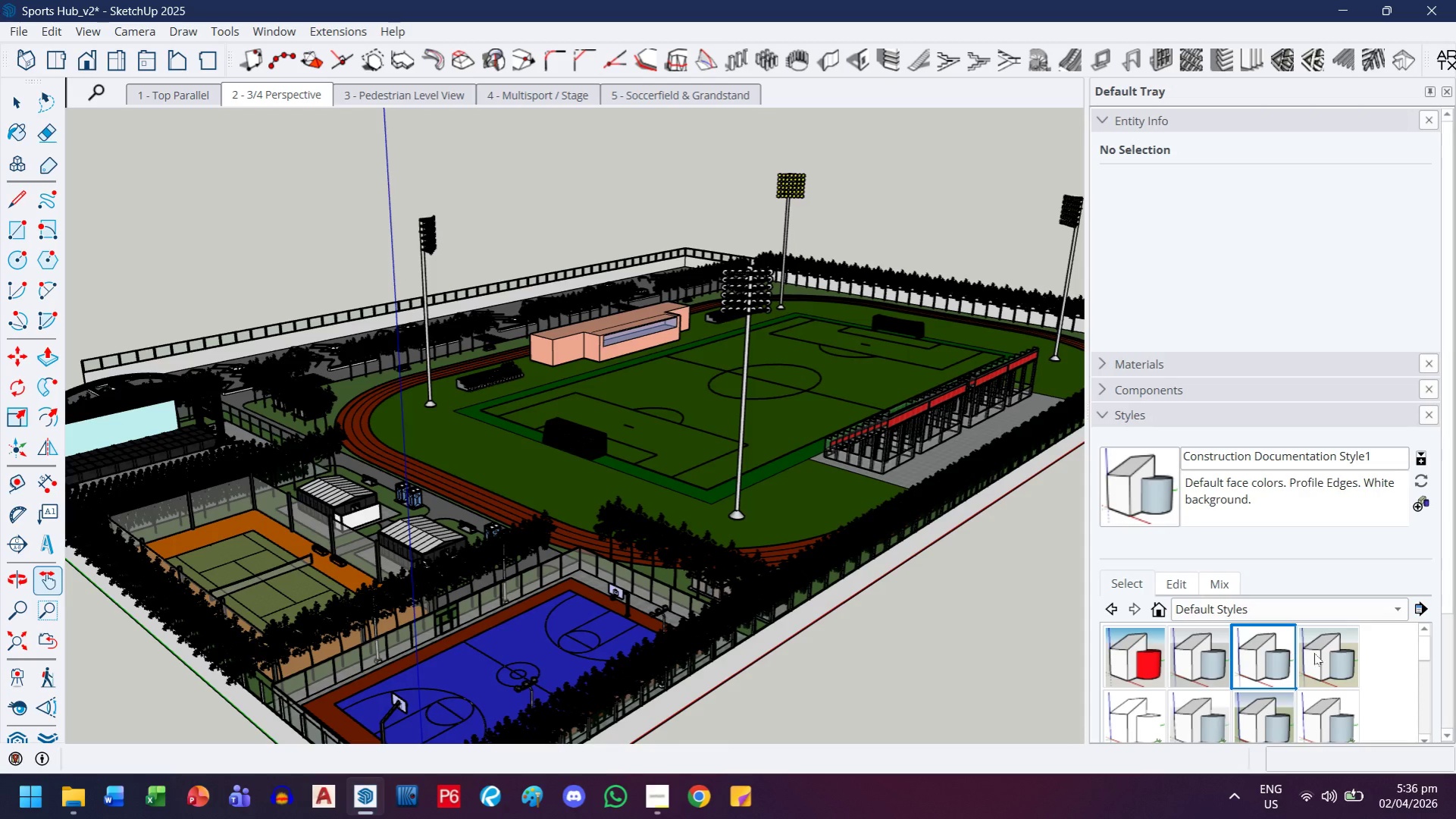 
left_click([1345, 654])
 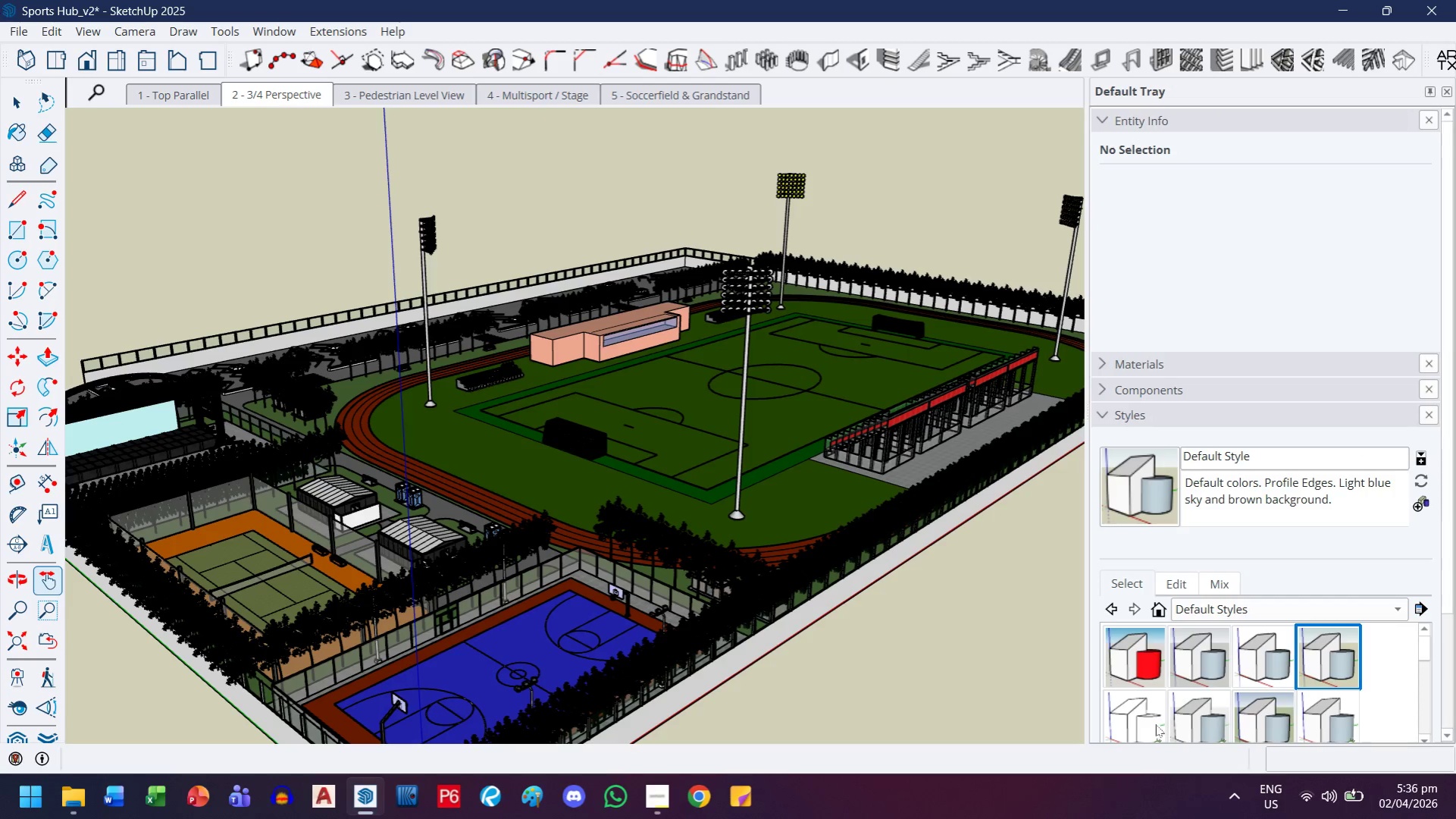 
left_click([1212, 723])
 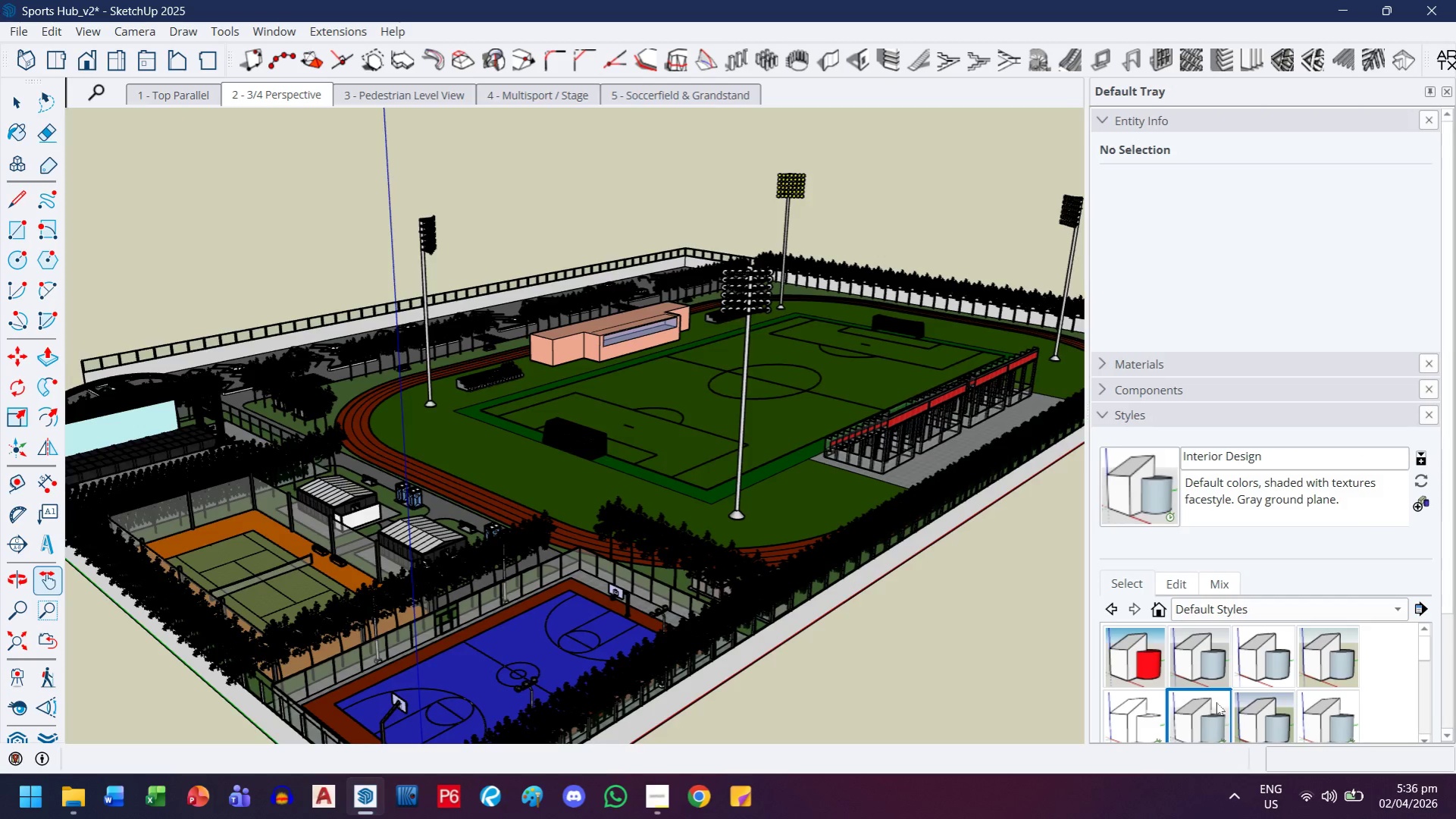 
scroll: coordinate [1216, 702], scroll_direction: down, amount: 2.0
 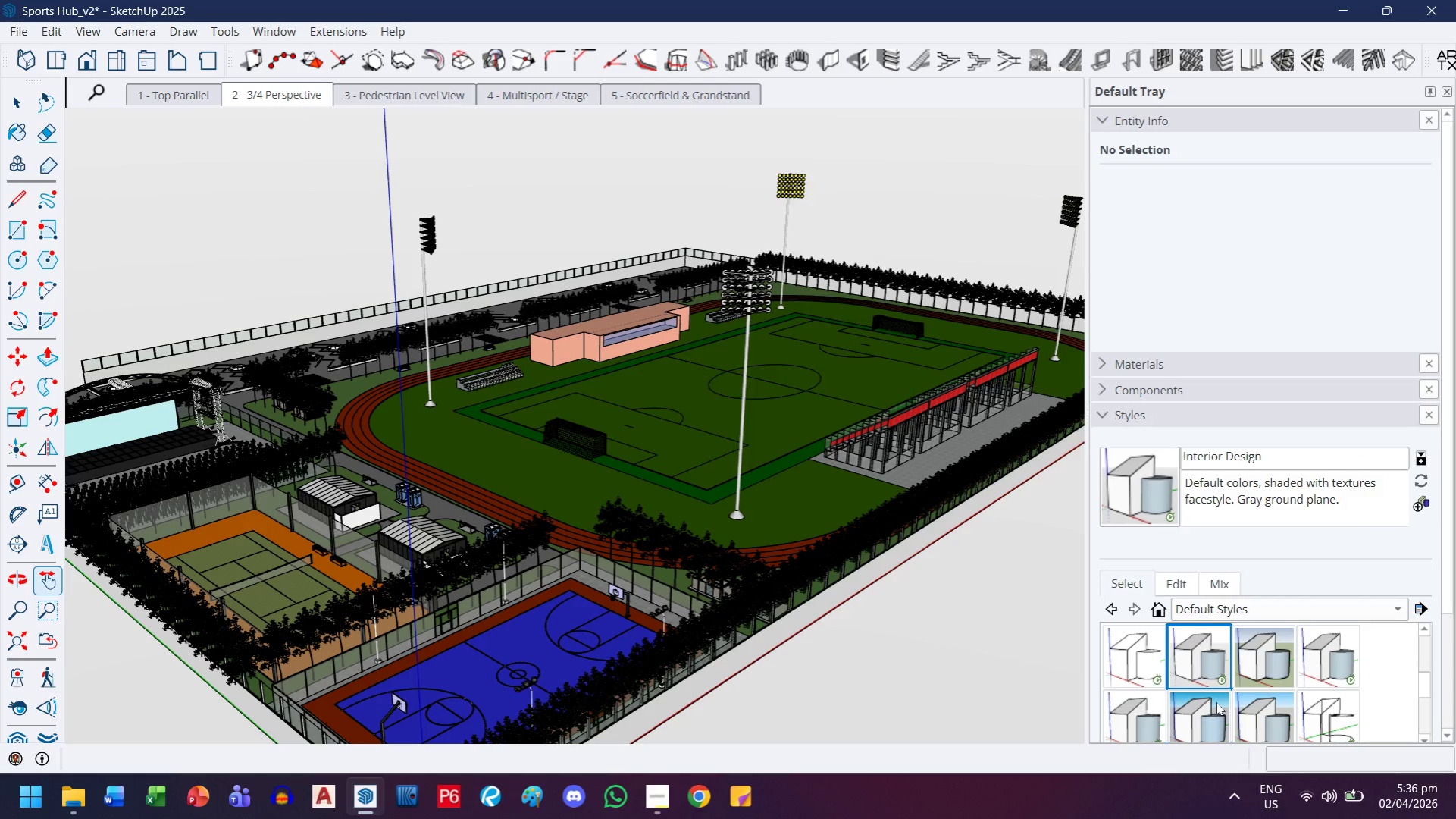 
left_click([1216, 702])
 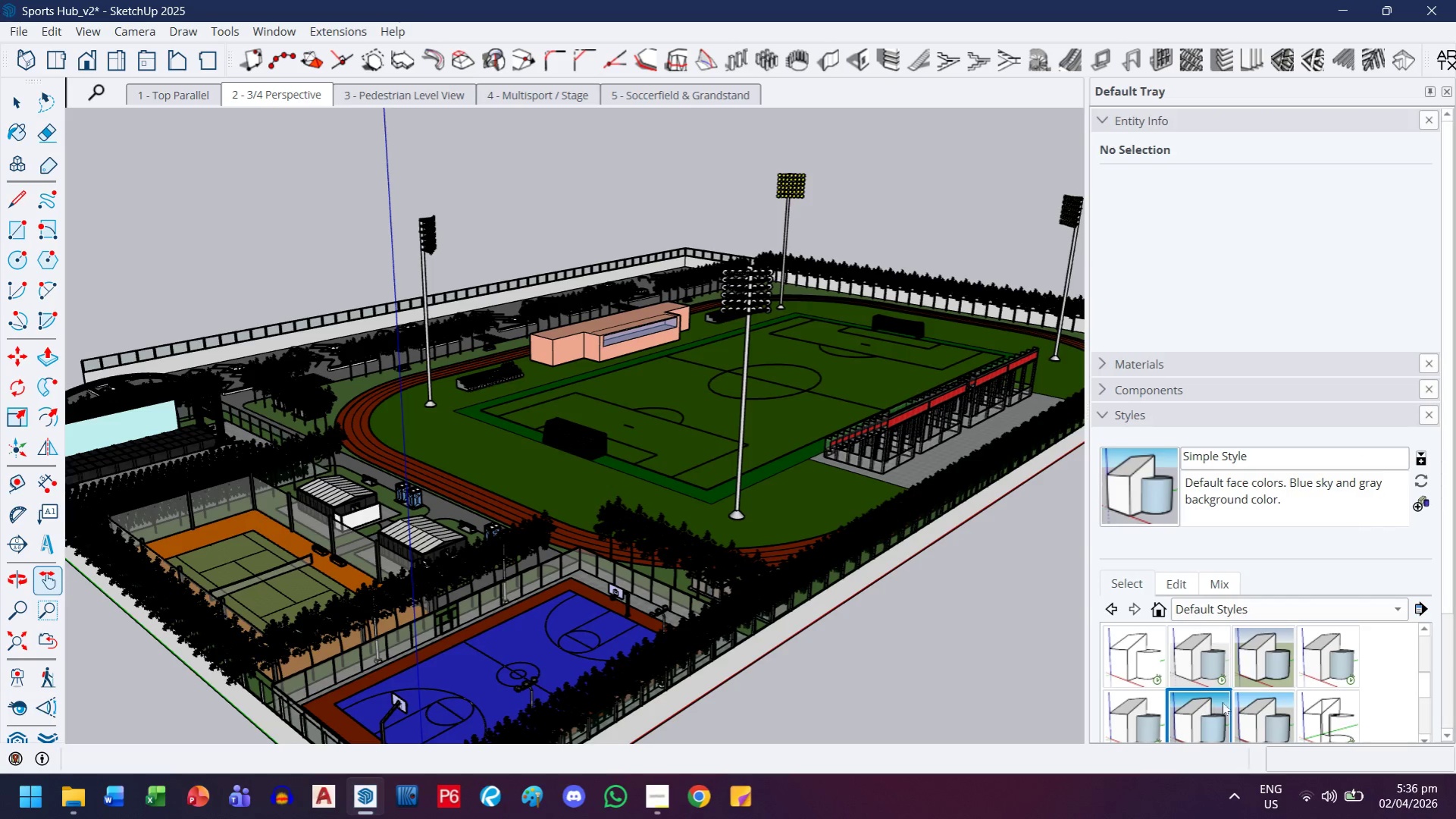 
left_click([1256, 711])
 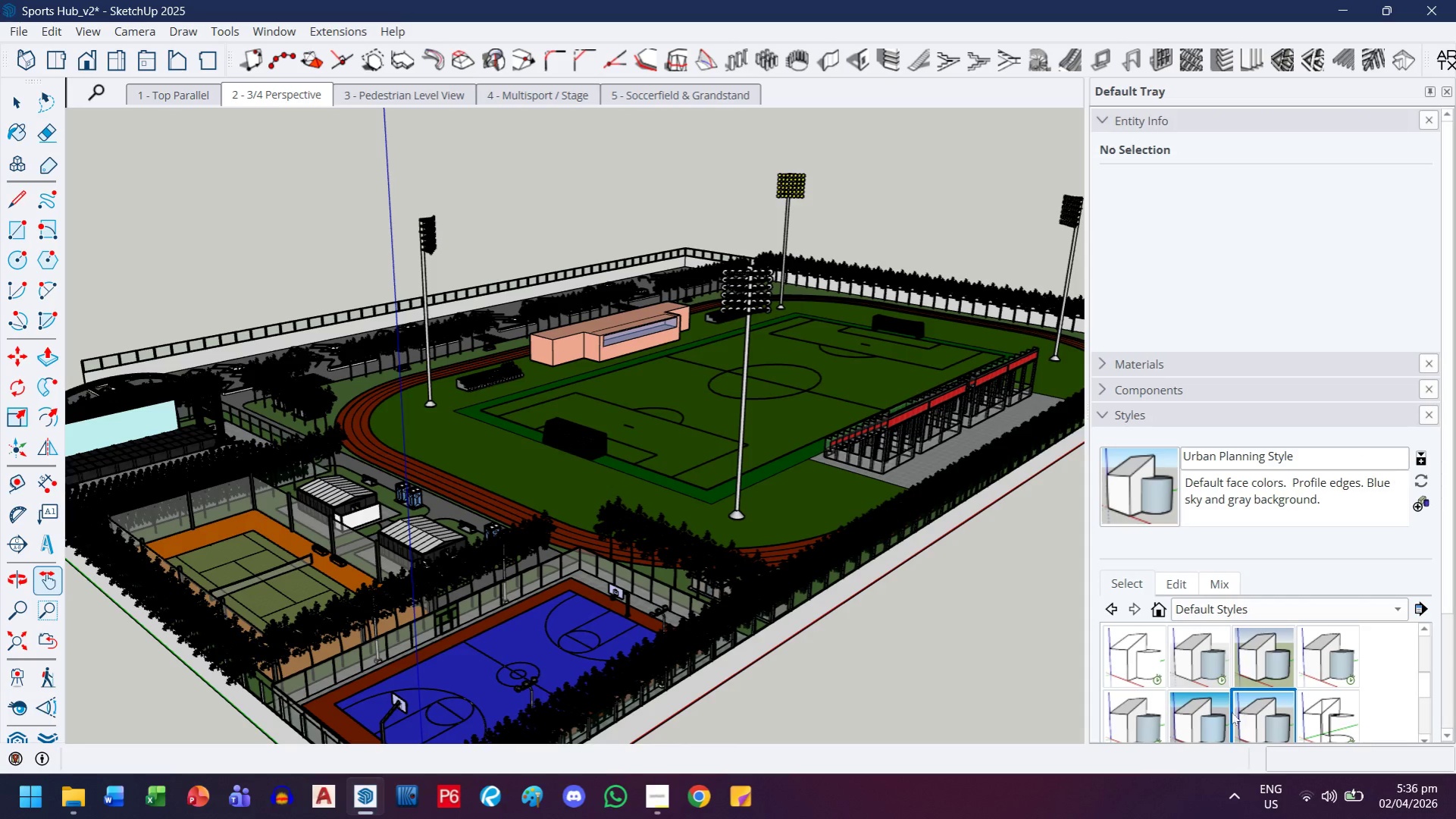 
left_click([1198, 718])
 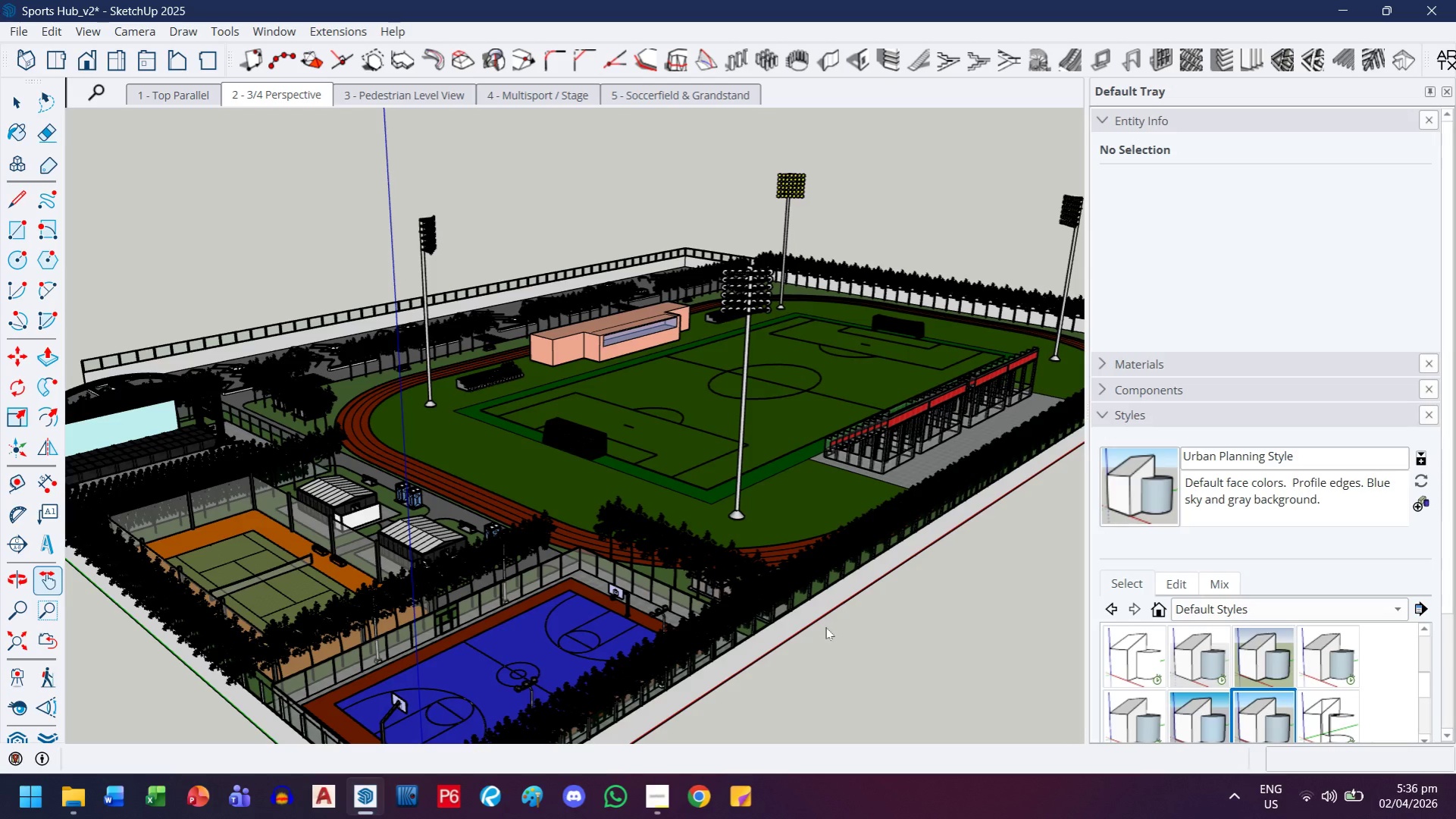 
scroll: coordinate [1157, 658], scroll_direction: down, amount: 1.0
 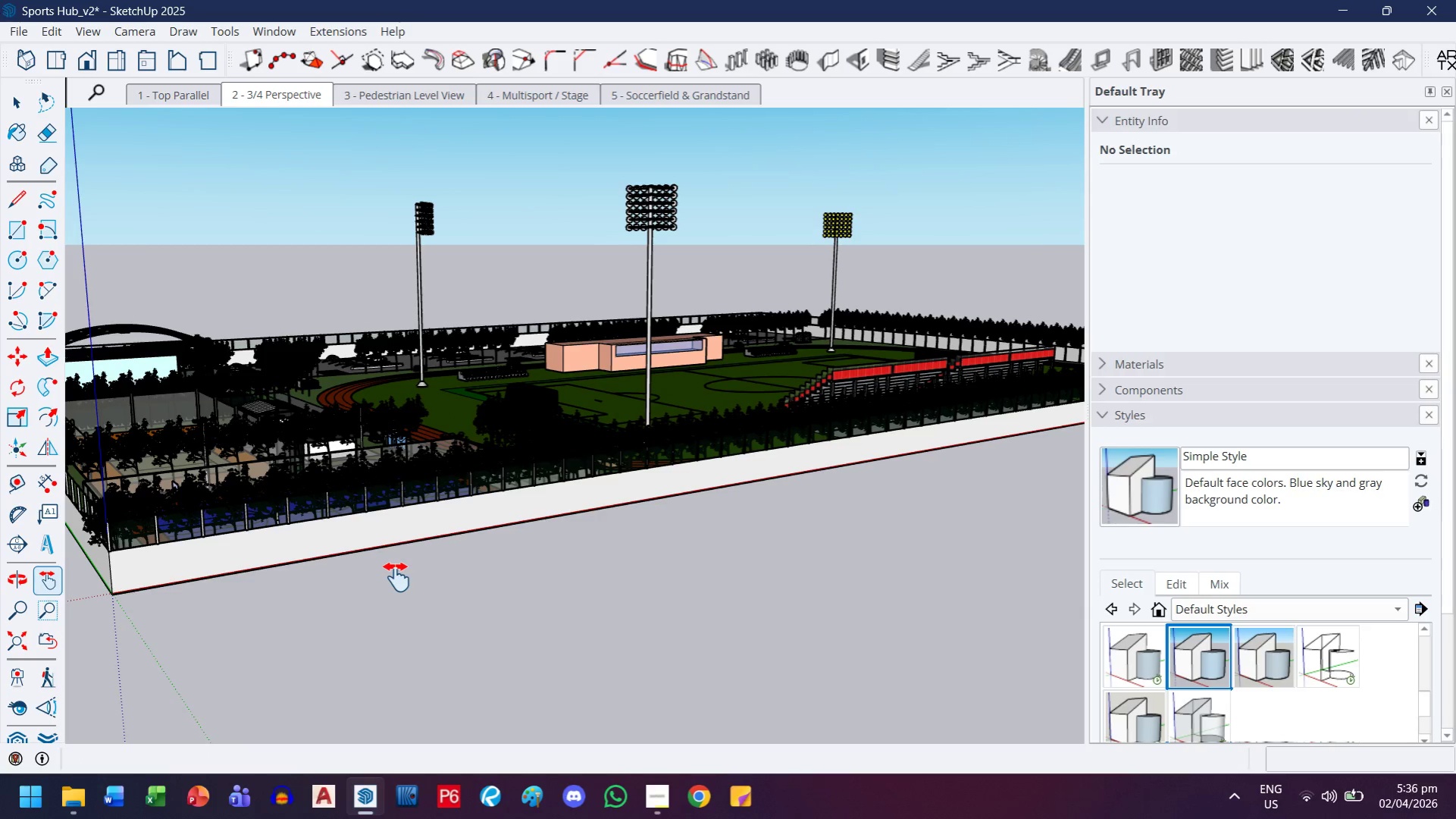 
wait(6.92)
 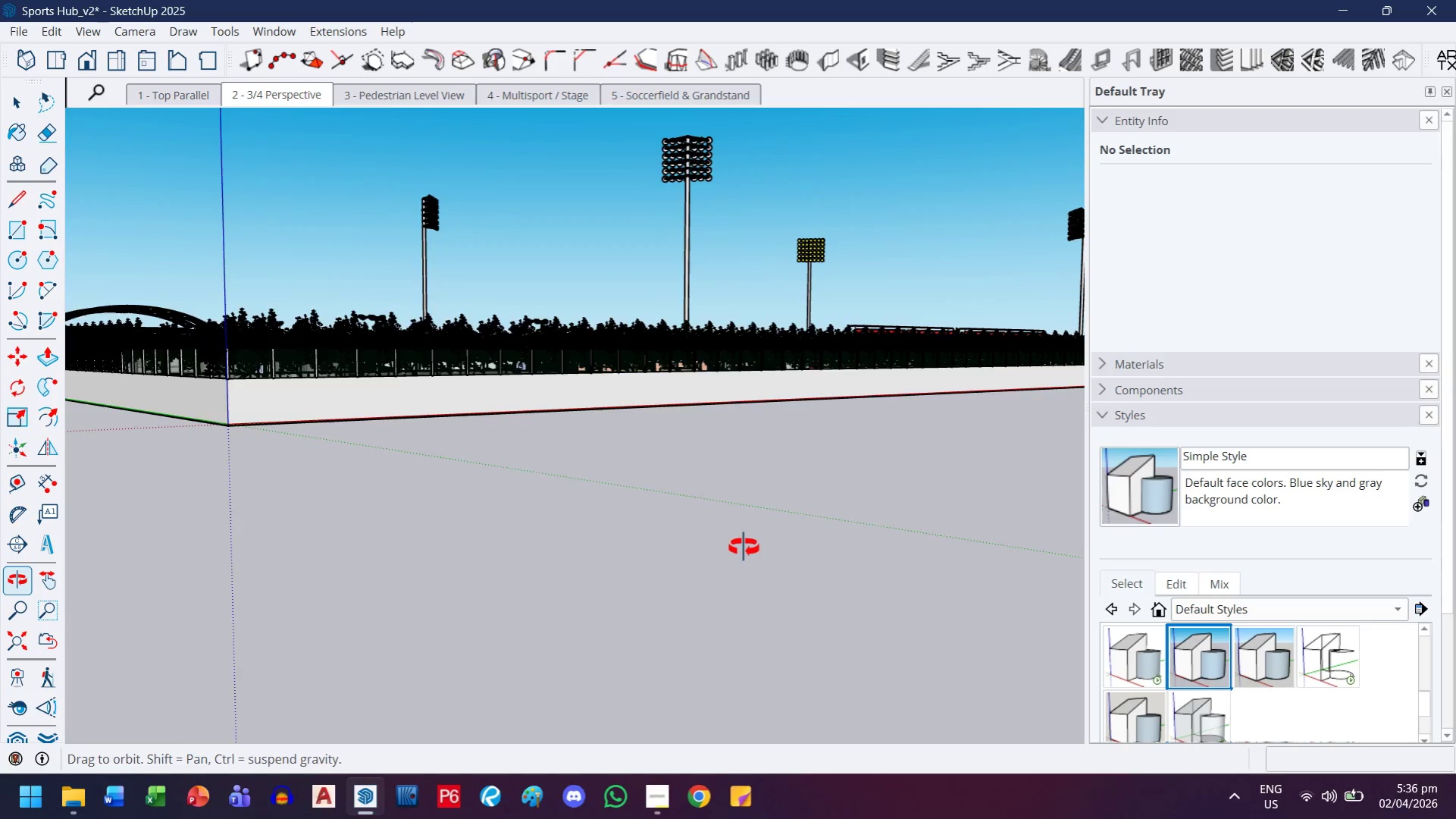 
scroll: coordinate [522, 563], scroll_direction: up, amount: 1.0
 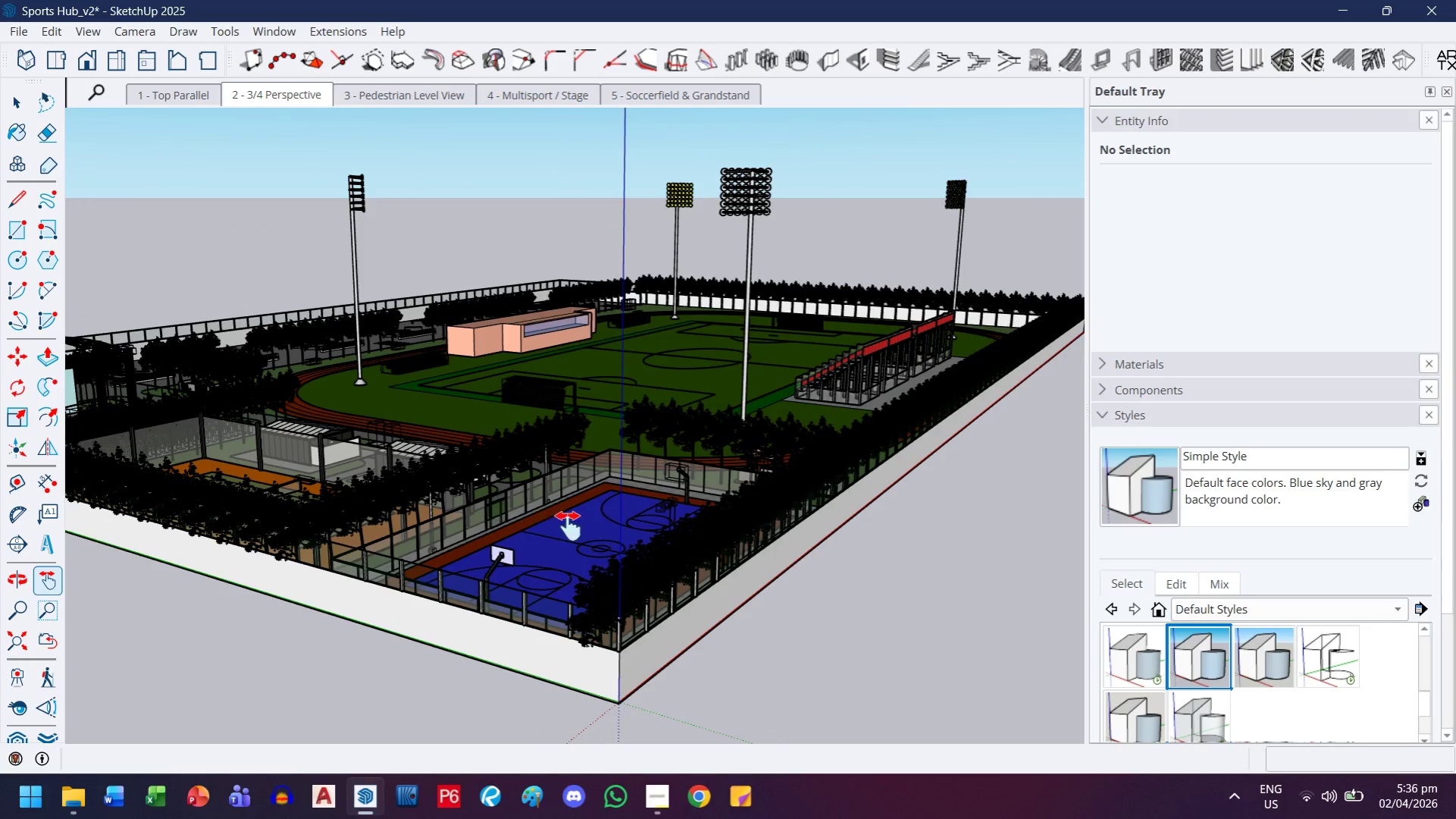 
key(H)
 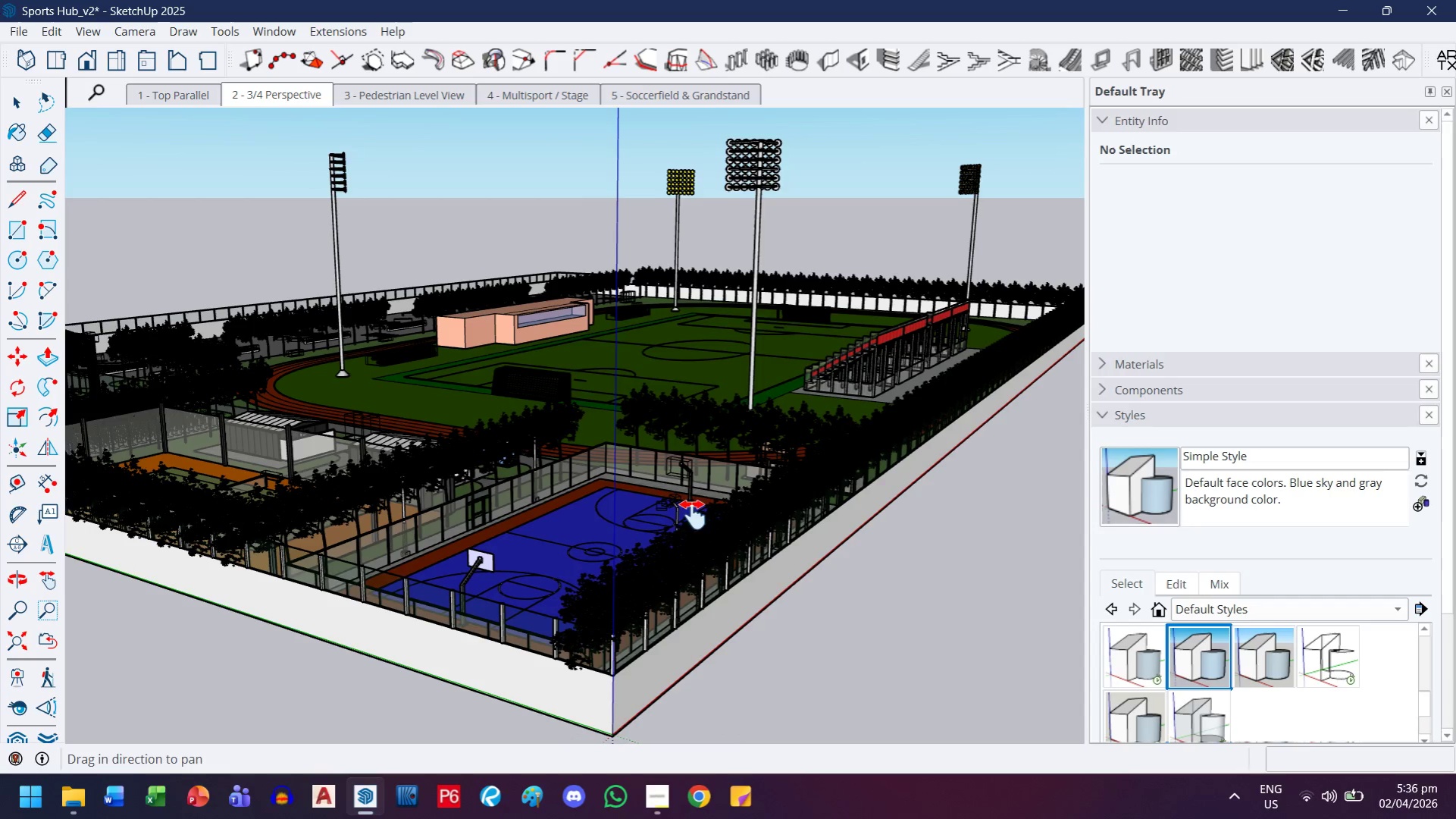 
left_click_drag(start_coordinate=[687, 510], to_coordinate=[813, 566])
 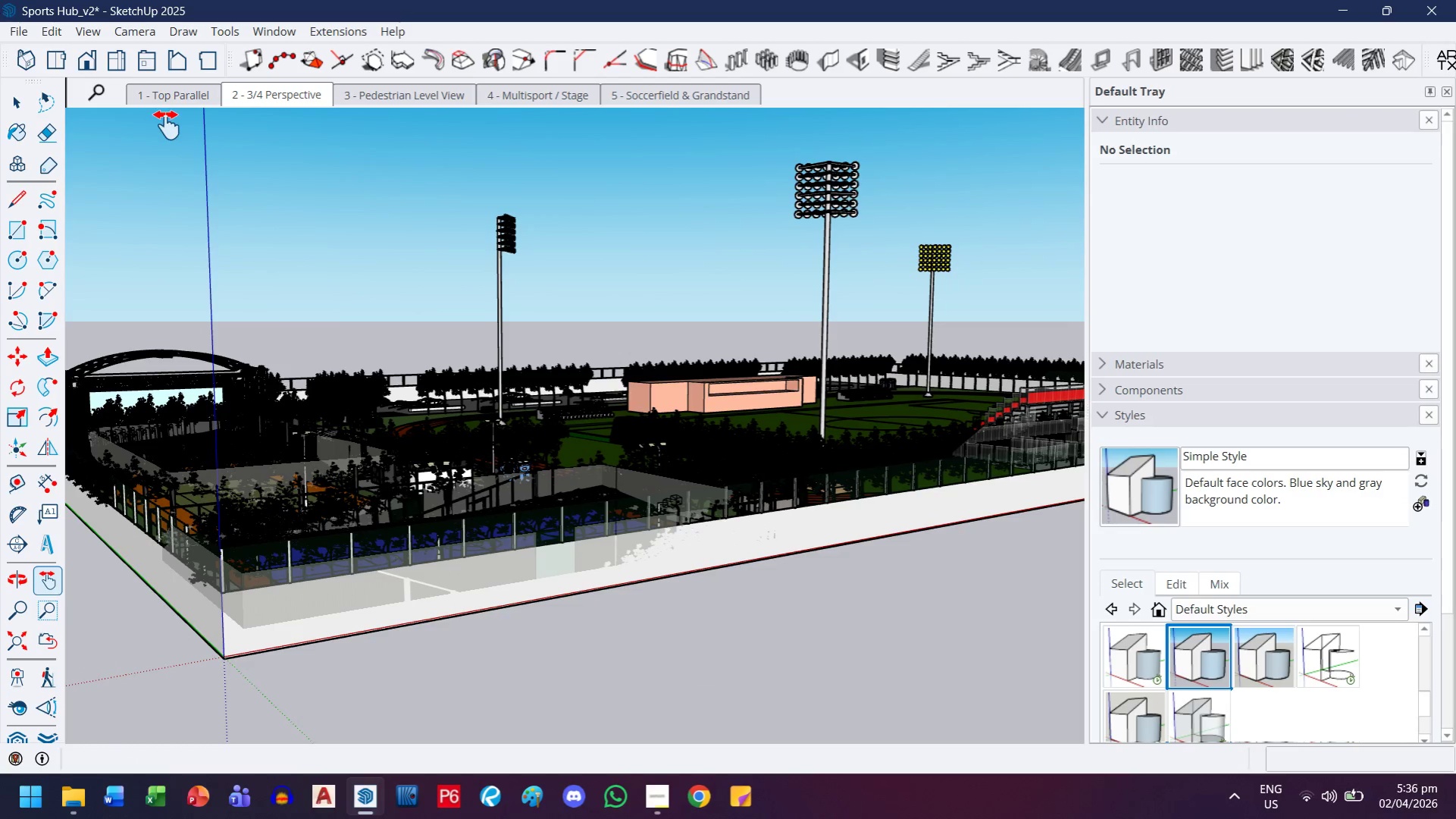 
scroll: coordinate [653, 522], scroll_direction: up, amount: 1.0
 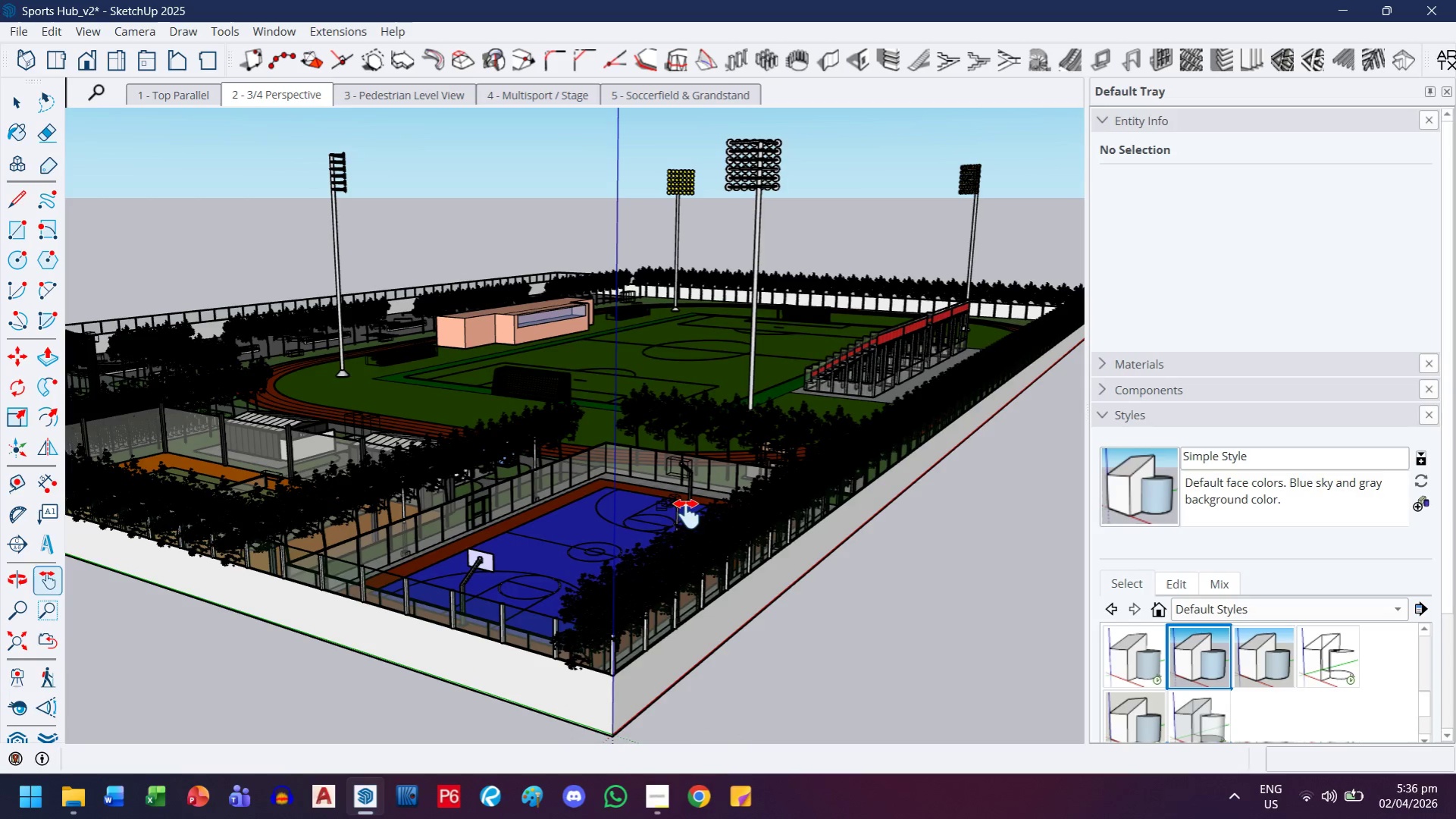 
wait(5.41)
 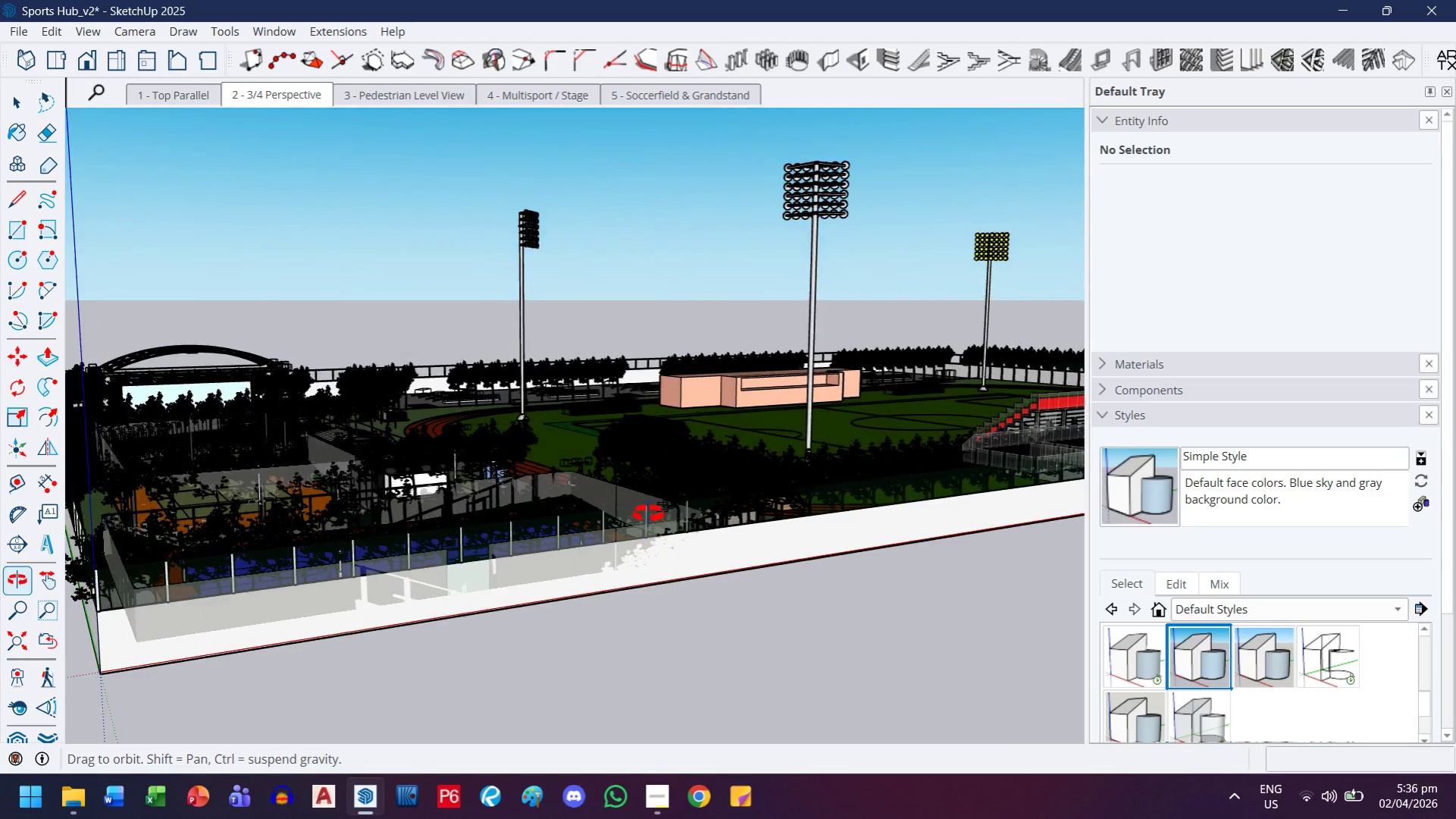 
left_click([39, 59])
 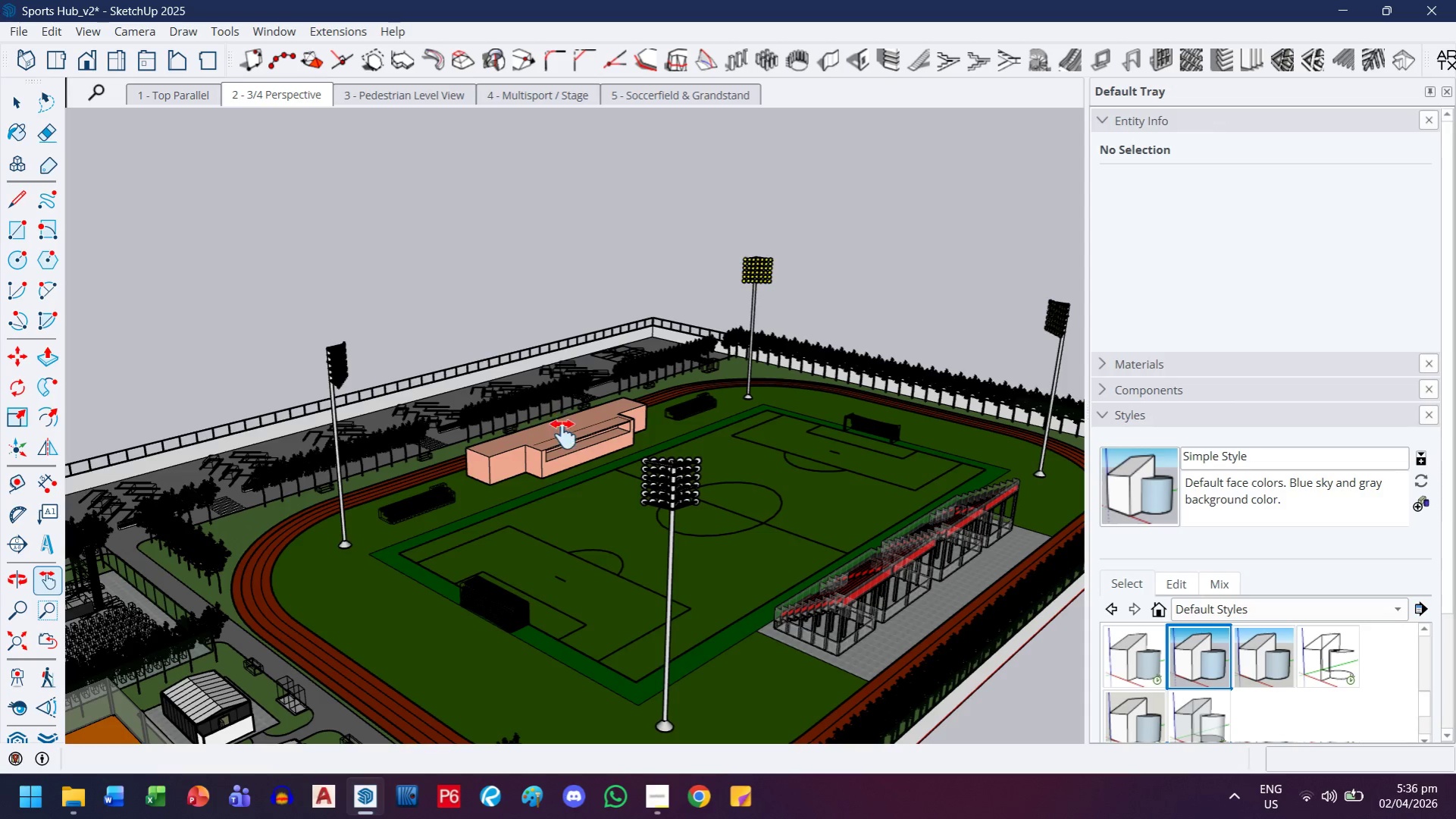 
left_click_drag(start_coordinate=[581, 466], to_coordinate=[586, 369])
 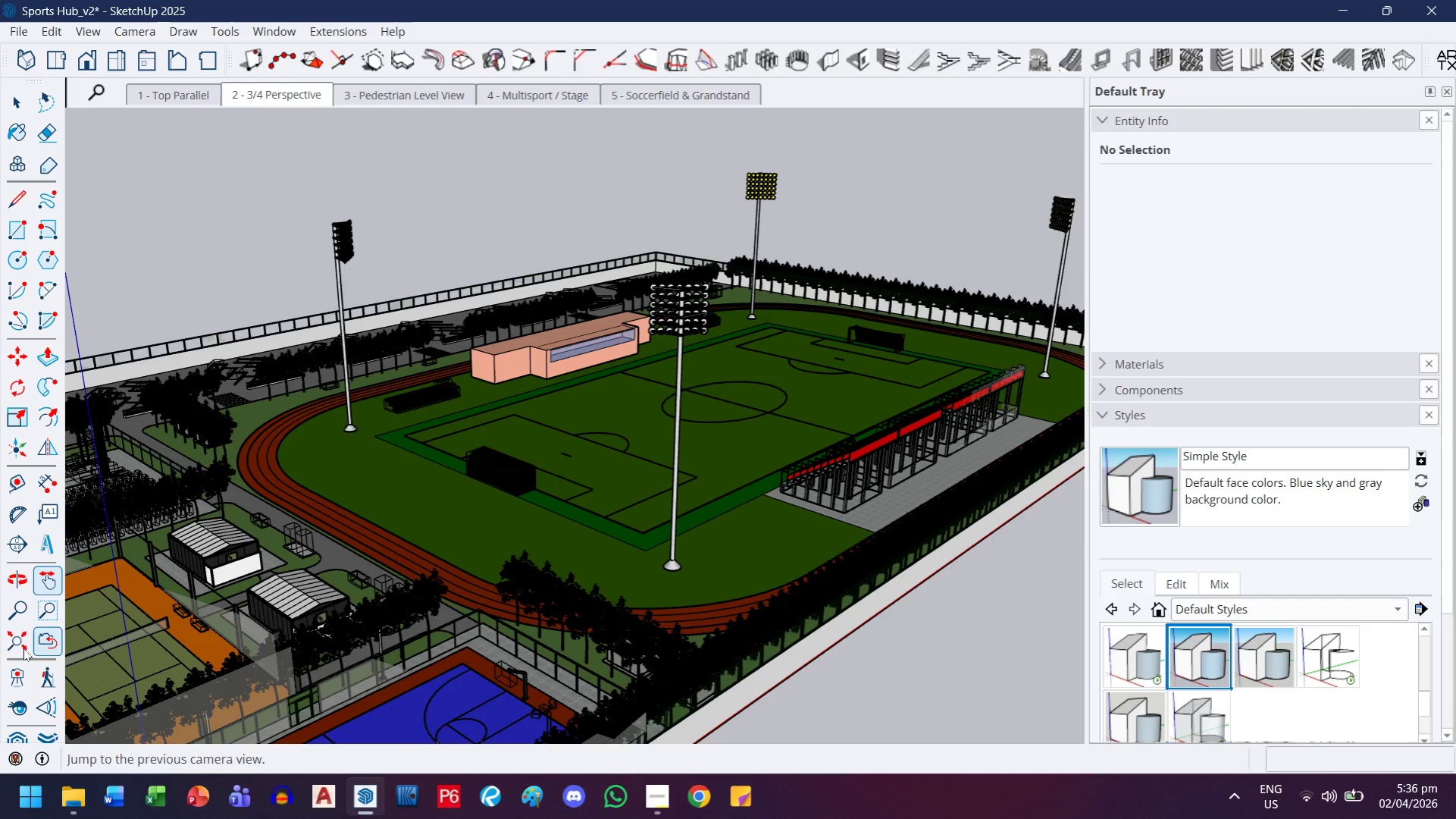 
left_click([9, 651])
 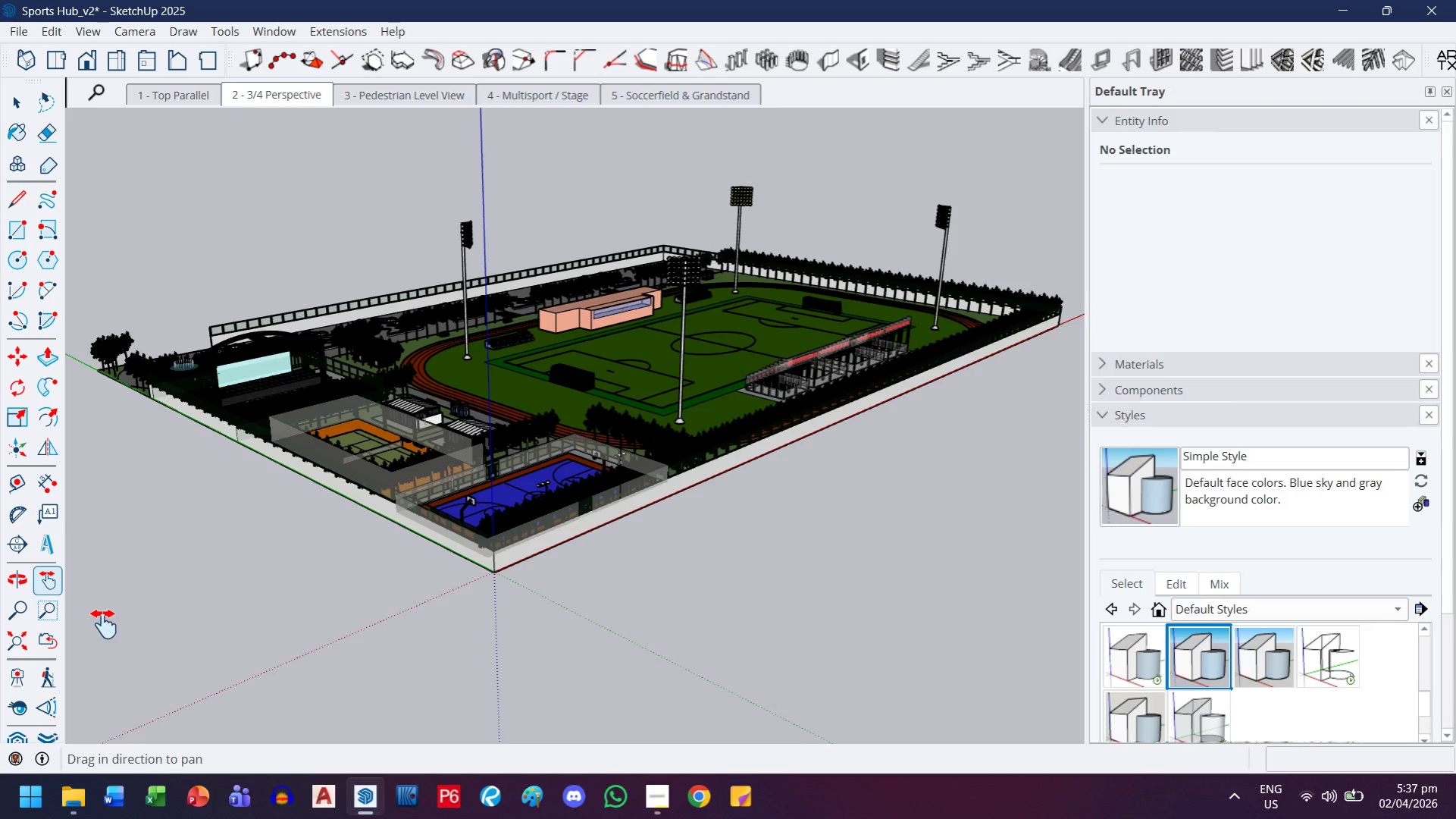 
wait(6.94)
 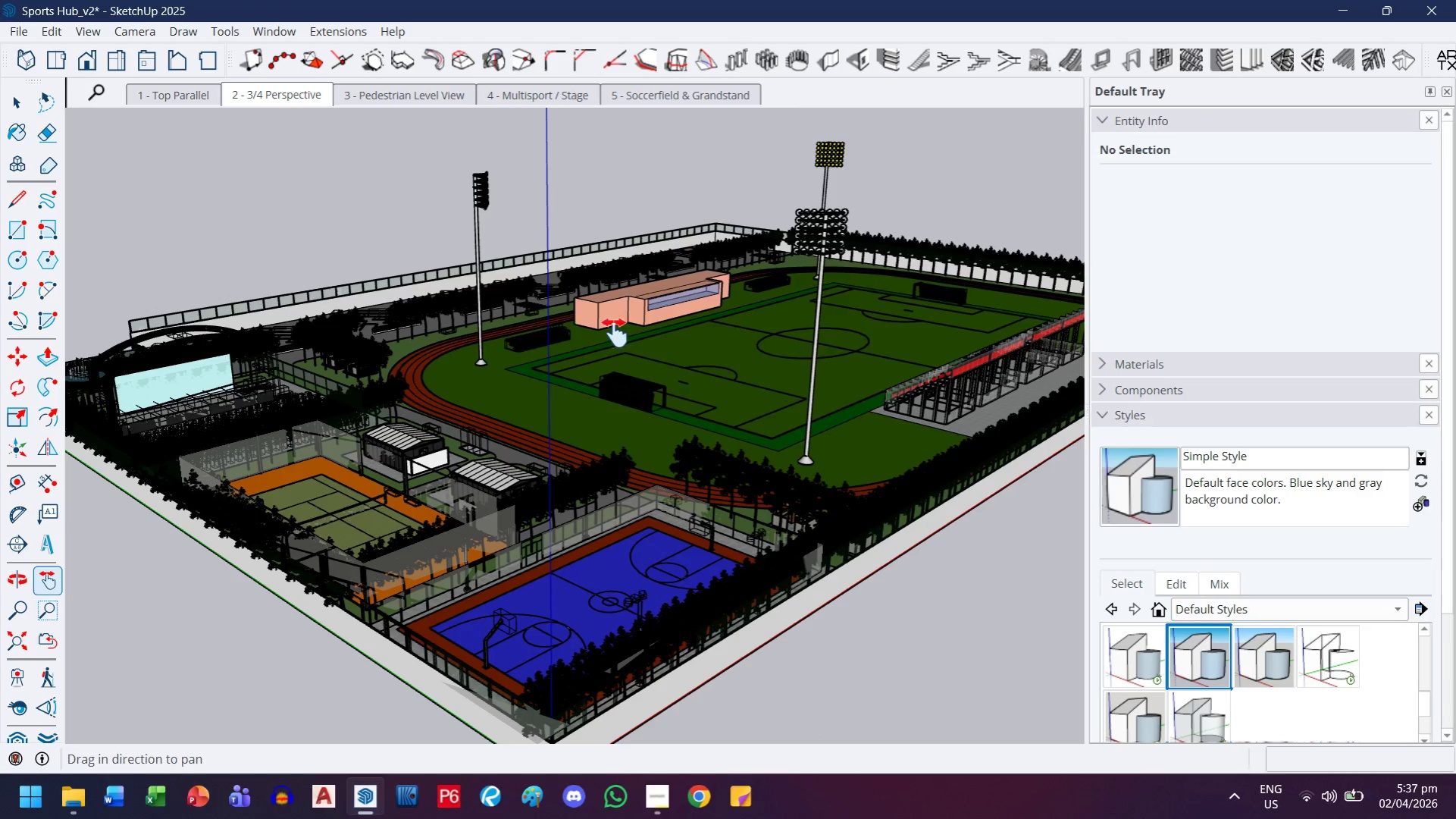 
left_click_drag(start_coordinate=[624, 332], to_coordinate=[577, 340])
 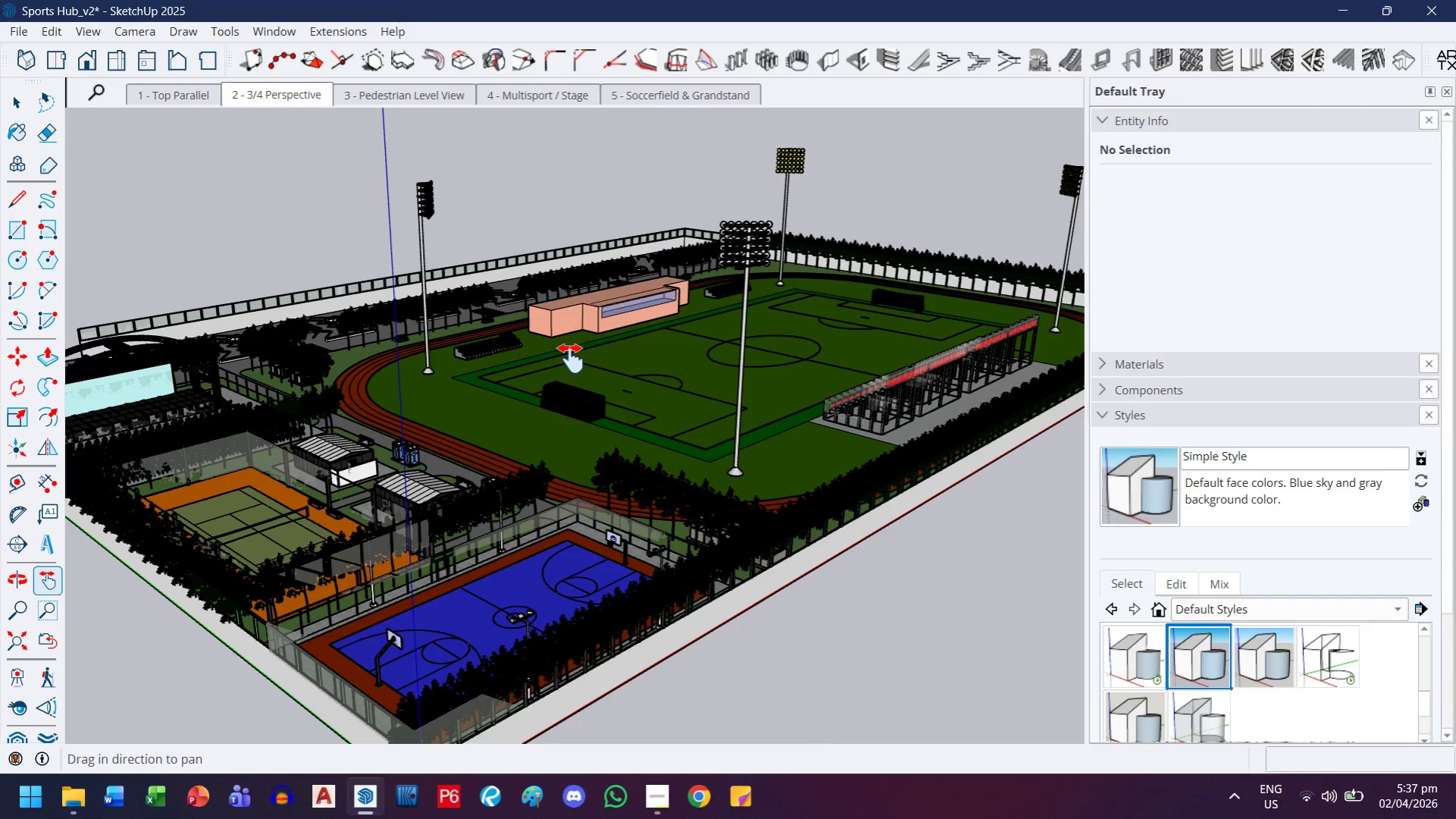 
scroll: coordinate [304, 538], scroll_direction: up, amount: 4.0
 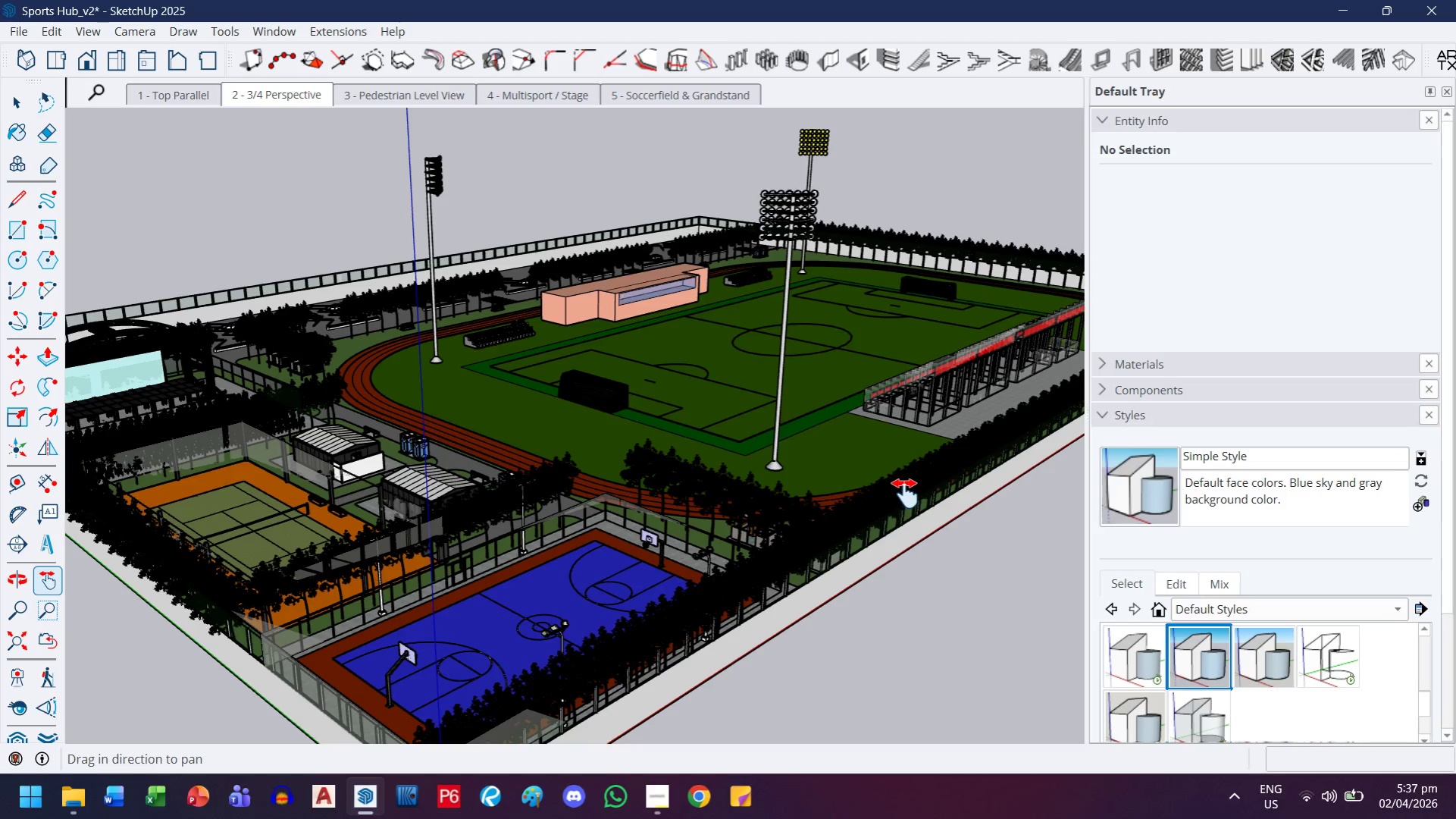 
wait(6.26)
 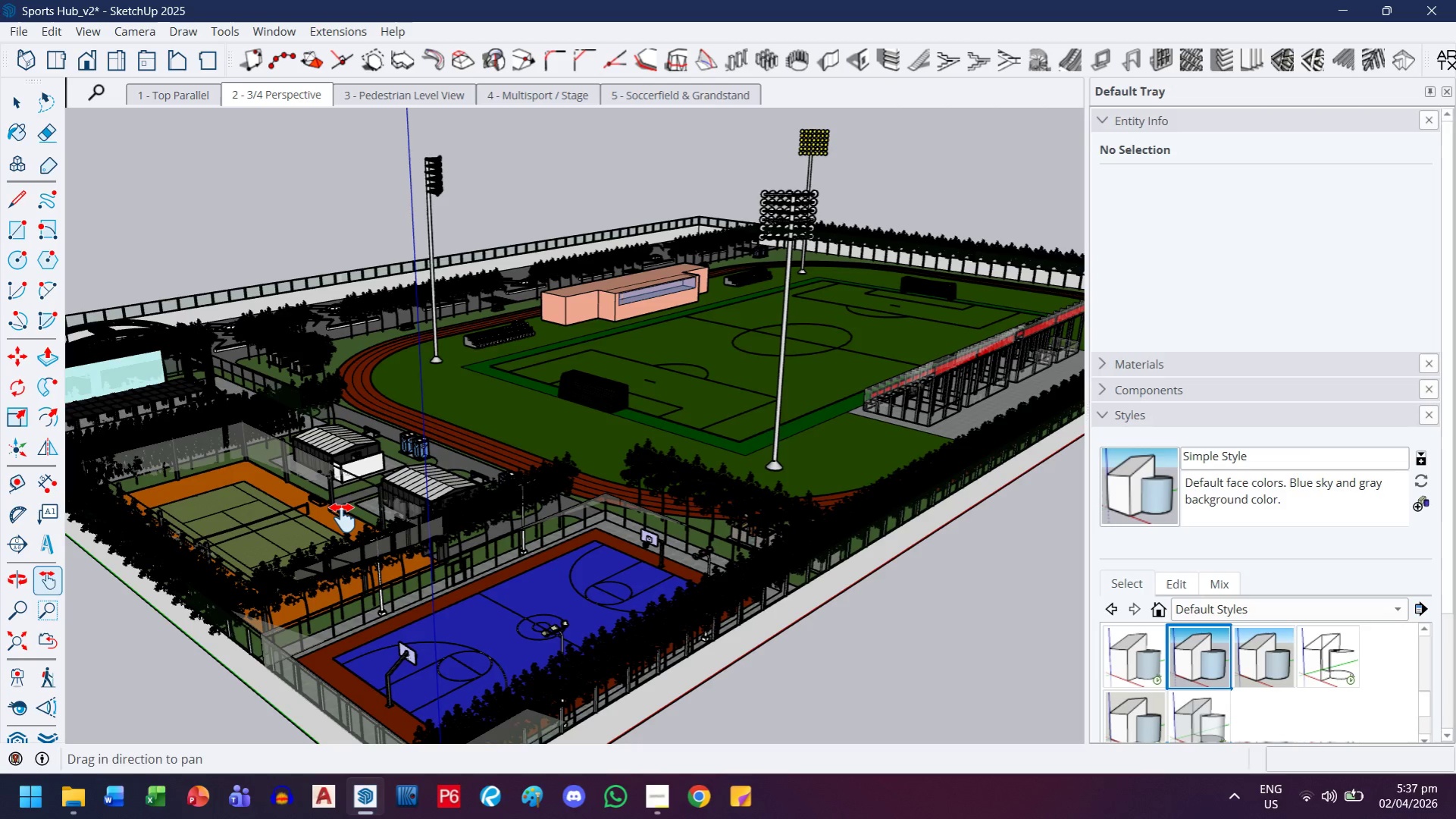 
left_click([100, 33])
 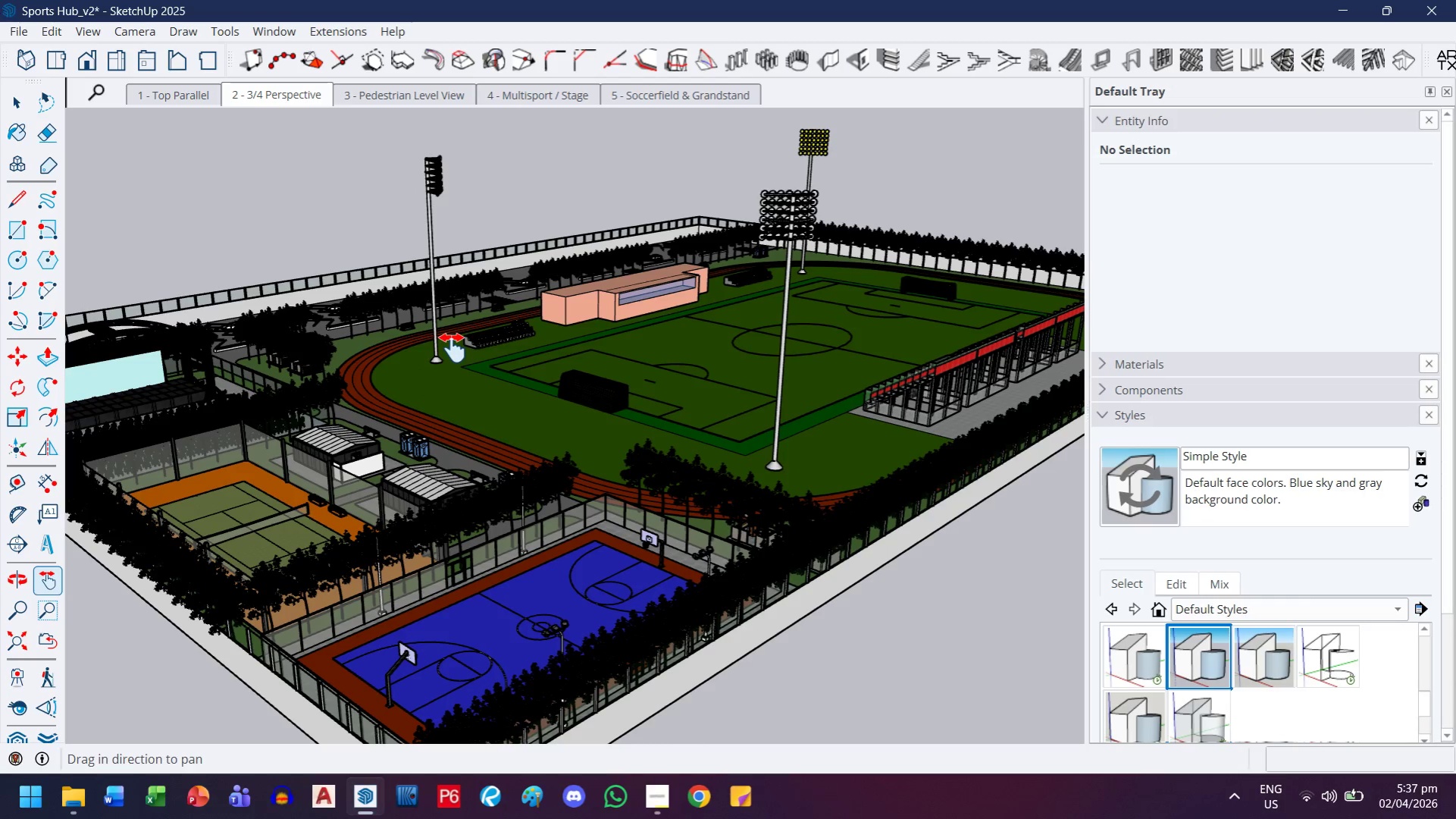 
wait(8.11)
 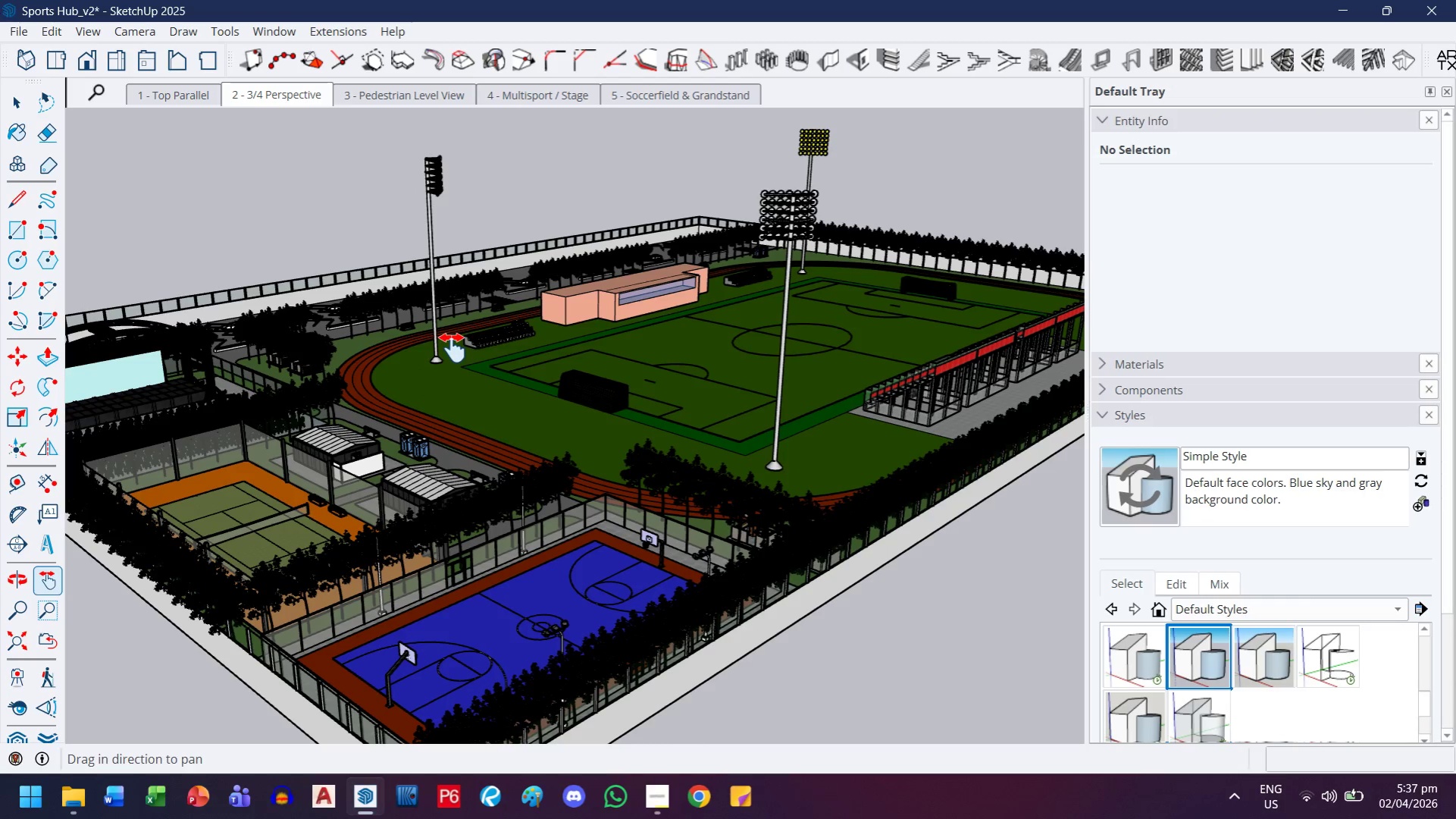 
left_click([1126, 516])
 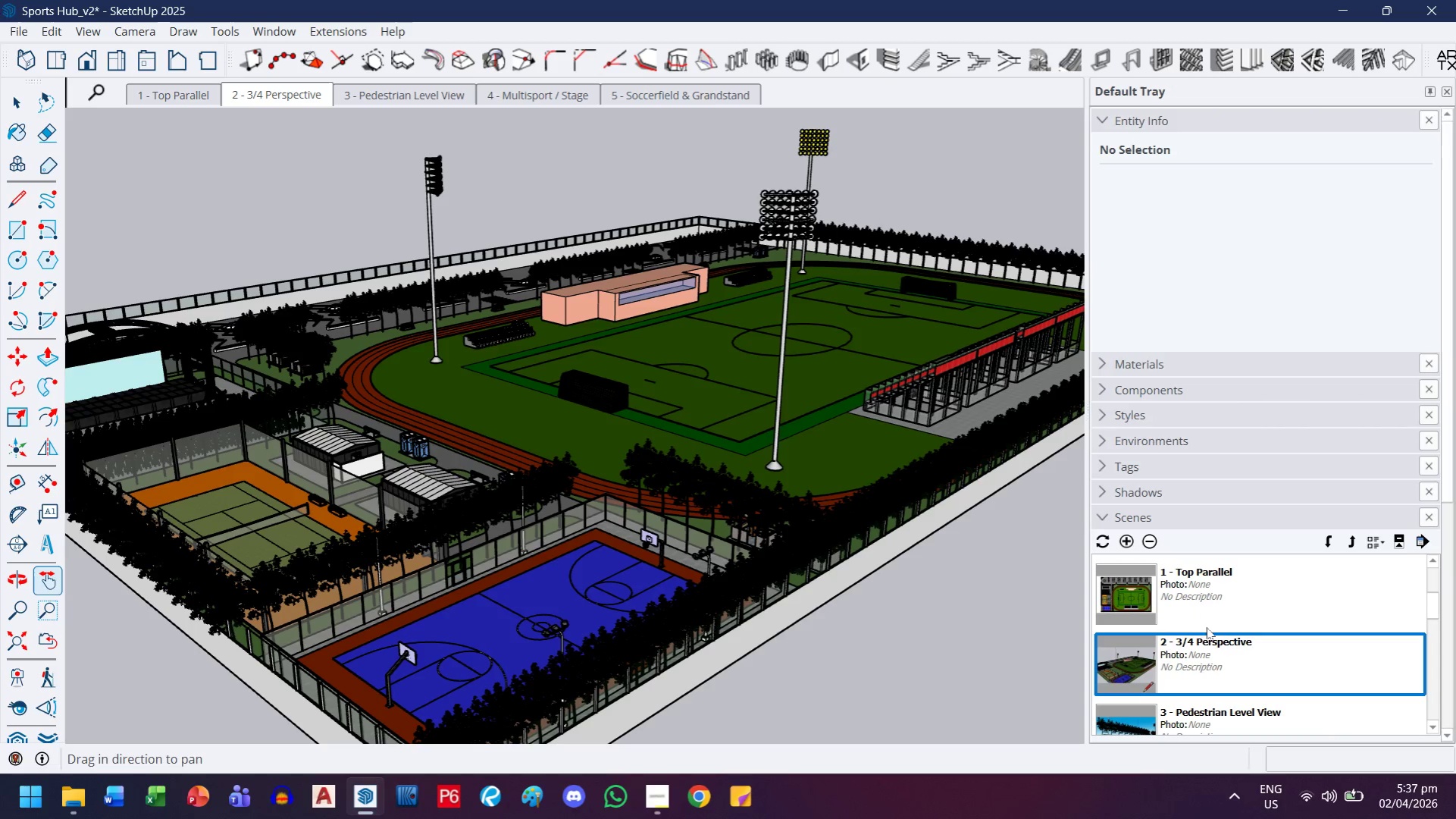 
right_click([1207, 645])
 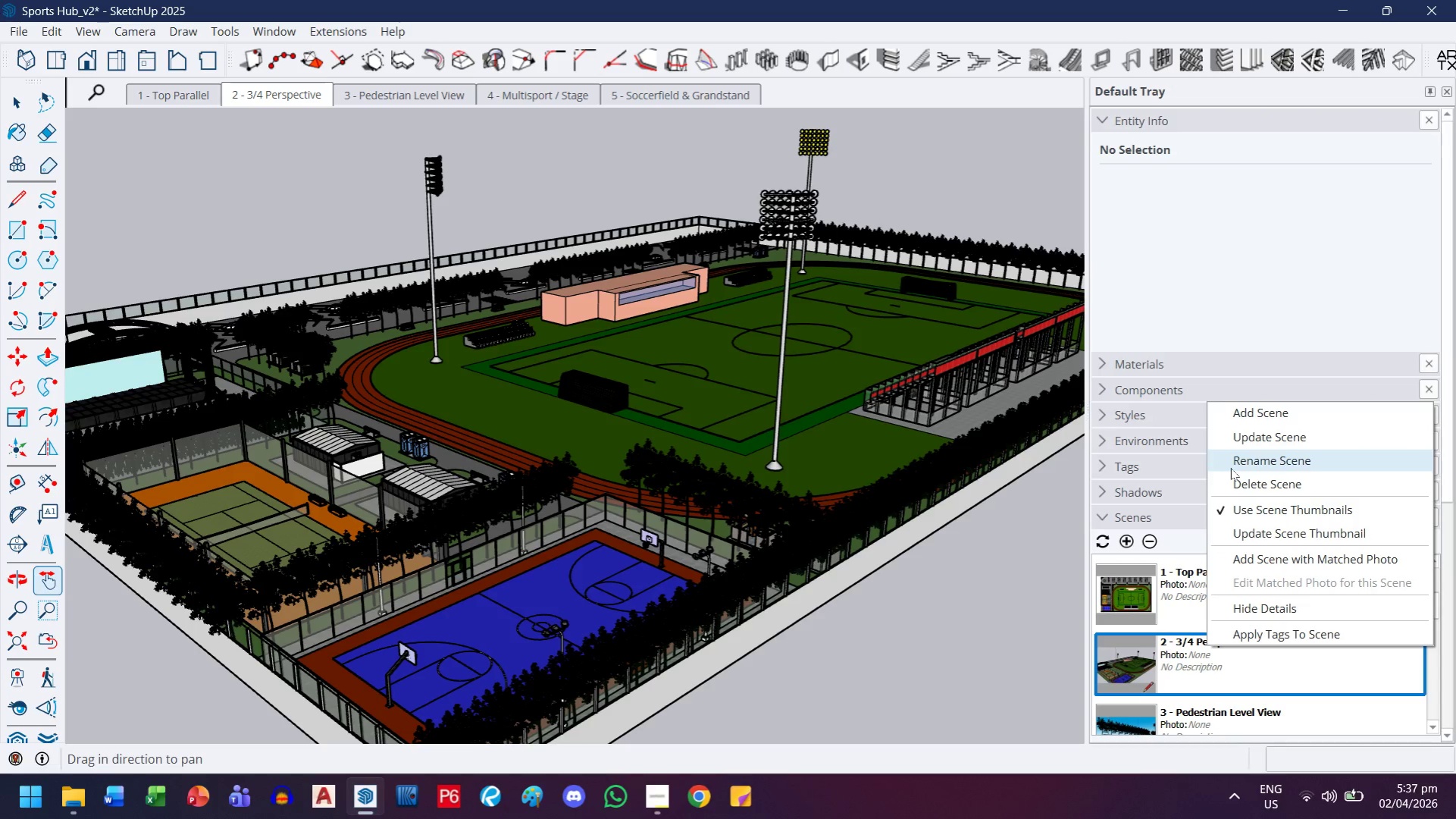 
left_click([1230, 467])
 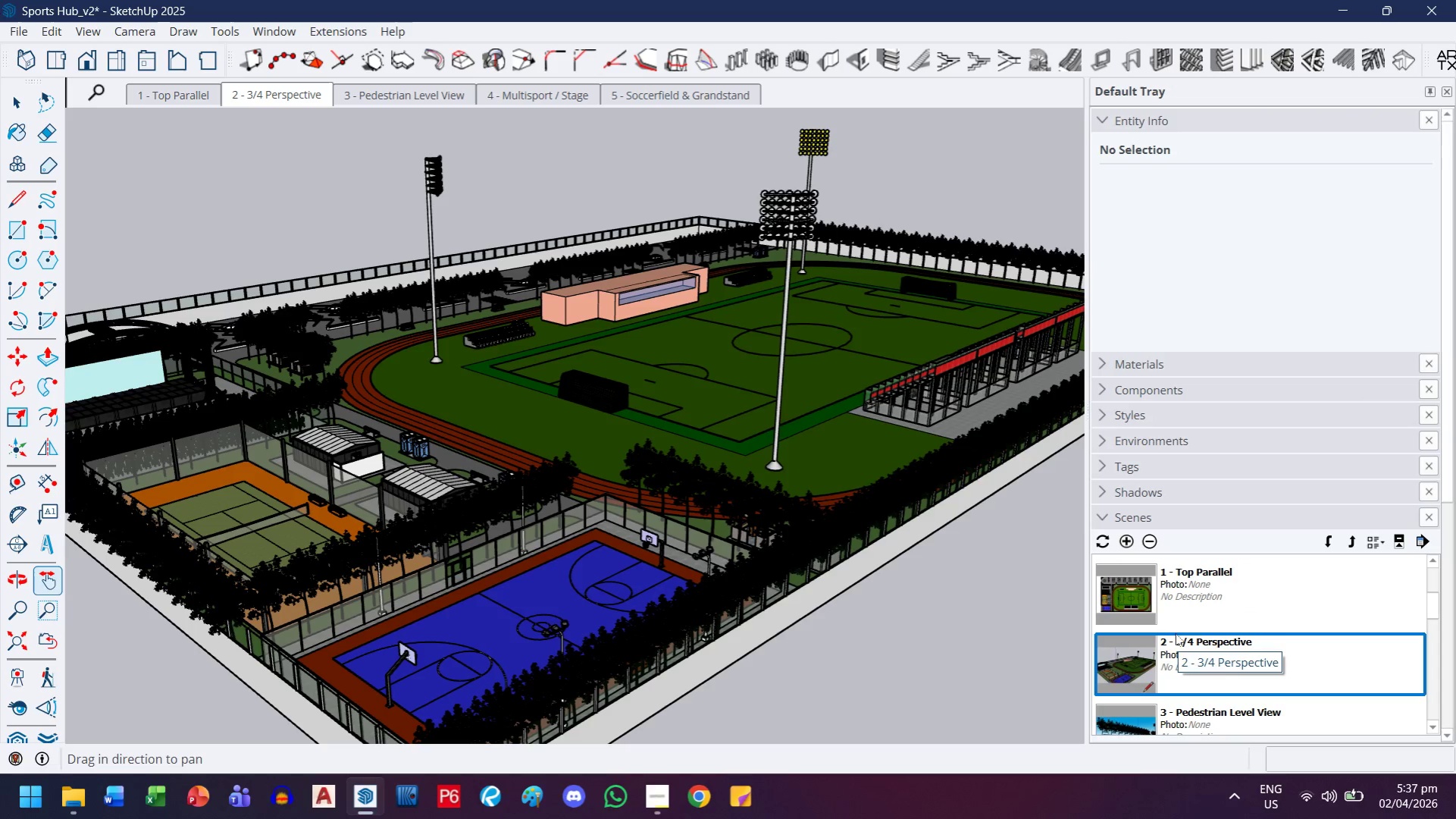 
left_click([1173, 634])
 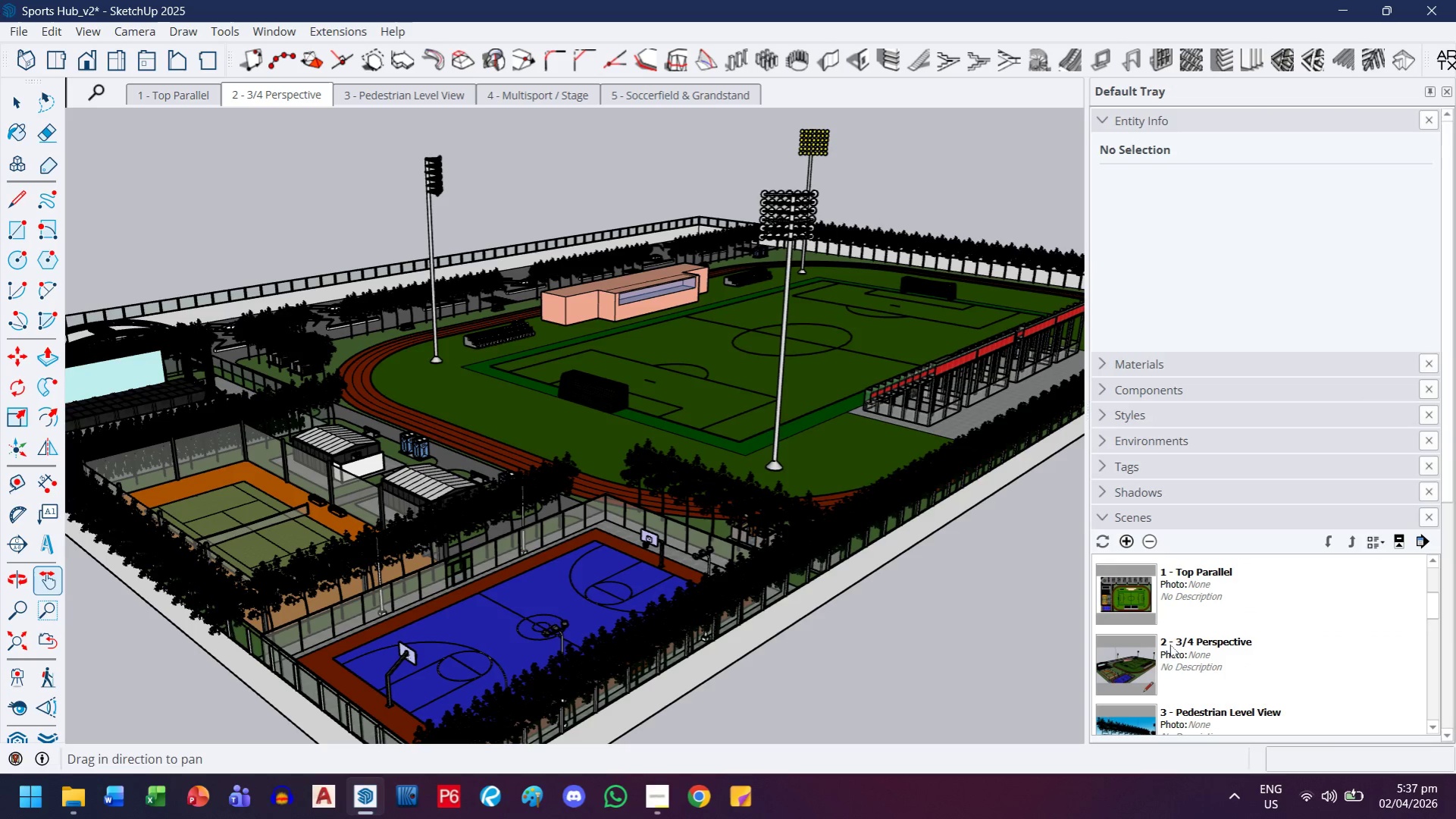 
left_click([1169, 645])
 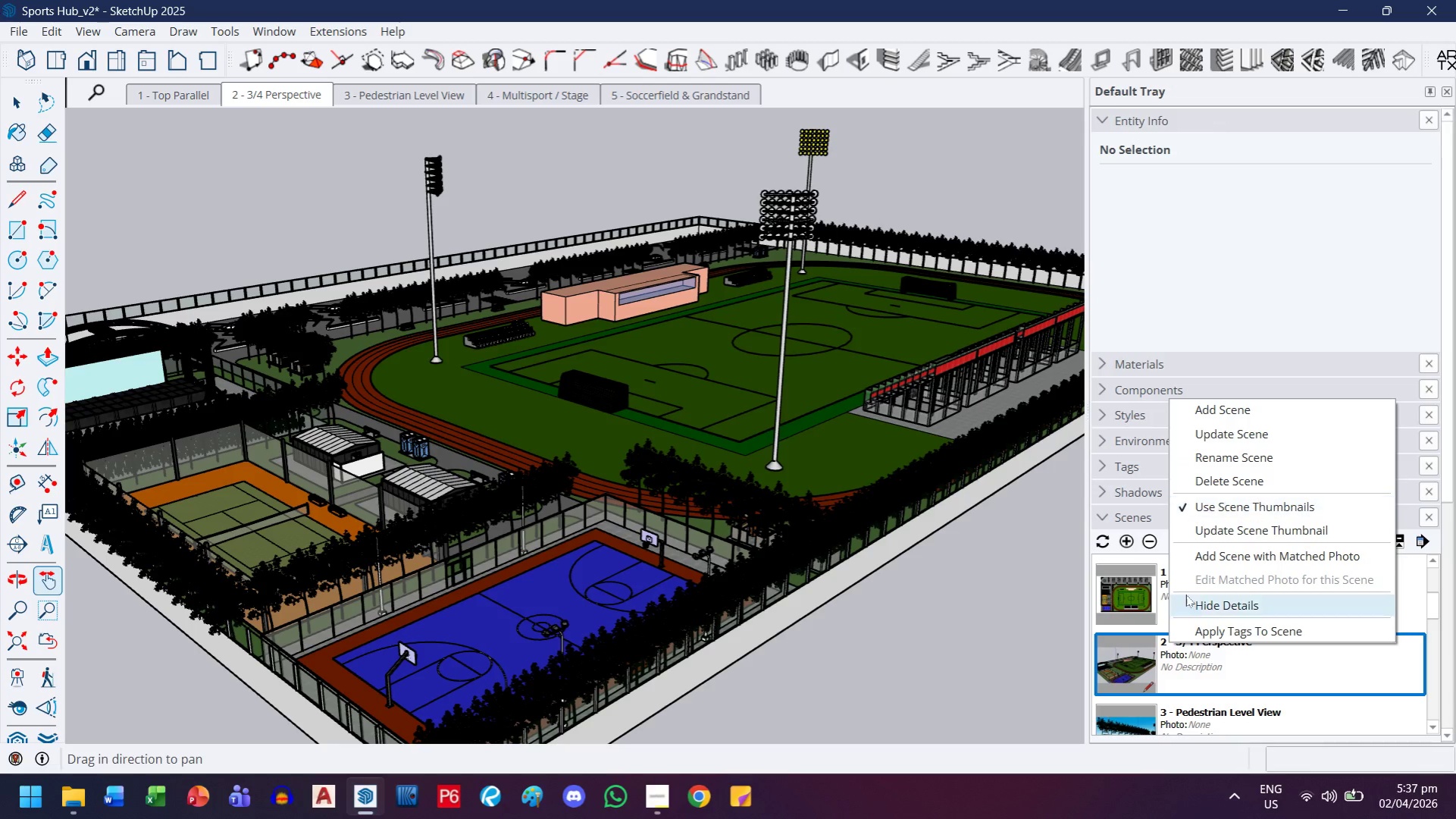 
scroll: coordinate [1131, 693], scroll_direction: down, amount: 1.0
 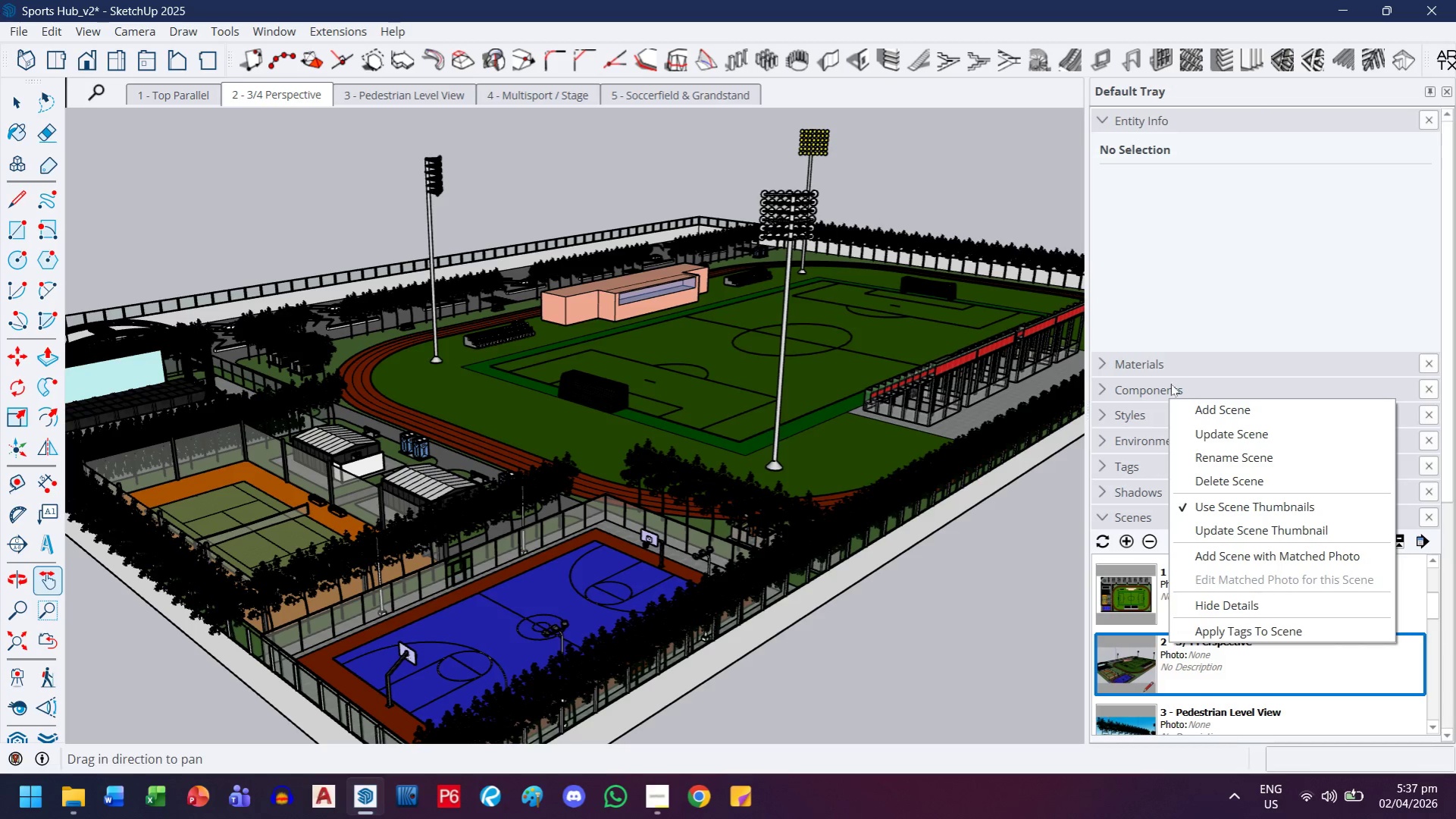 
left_click([1188, 322])
 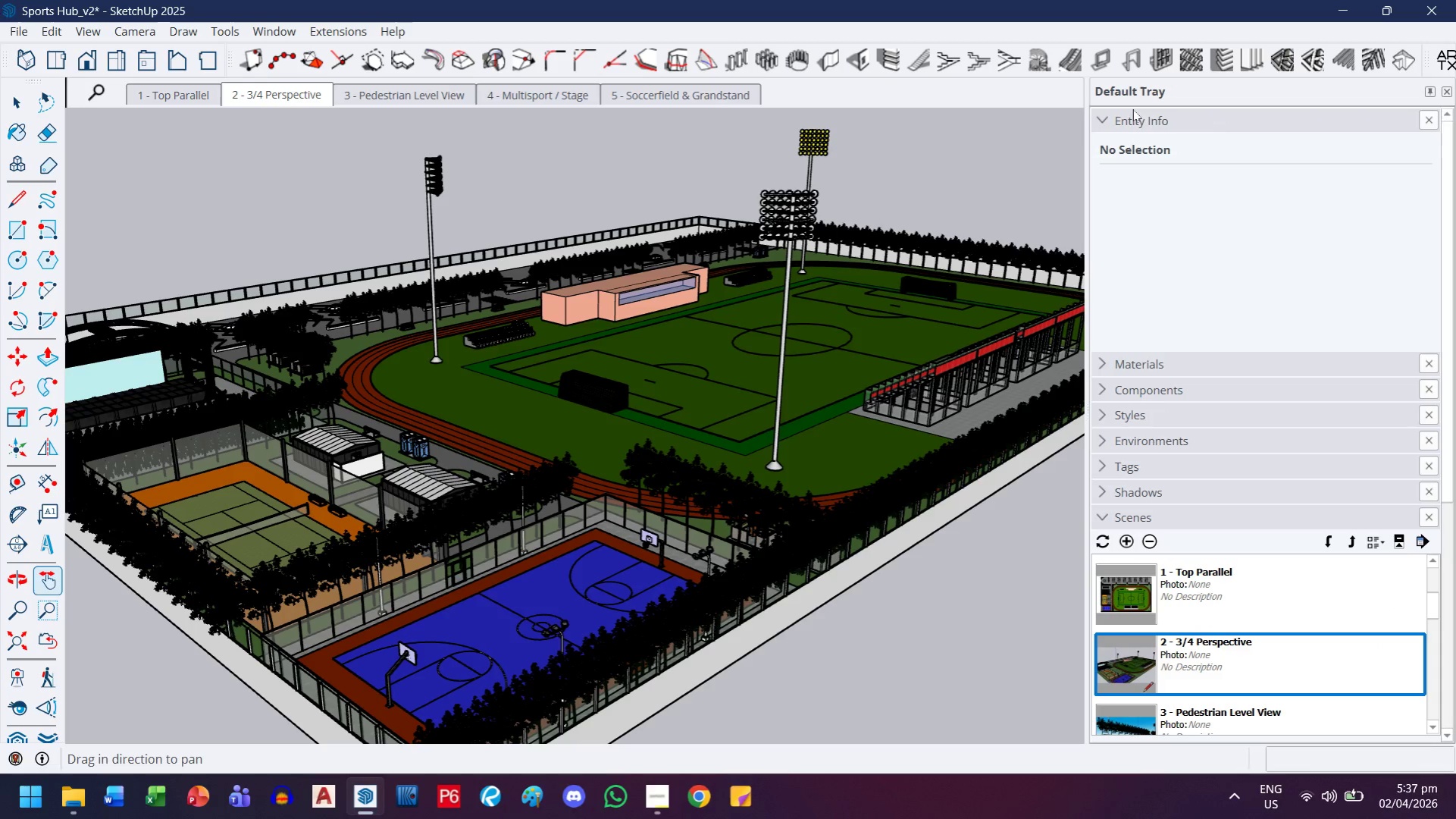 
left_click([1129, 113])
 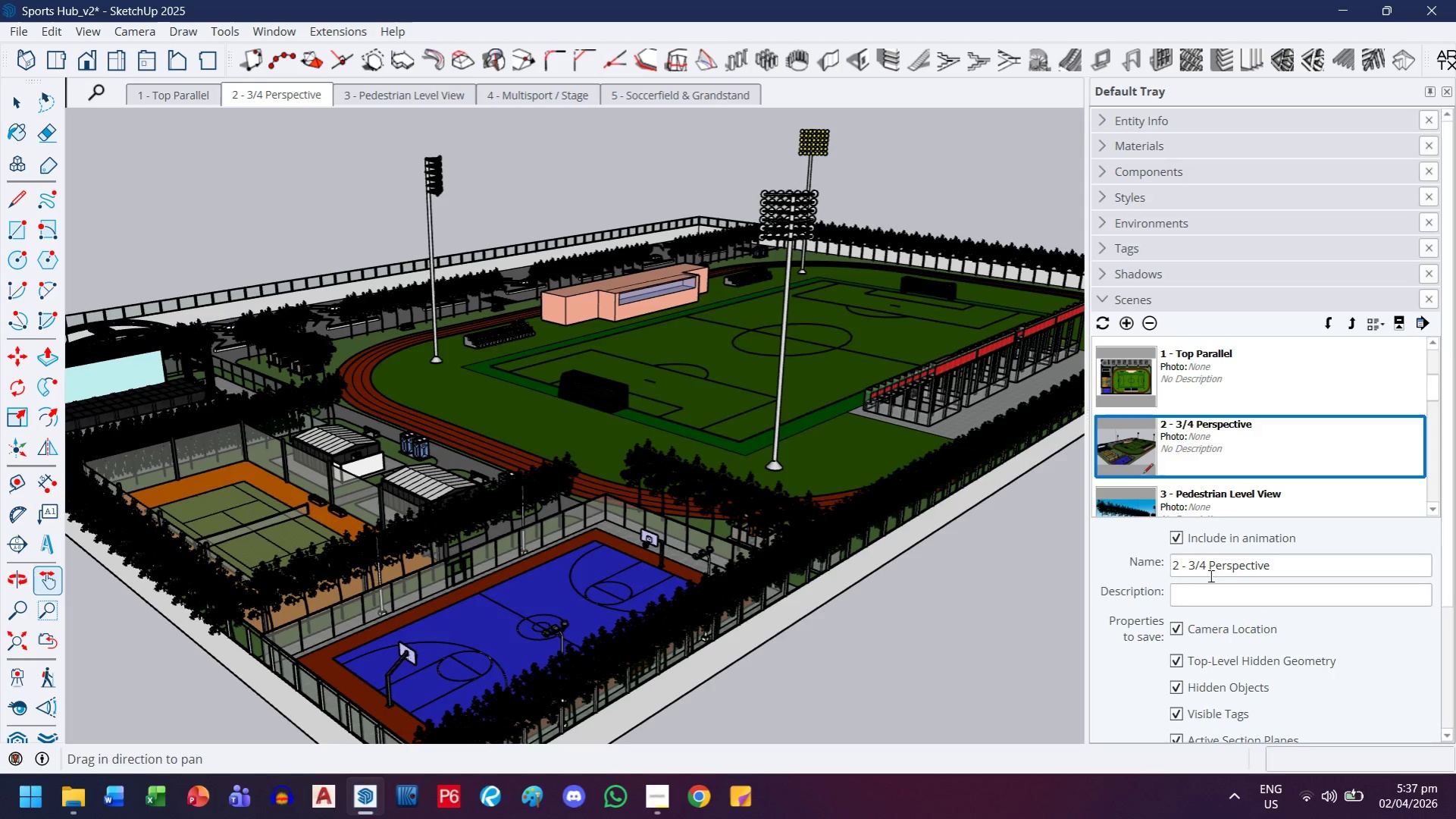 
left_click([1178, 568])
 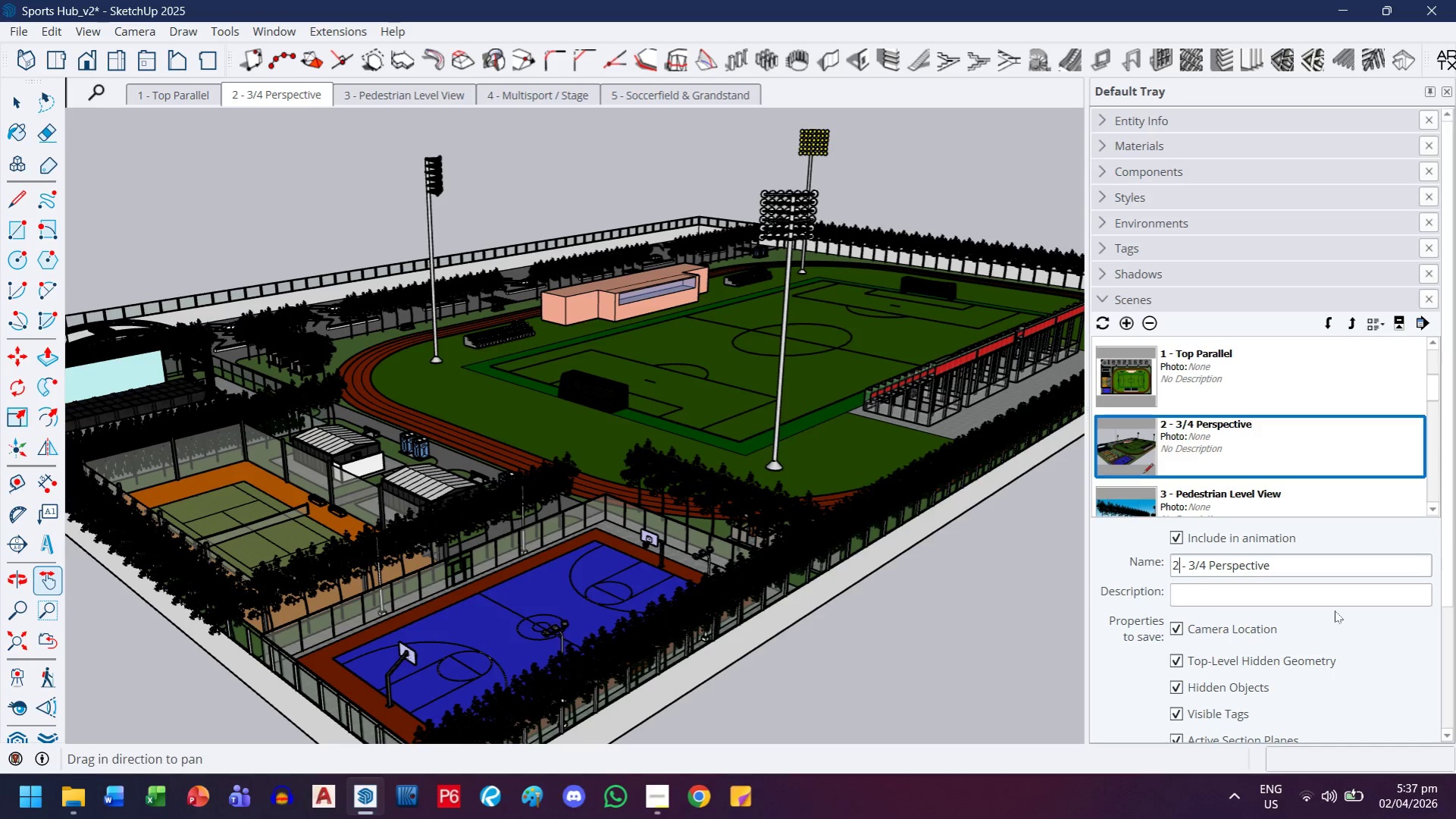 
key(A)
 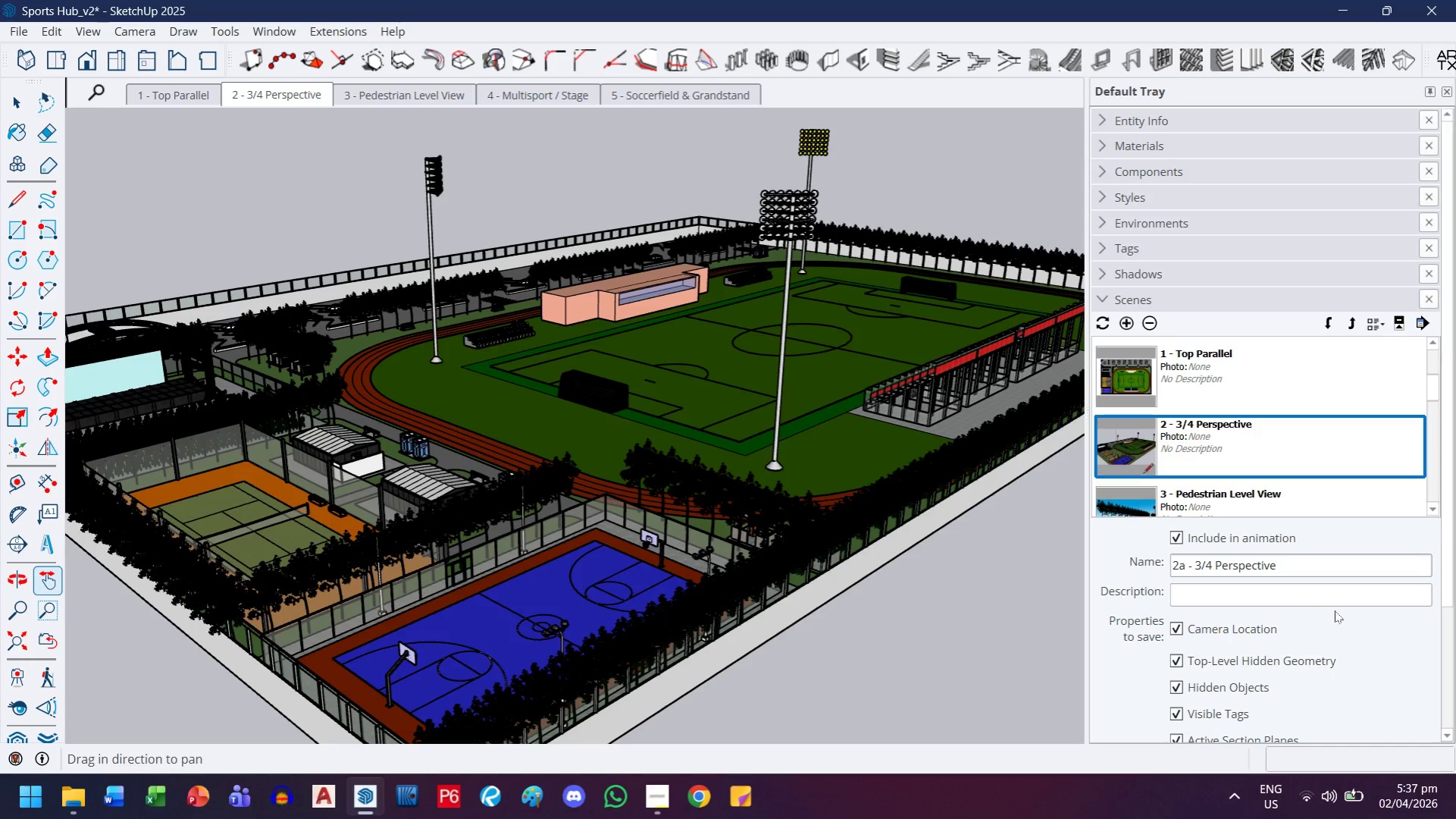 
key(Enter)
 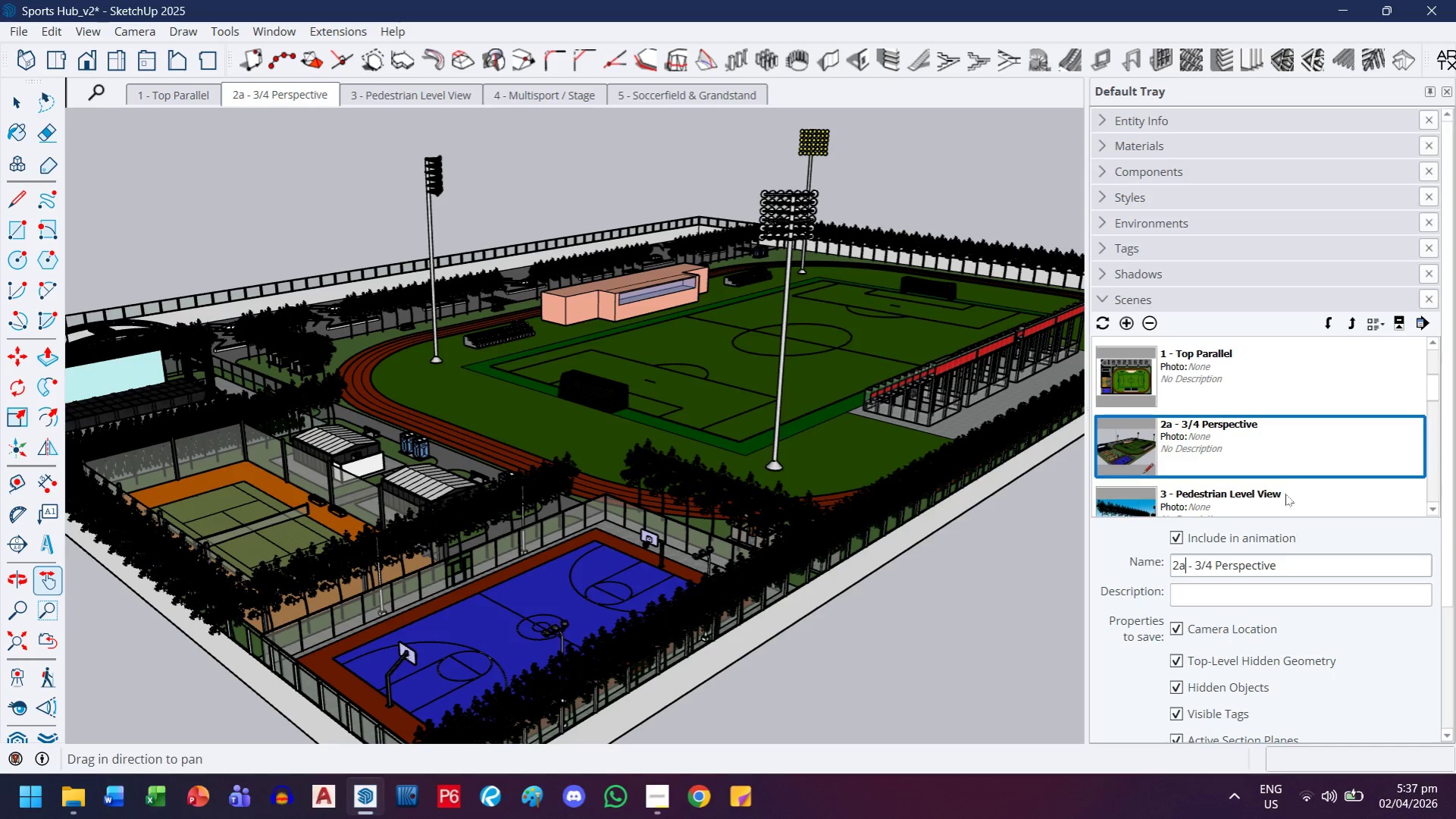 
right_click([1278, 447])
 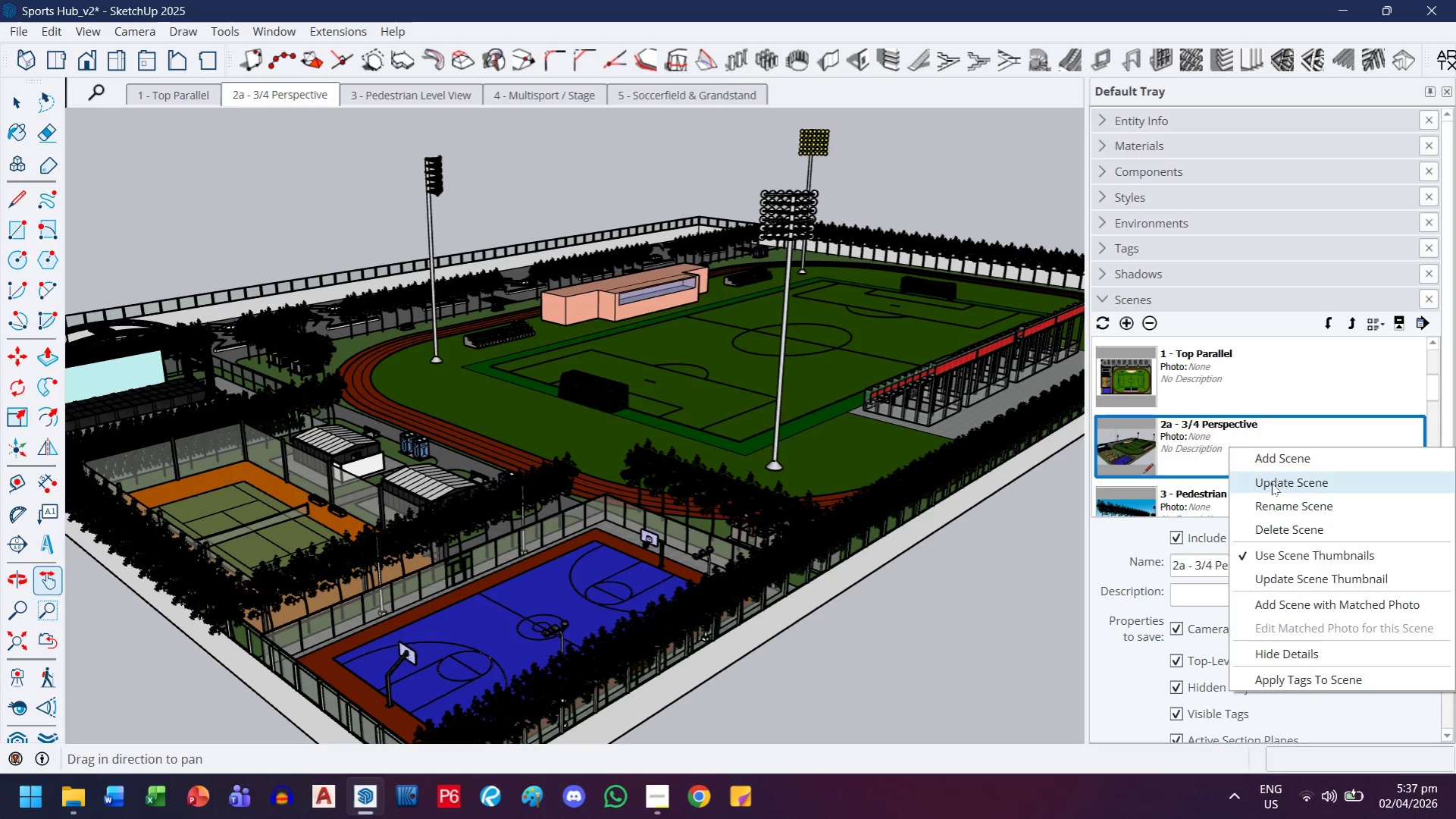 
left_click([1271, 483])
 